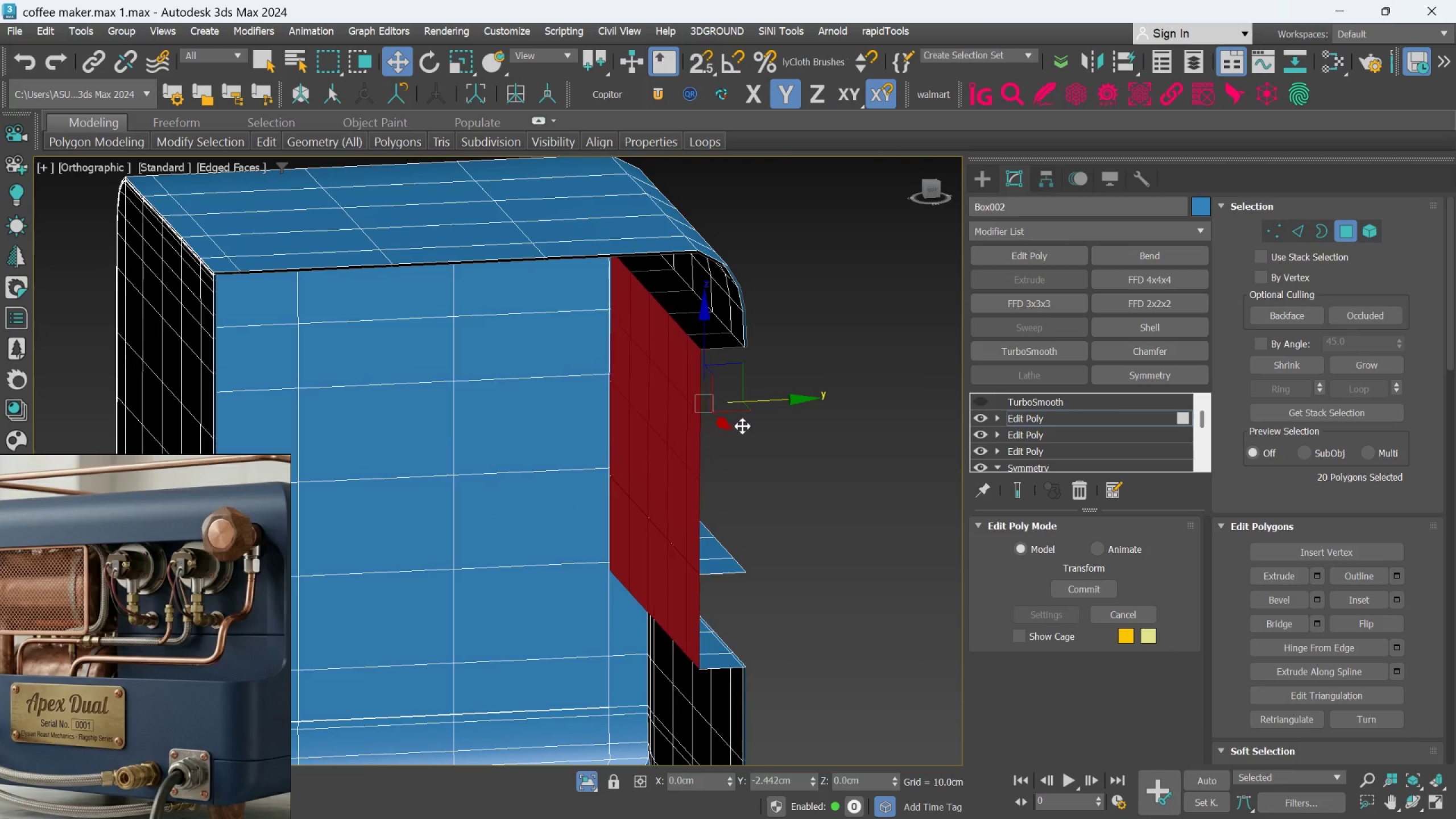 
key(Shift+ShiftLeft)
 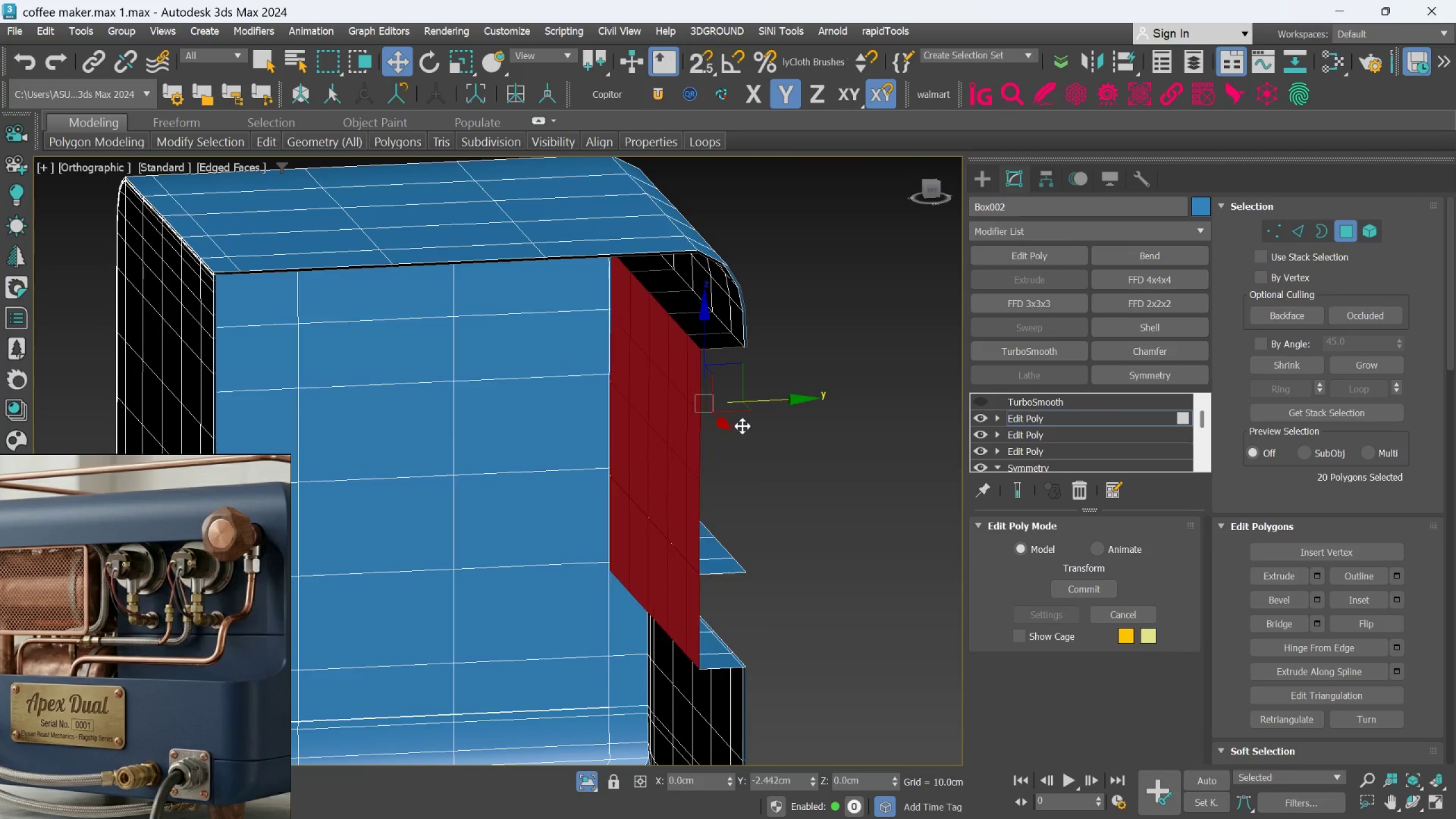 
key(Shift+ShiftLeft)
 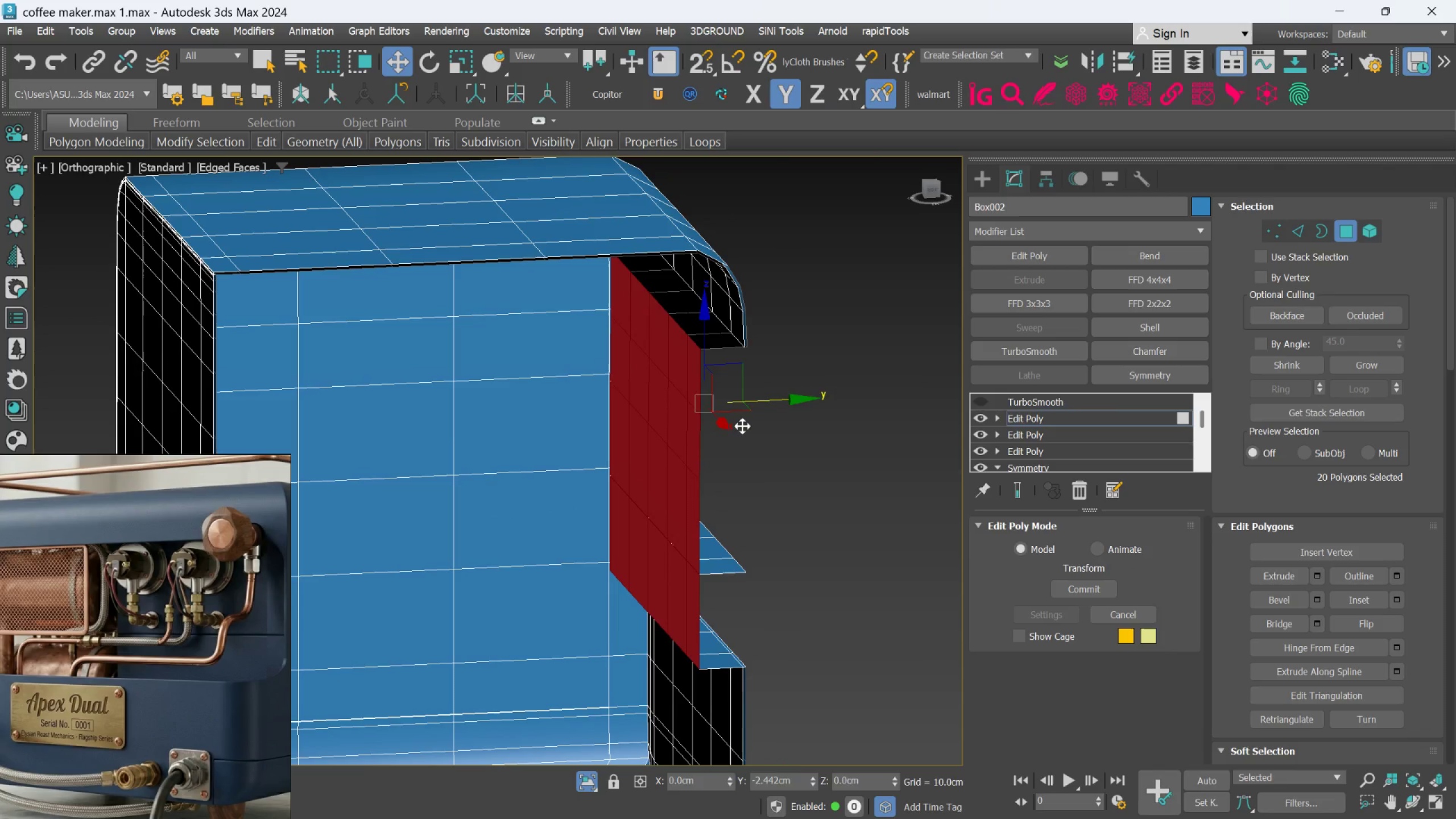 
key(Shift+ShiftLeft)
 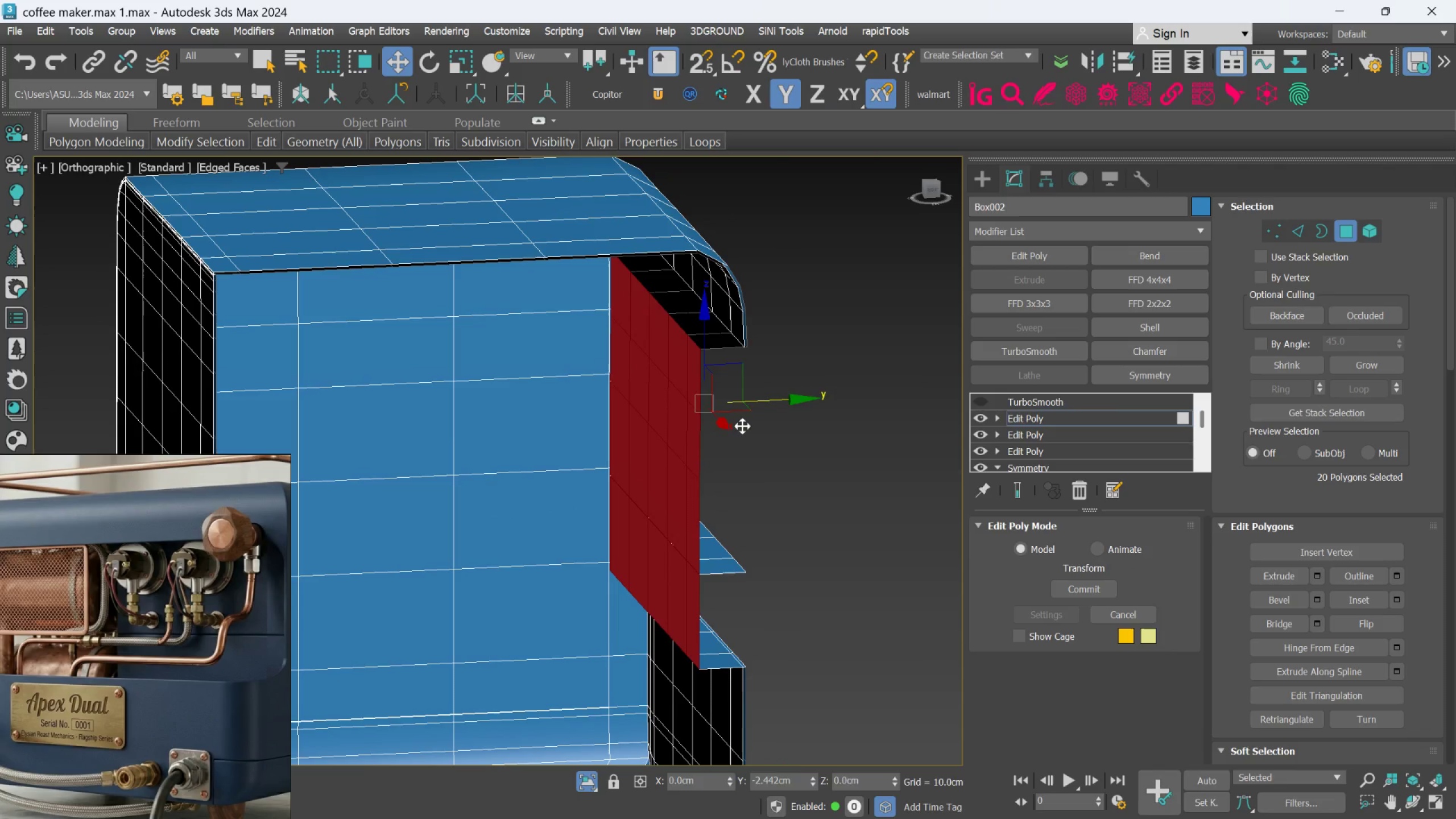 
key(Shift+ShiftLeft)
 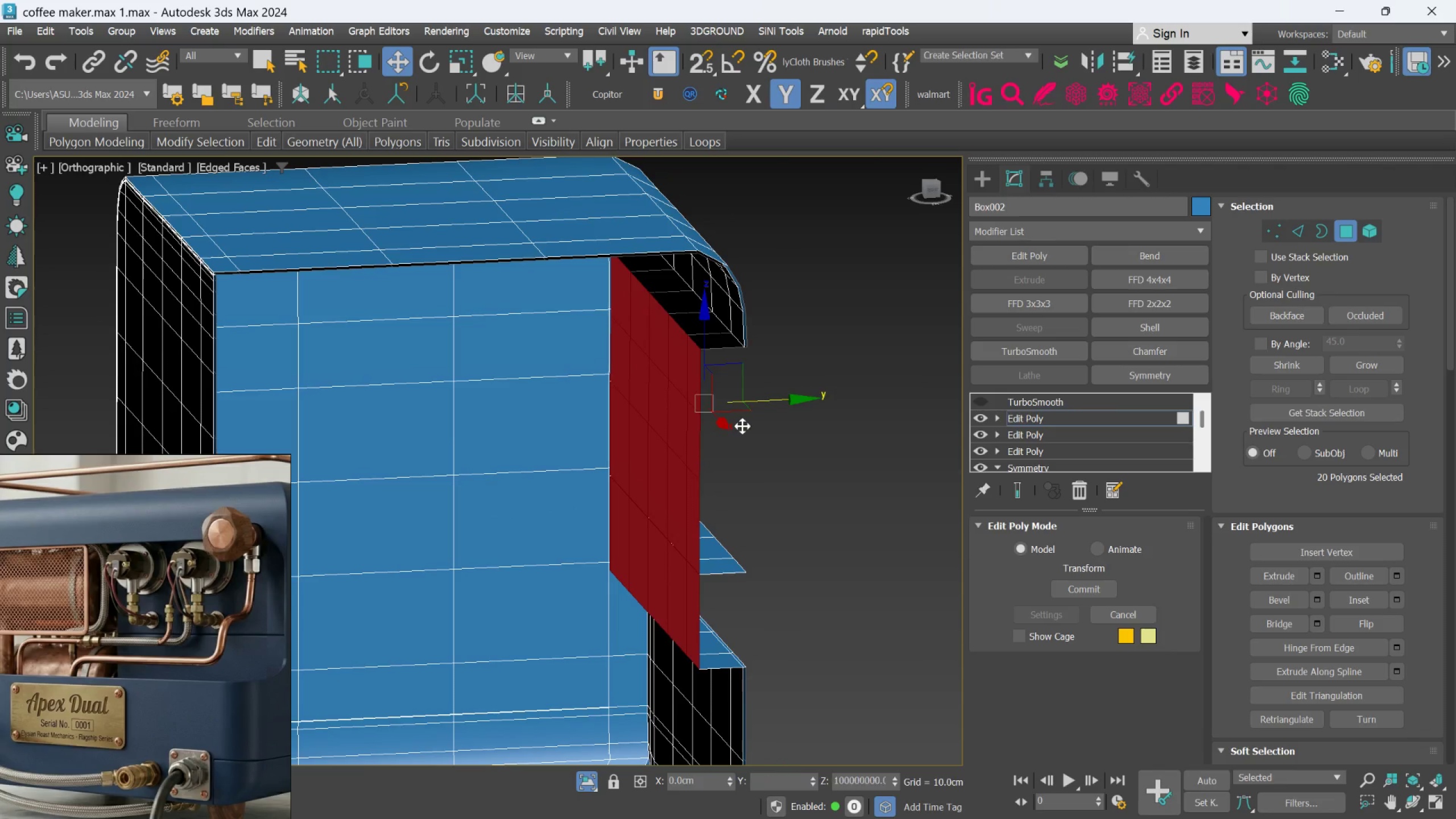 
key(Shift+ShiftLeft)
 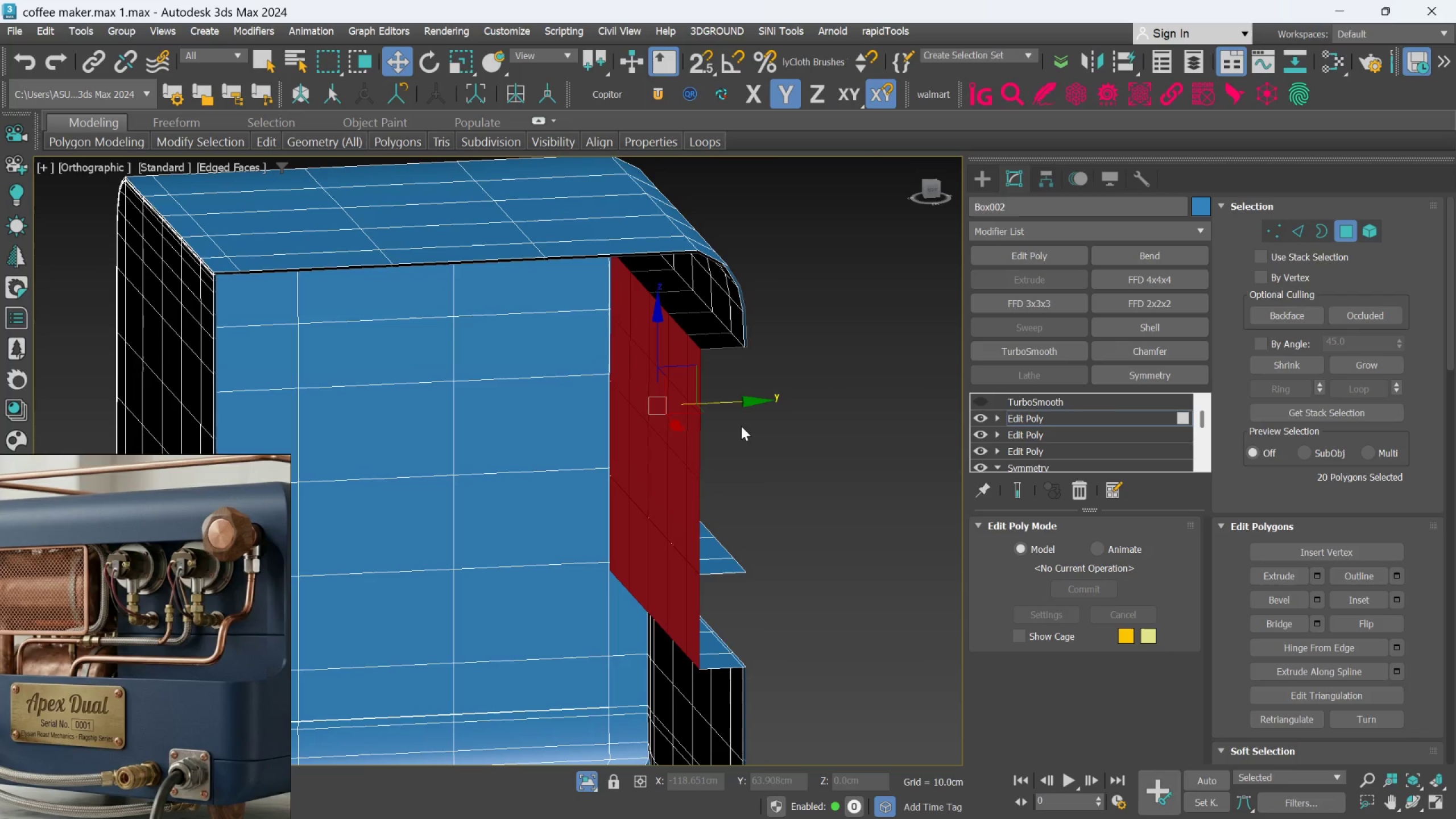 
key(Control+Z)
 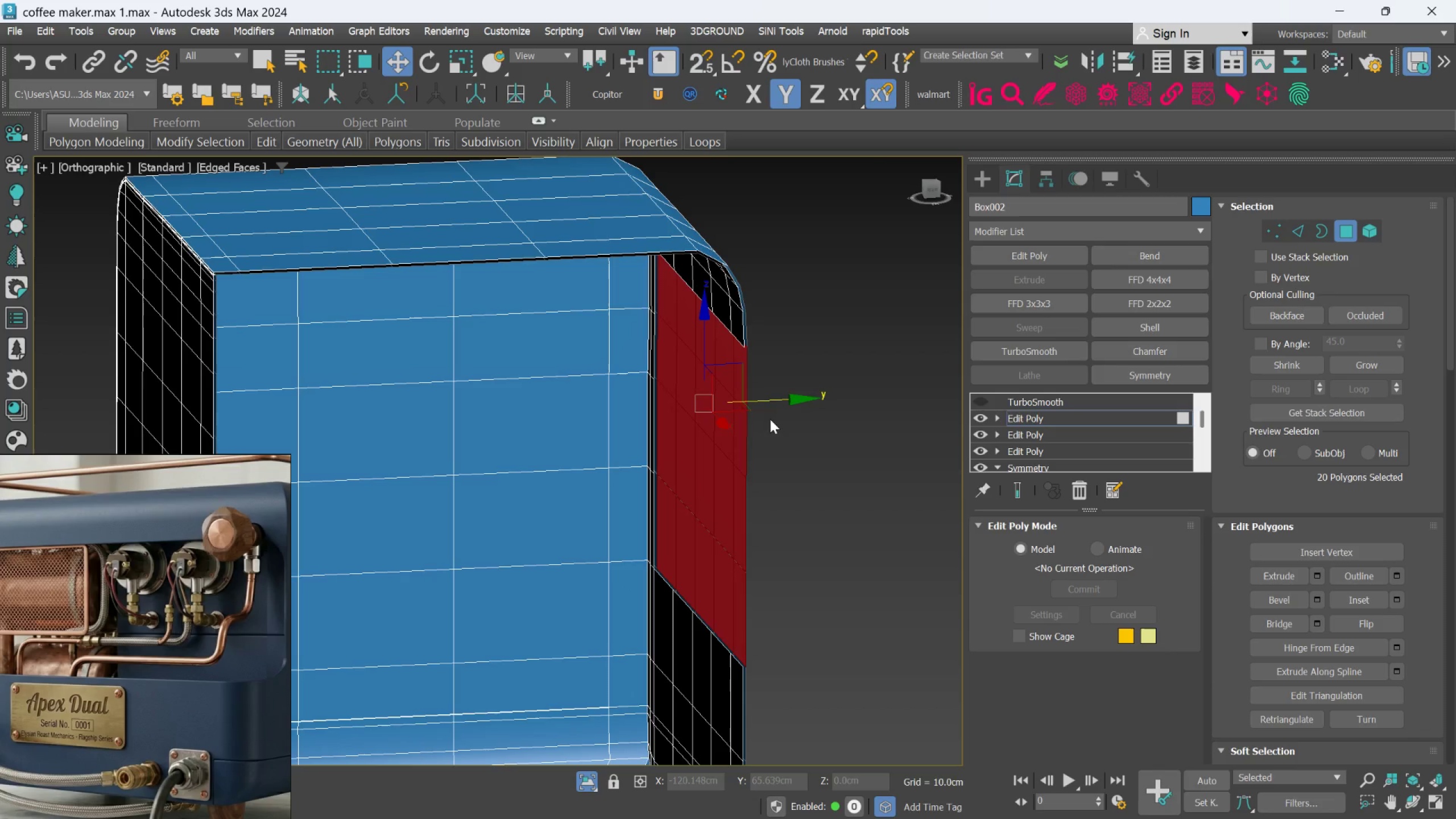 
hold_key(key=AltLeft, duration=0.5)
 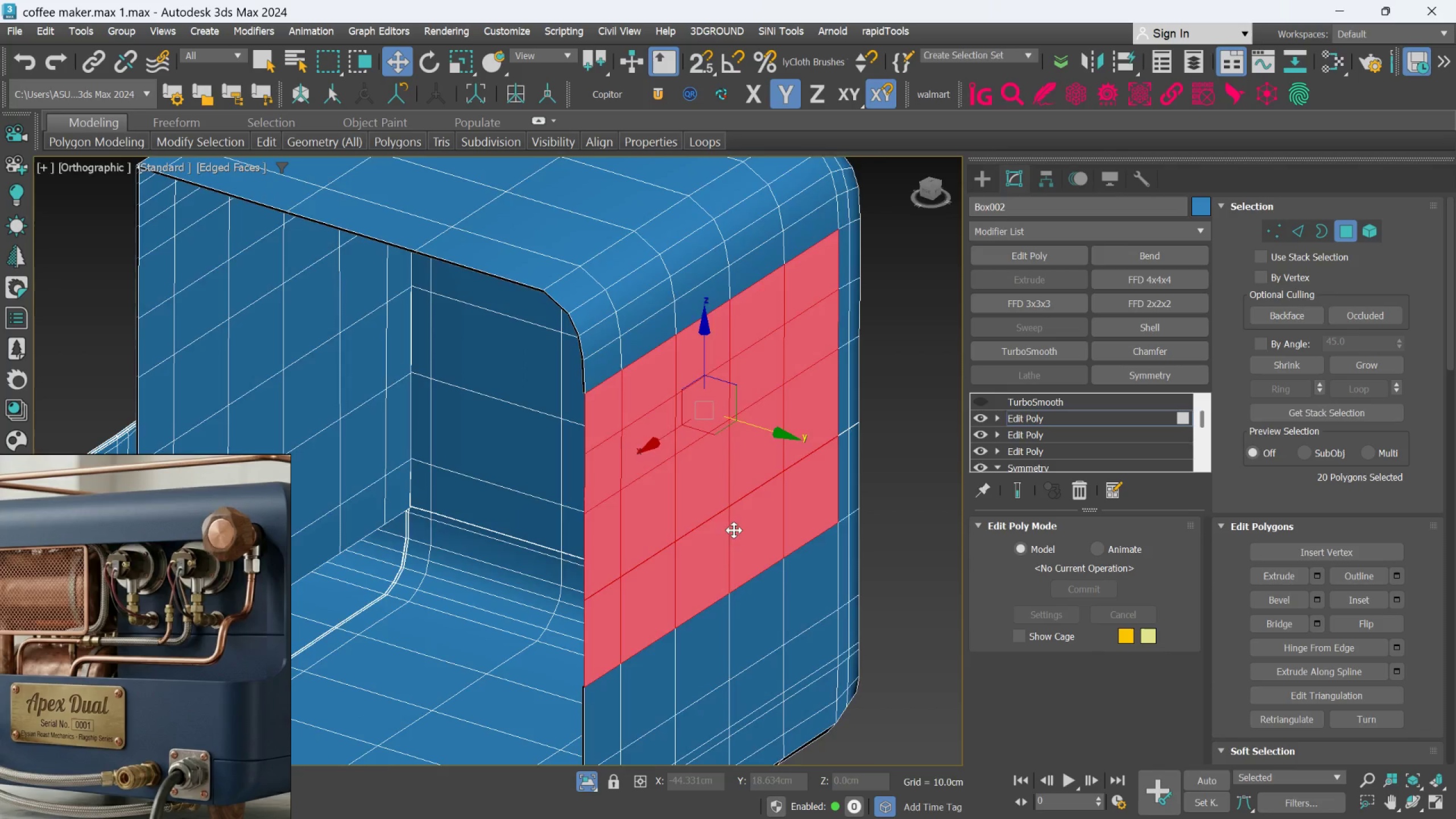 
hold_key(key=AltLeft, duration=0.38)
 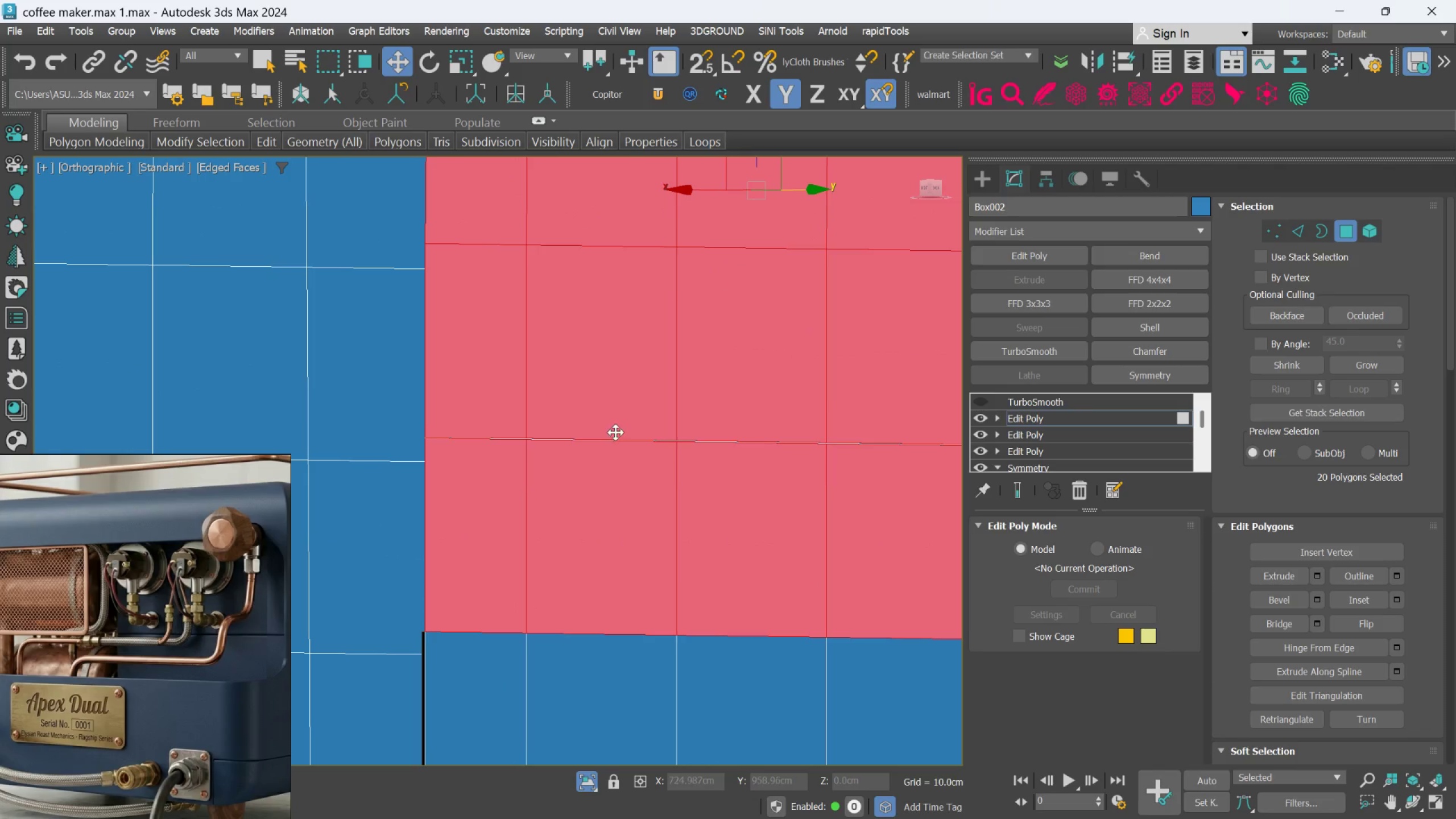 
scroll: coordinate [651, 511], scroll_direction: up, amount: 2.0
 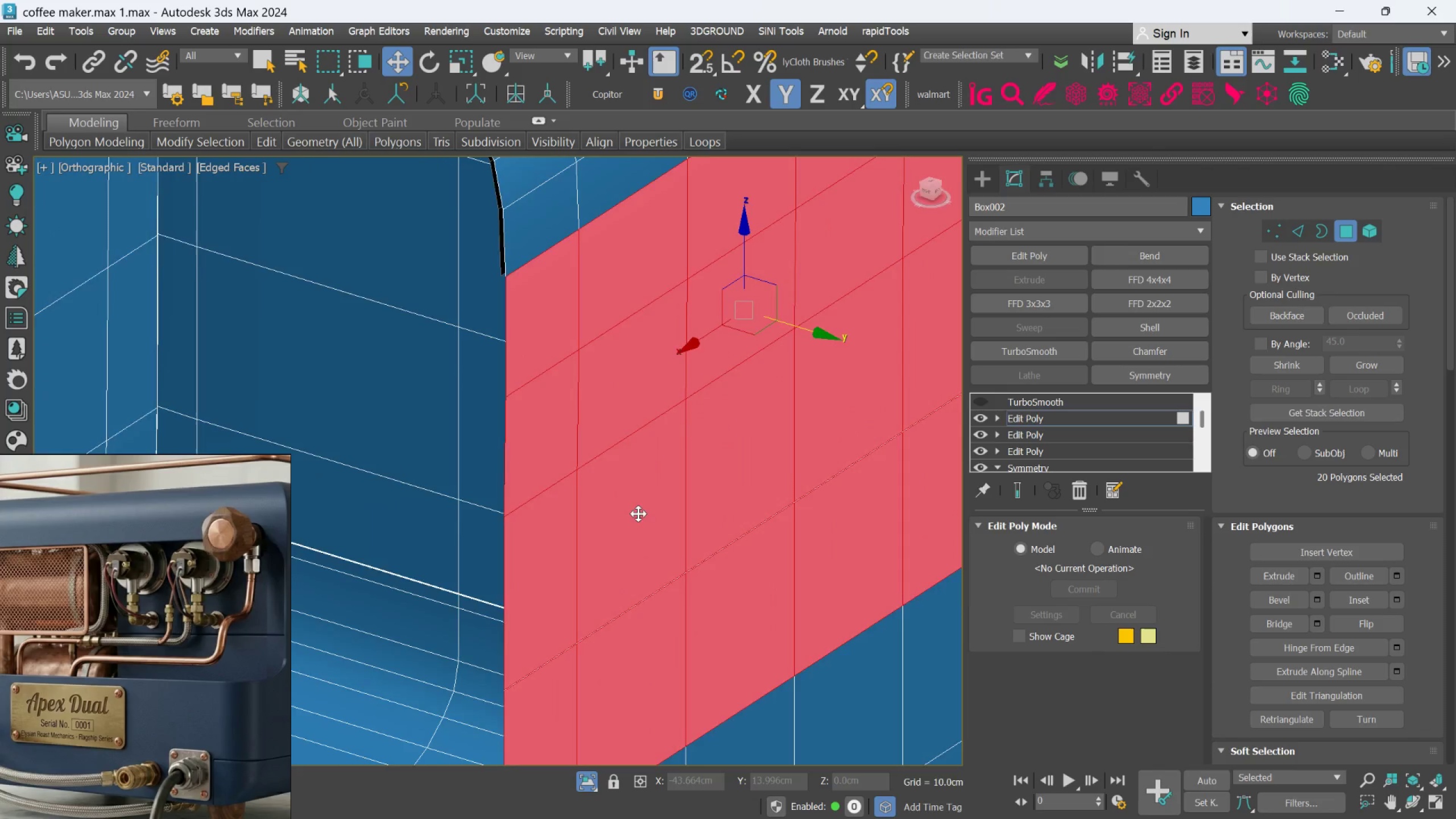 
hold_key(key=AltLeft, duration=0.48)
 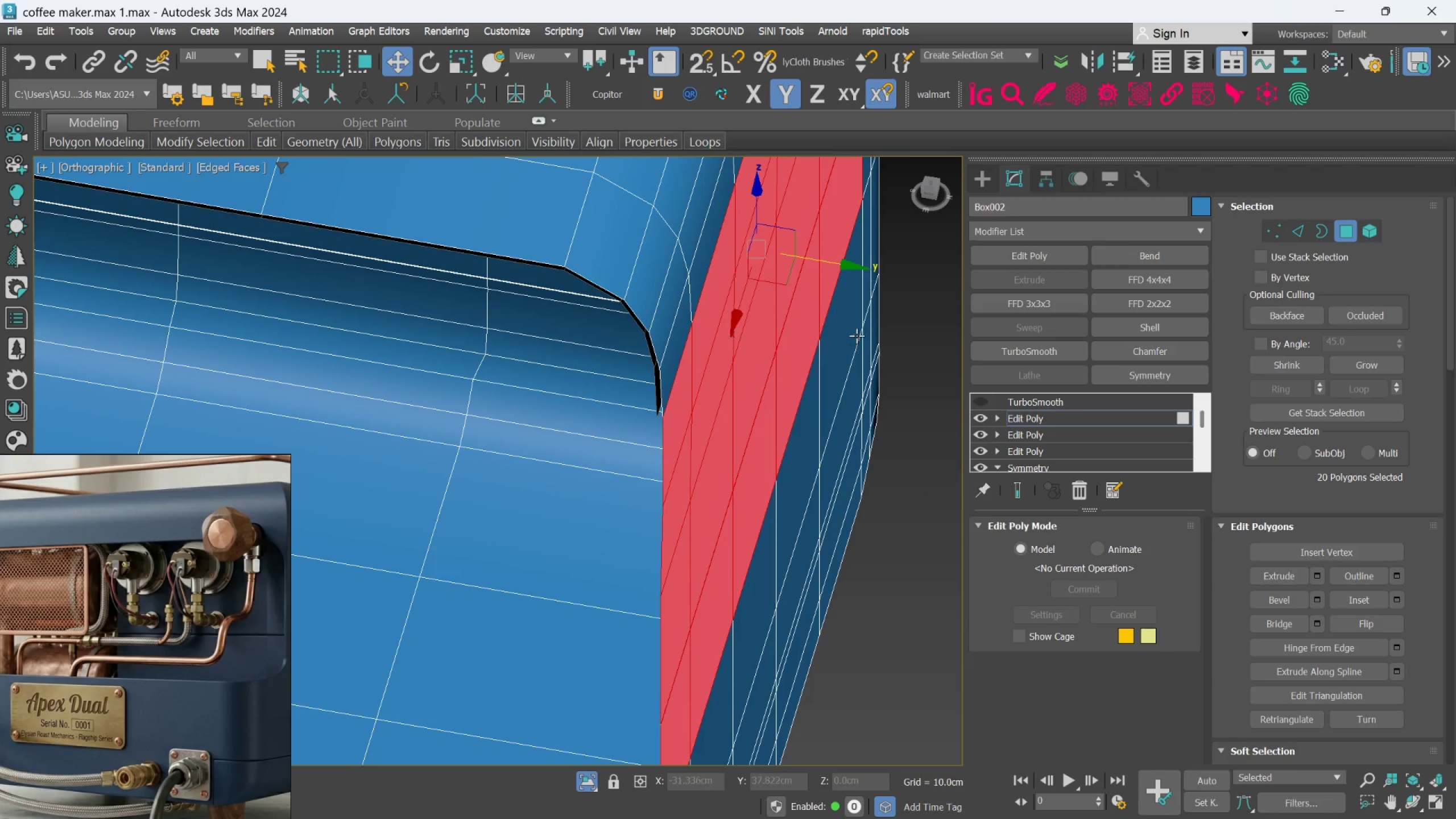 
hold_key(key=ShiftLeft, duration=1.53)
 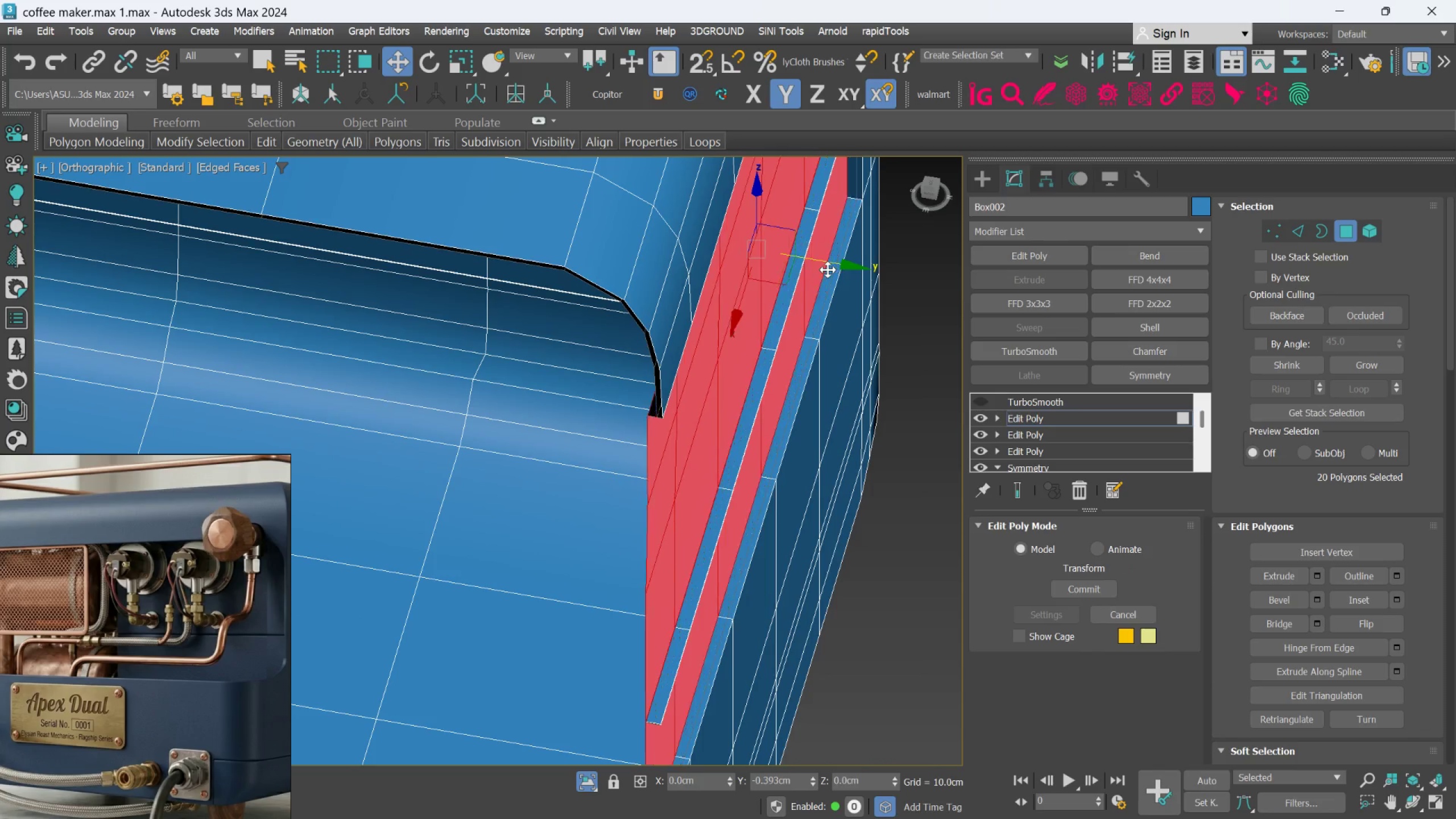 
hold_key(key=ShiftLeft, duration=1.02)
left_click_drag(start_coordinate=[845, 265], to_coordinate=[828, 270])
 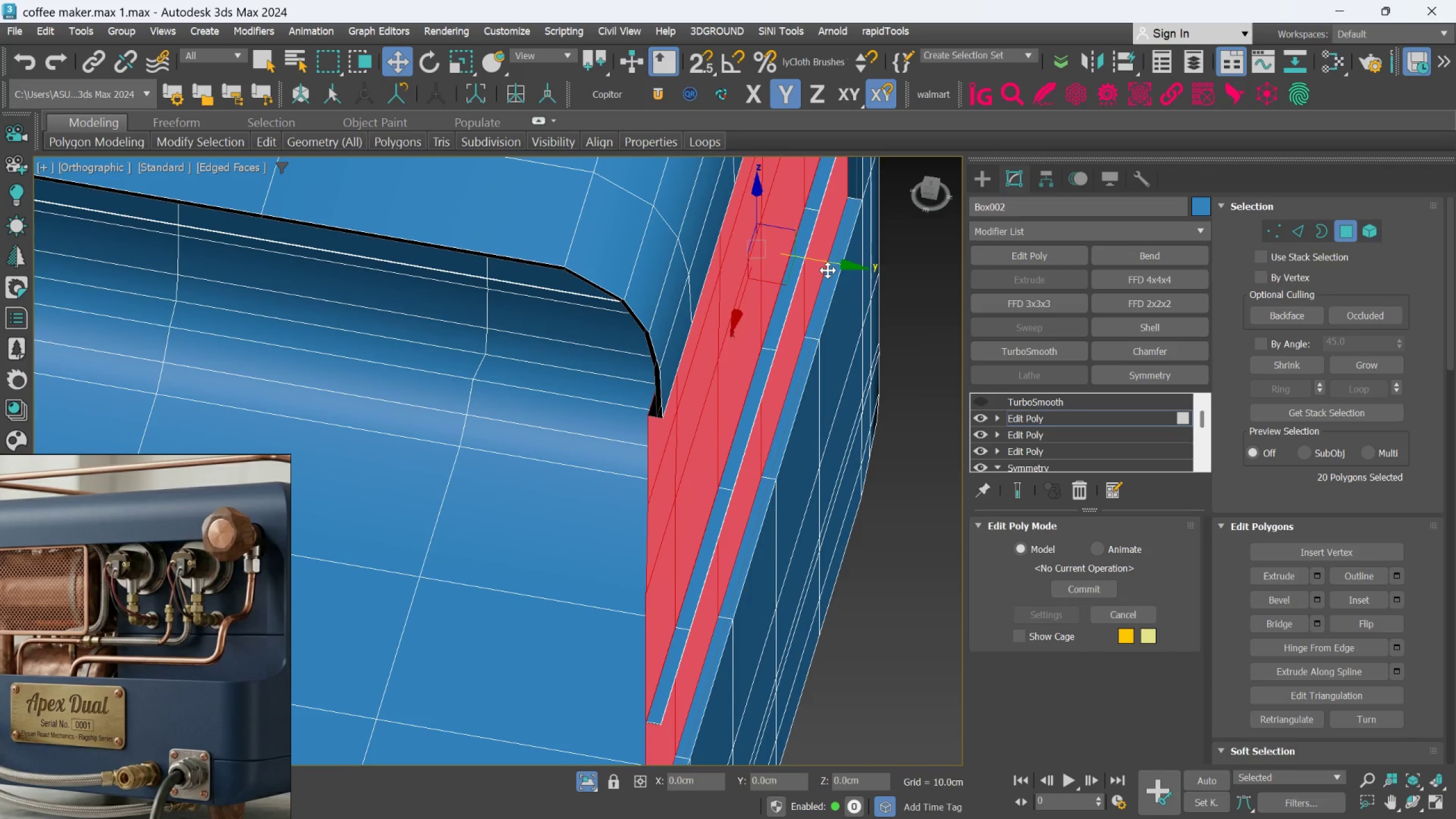 
key(Control+Z)
 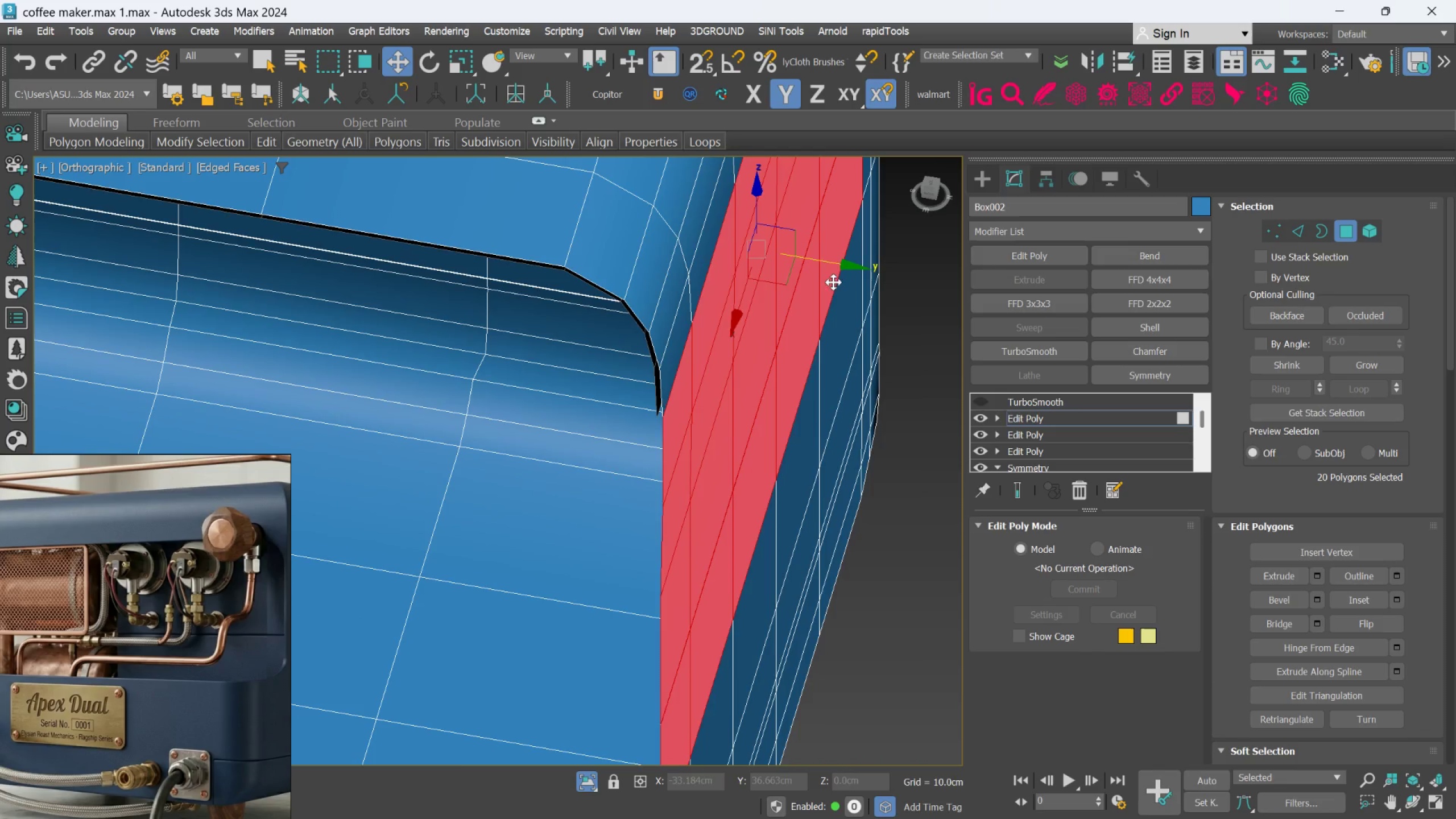 
hold_key(key=AltLeft, duration=0.72)
 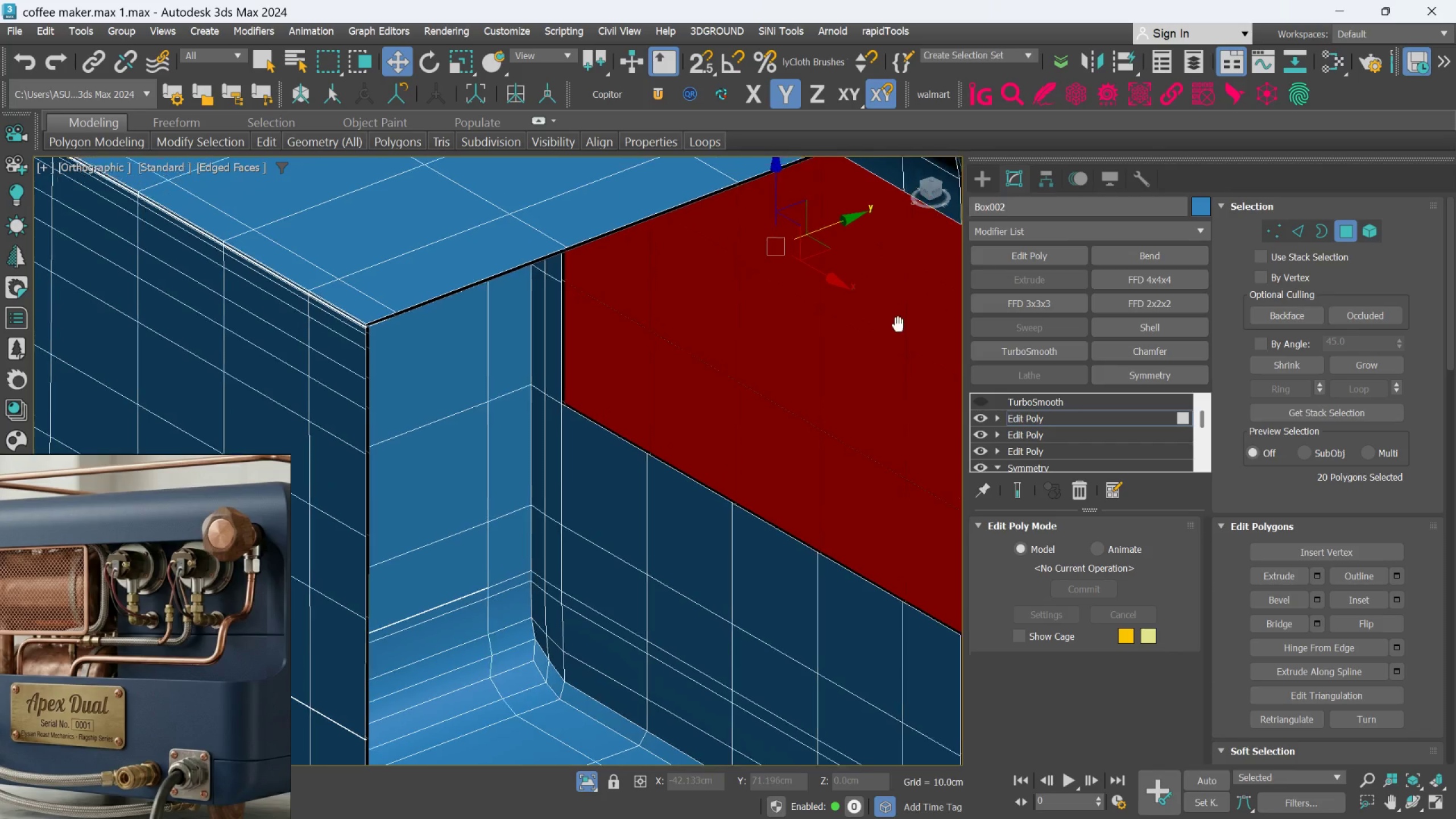 
scroll: coordinate [841, 302], scroll_direction: down, amount: 1.0
 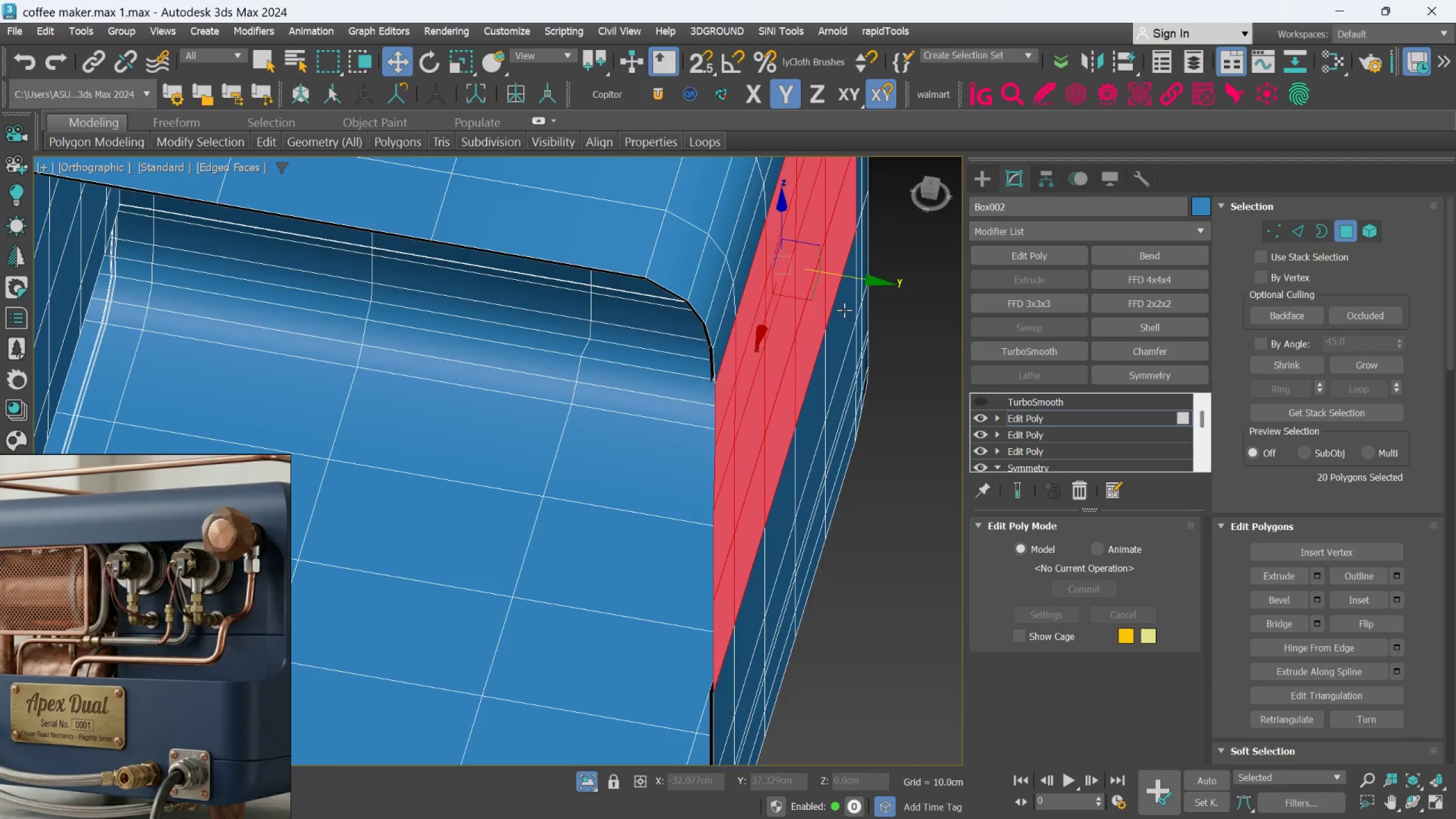 
hold_key(key=AltLeft, duration=1.19)
 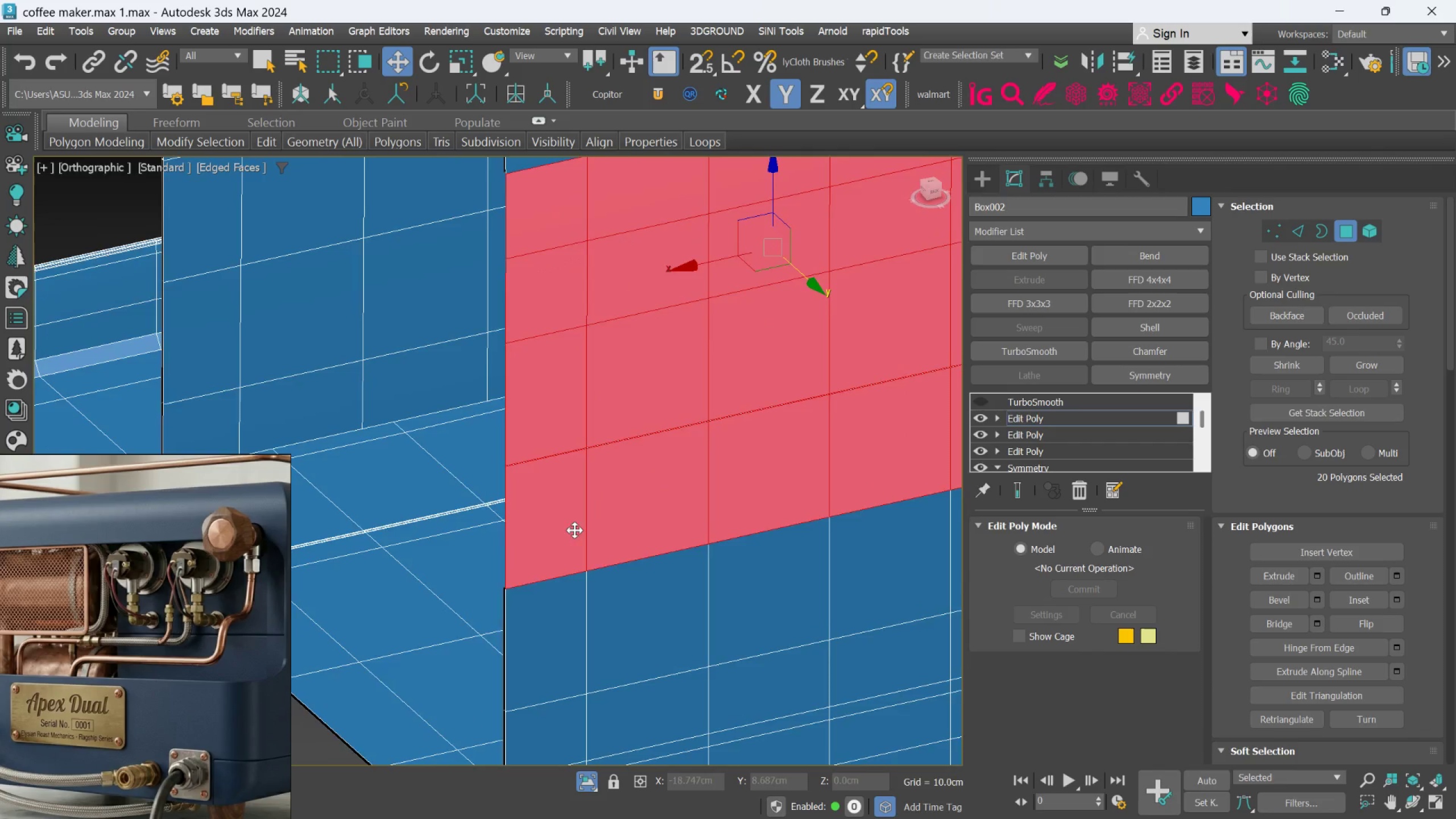 
hold_key(key=AltLeft, duration=0.56)
 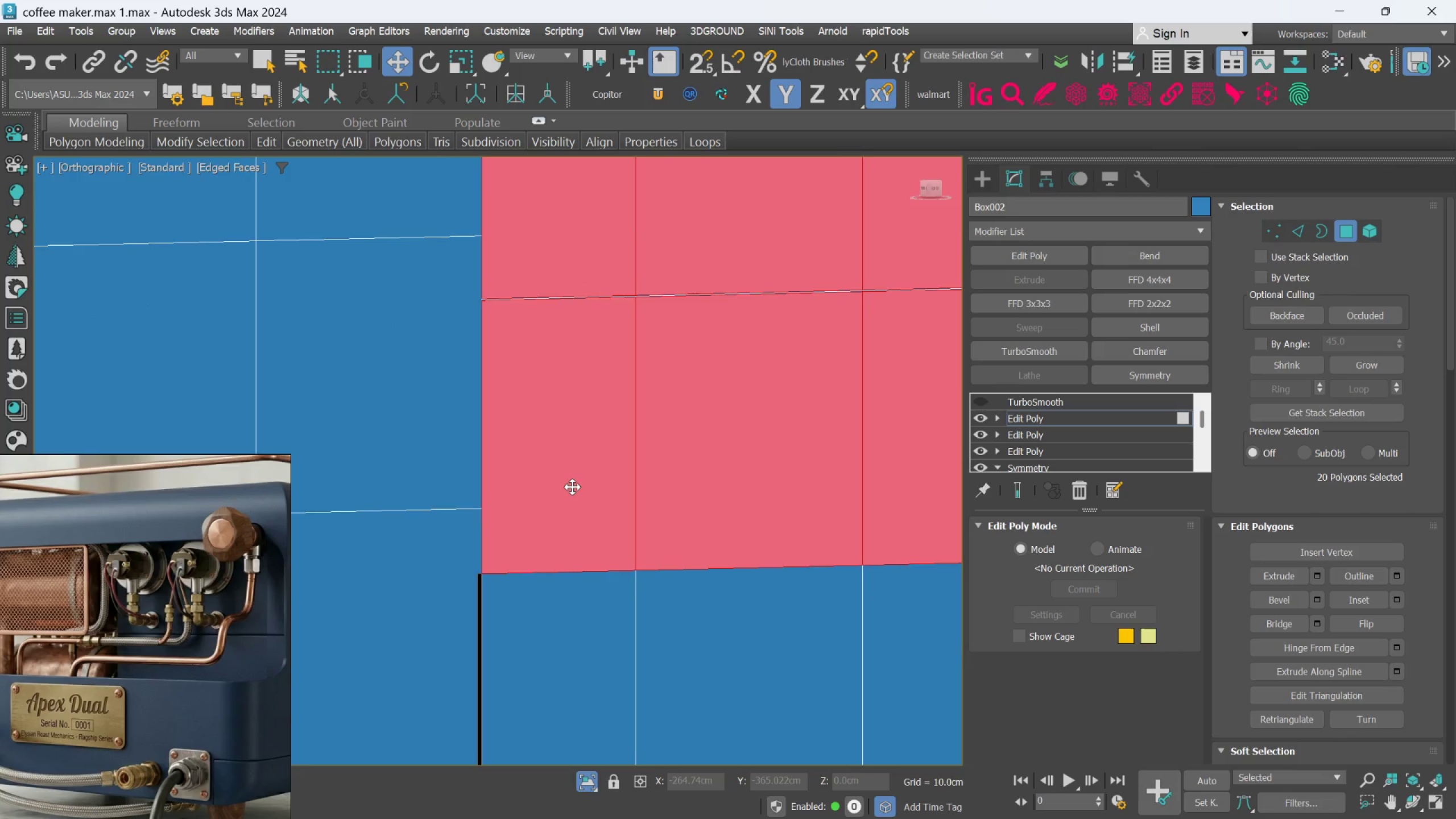 
scroll: coordinate [561, 531], scroll_direction: up, amount: 2.0
 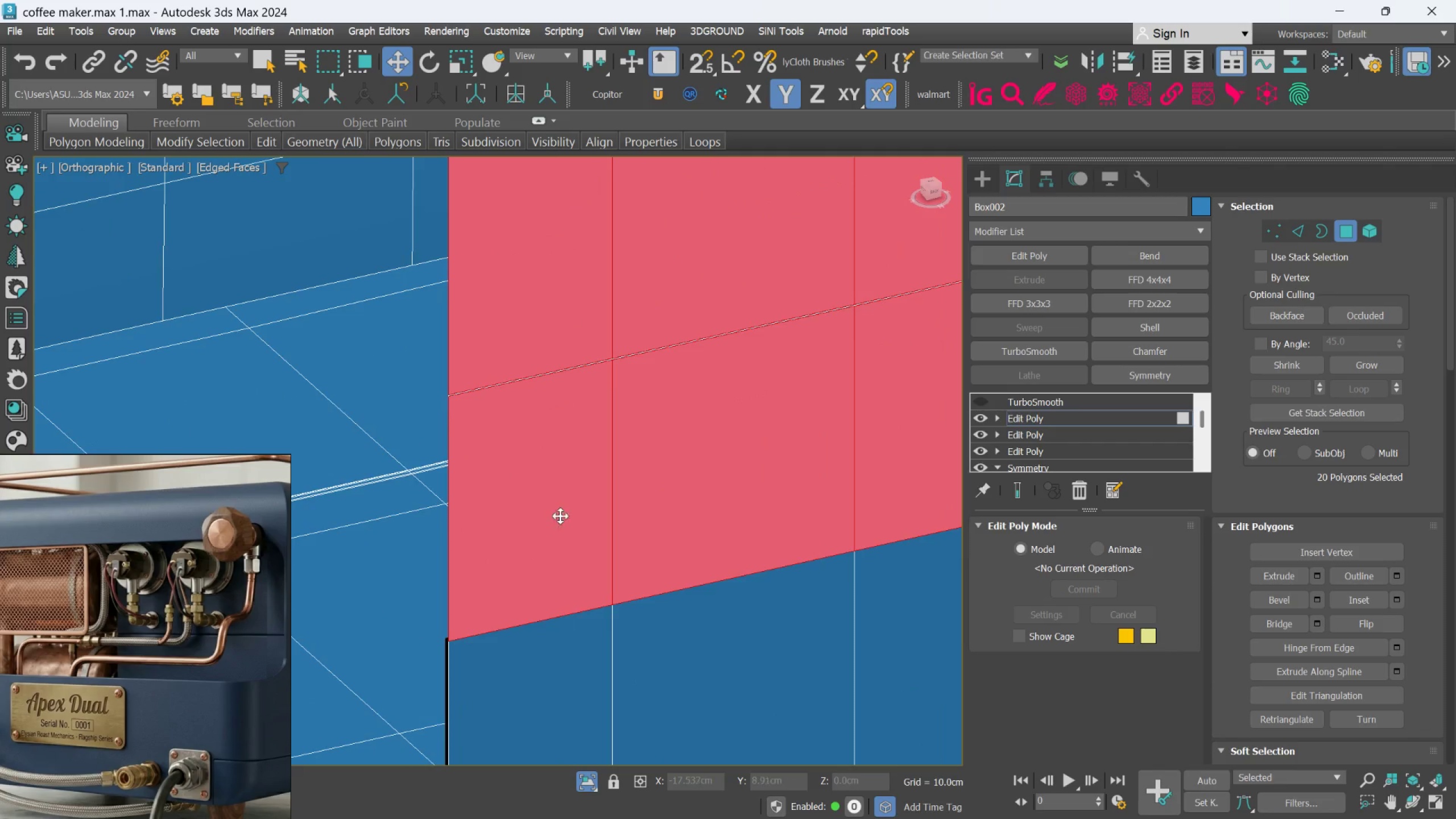 
hold_key(key=AltLeft, duration=0.42)
 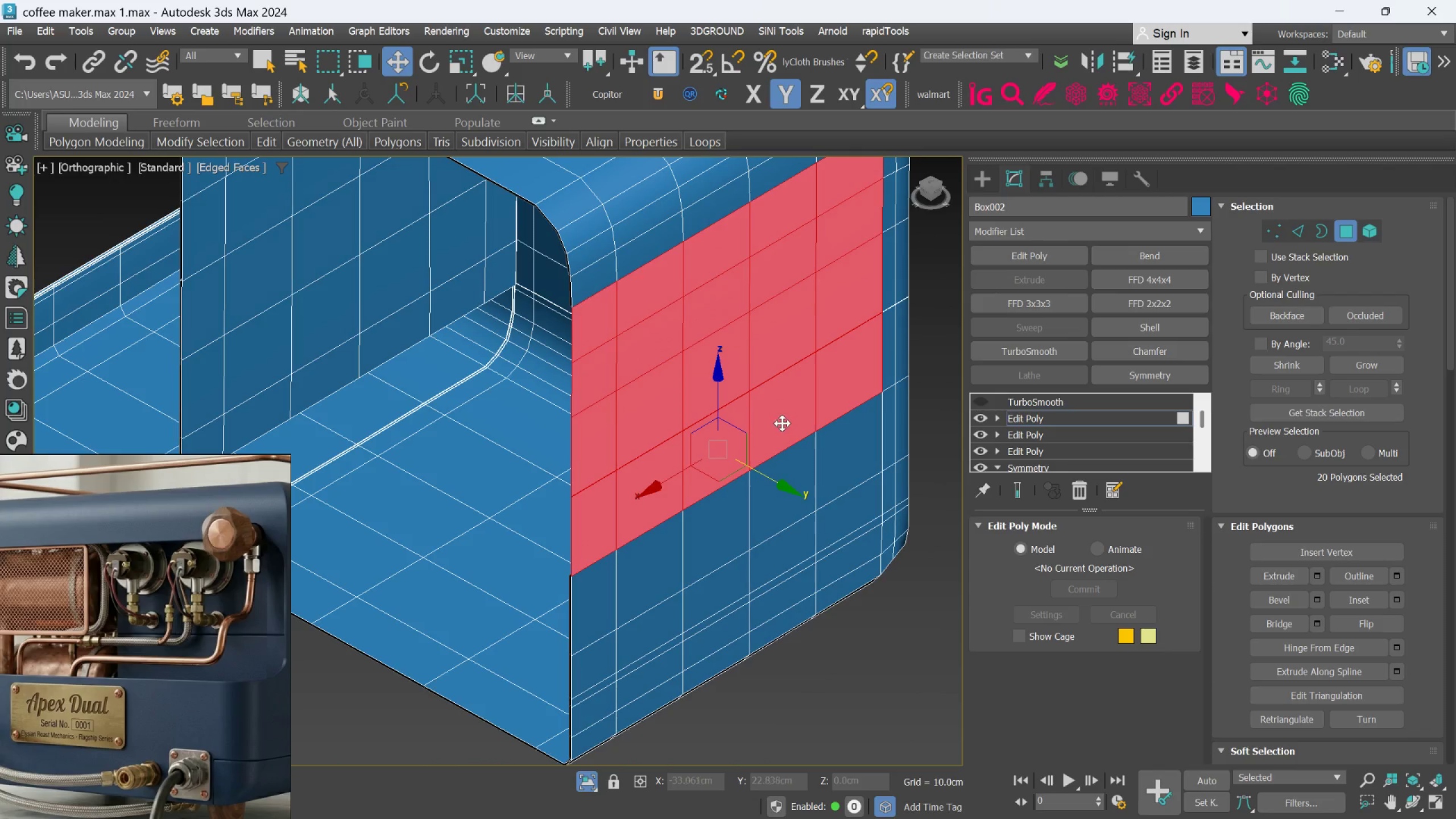 
scroll: coordinate [573, 487], scroll_direction: down, amount: 3.0
 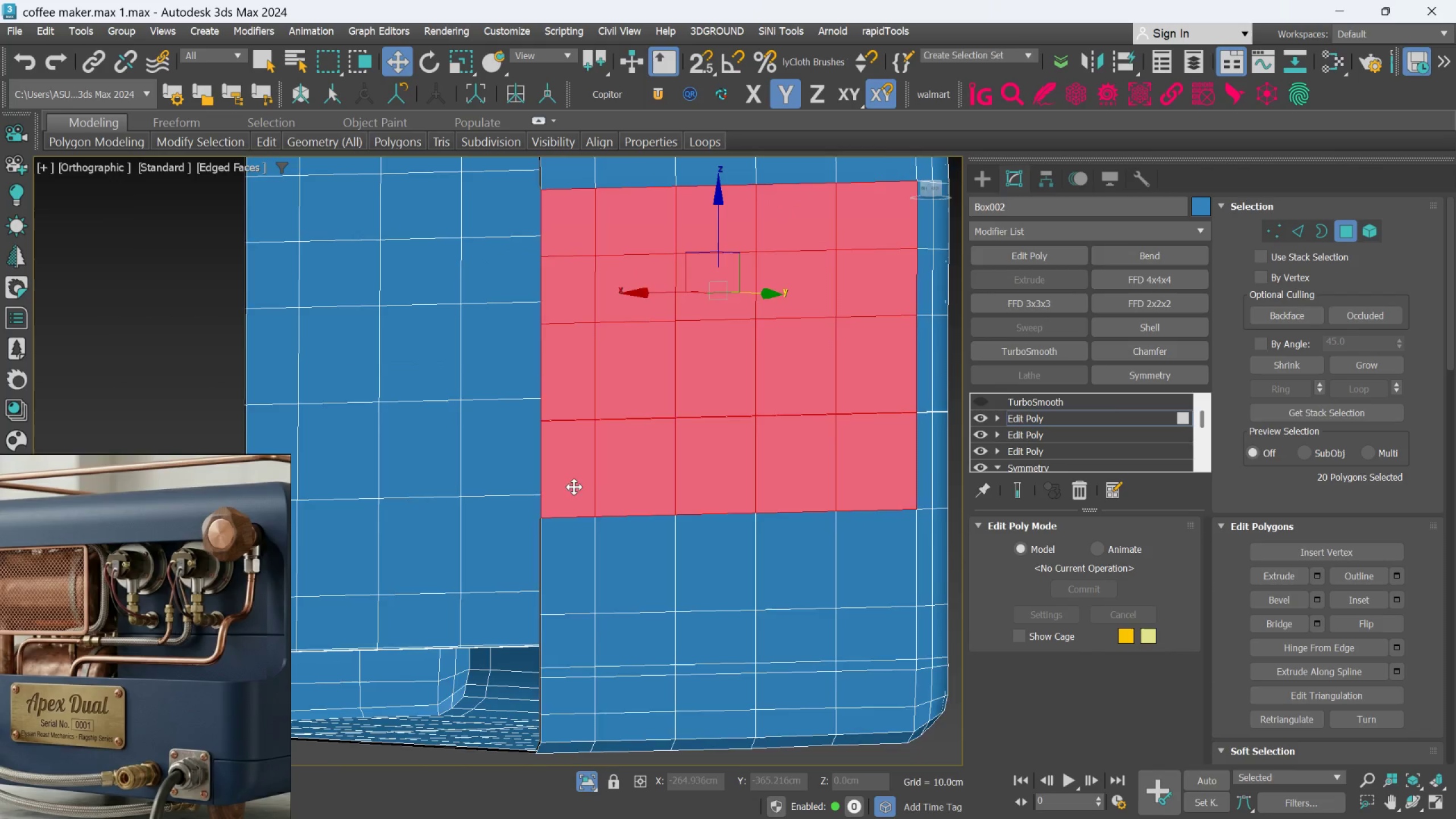 
hold_key(key=ShiftLeft, duration=1.5)
left_click_drag(start_coordinate=[770, 480], to_coordinate=[739, 465])
 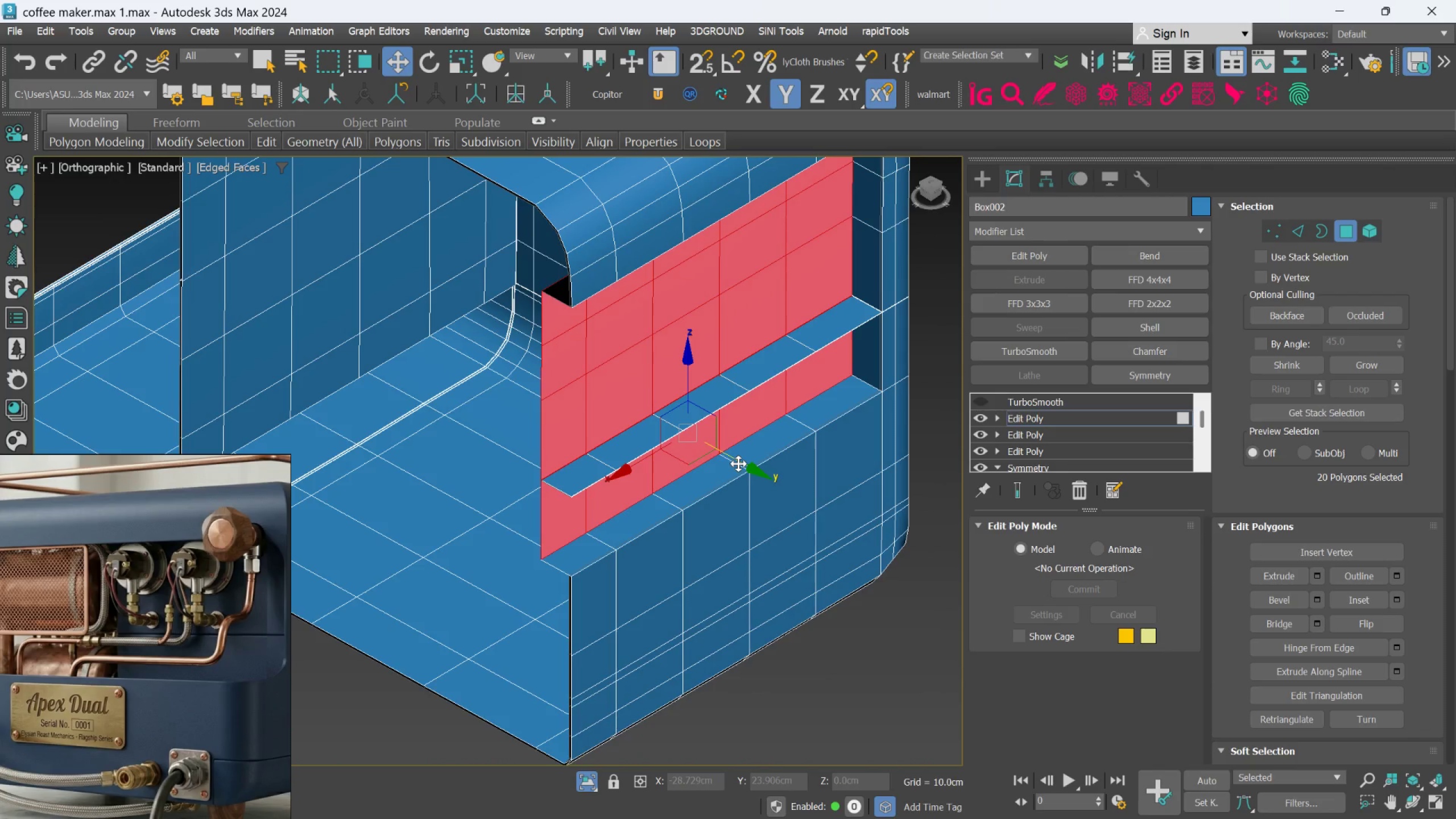 
hold_key(key=ShiftLeft, duration=0.48)
 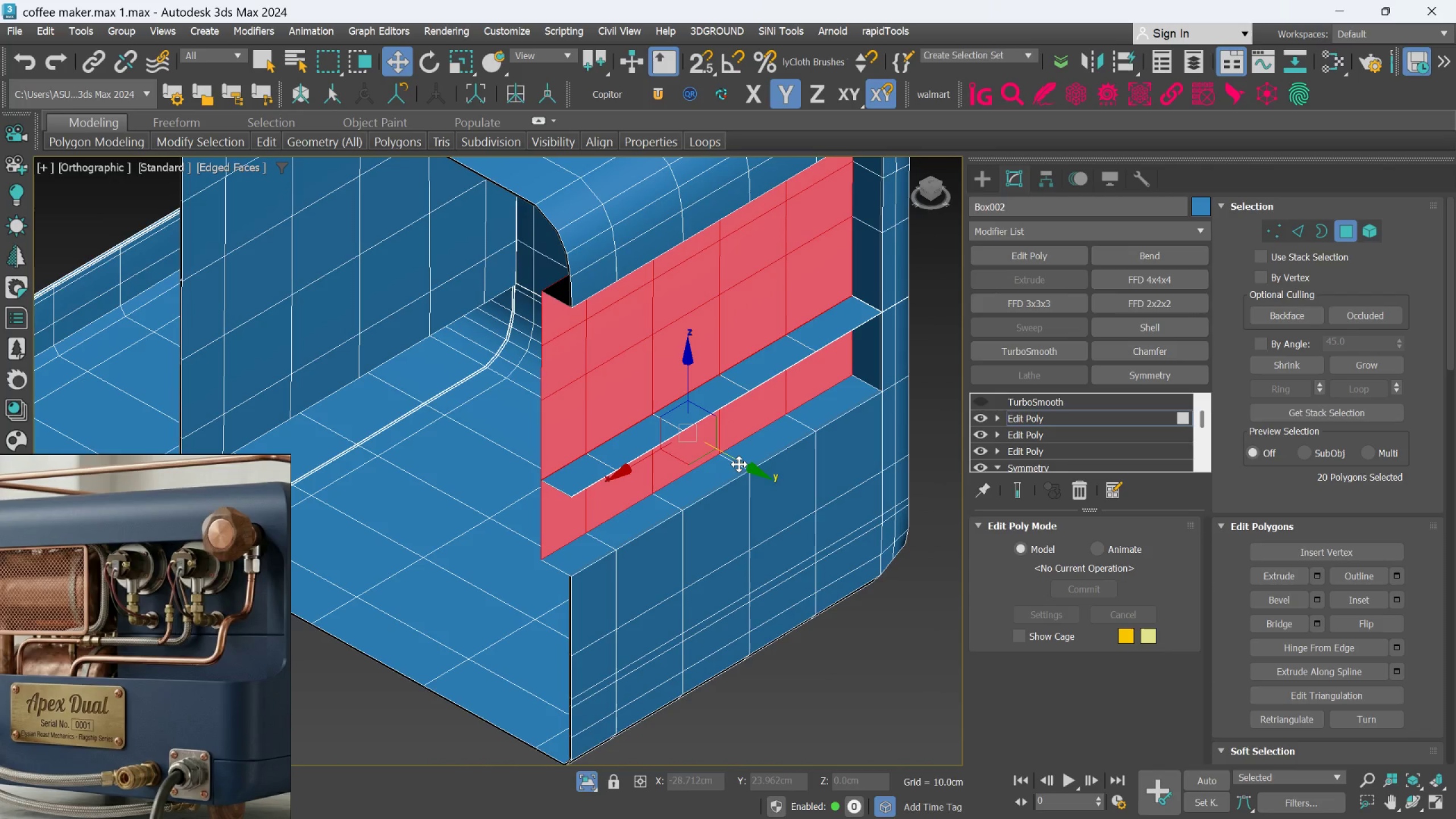 
key(Control+Z)
 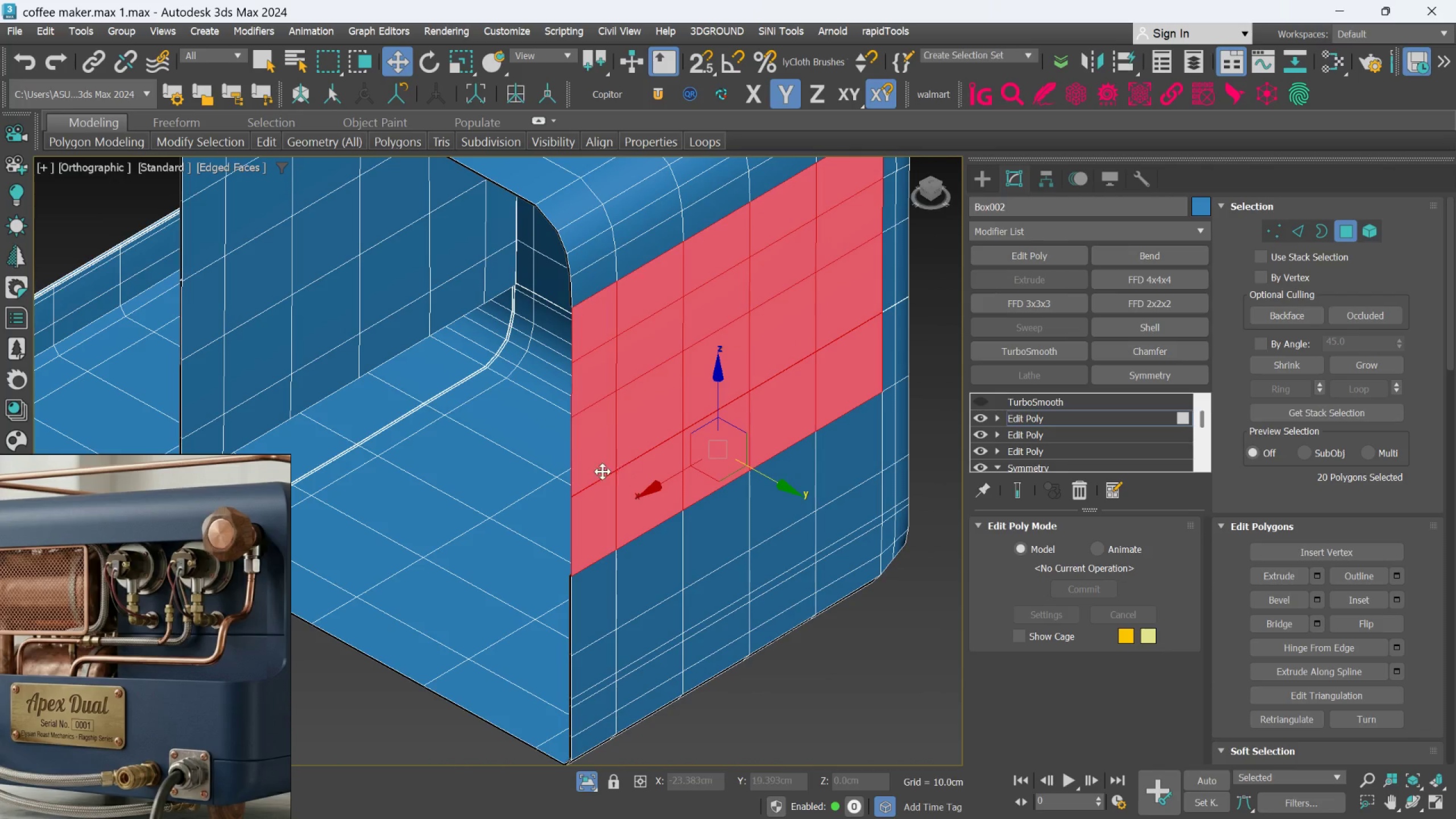 
hold_key(key=AltLeft, duration=0.45)
 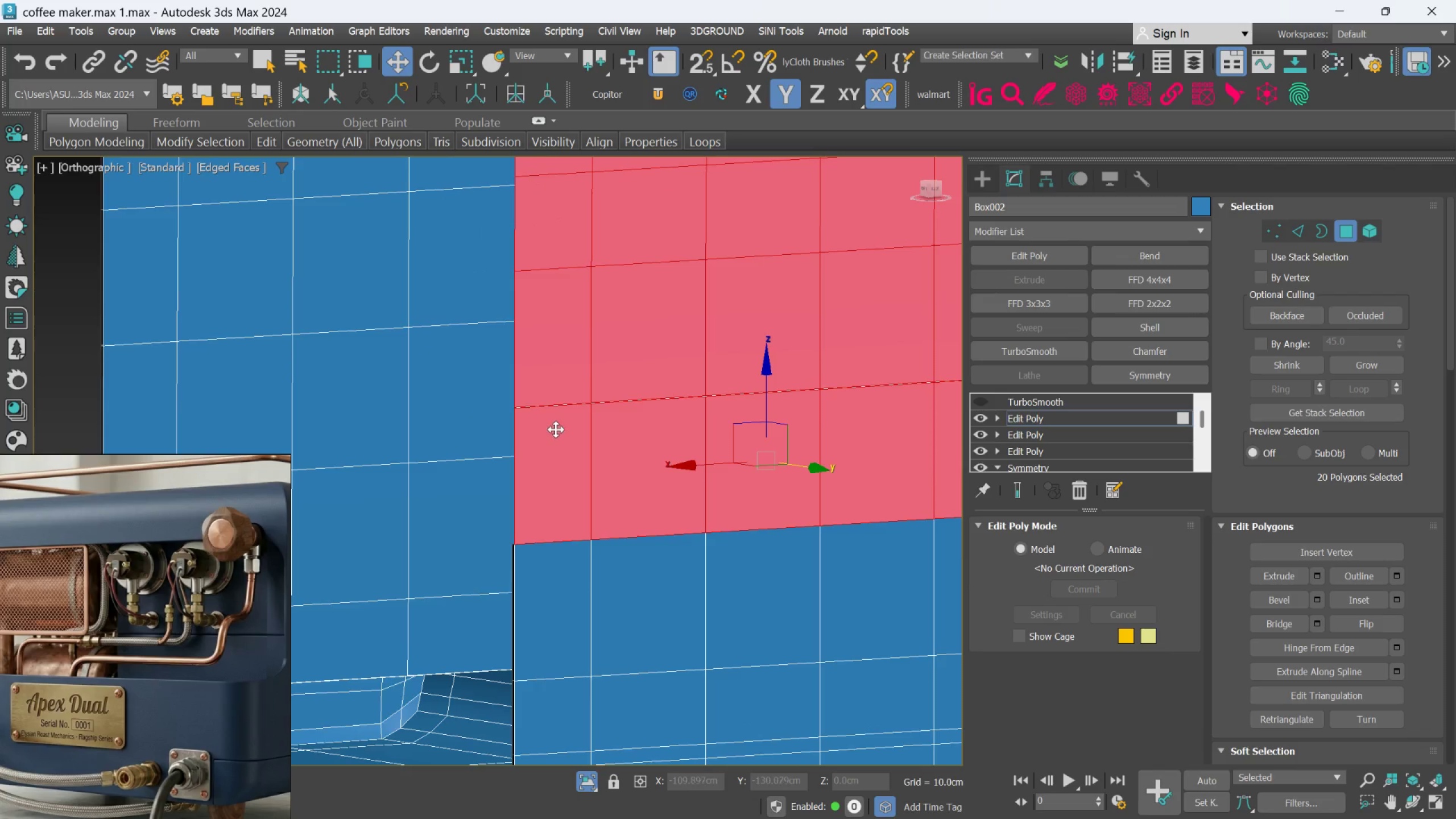 
scroll: coordinate [452, 363], scroll_direction: up, amount: 9.0
 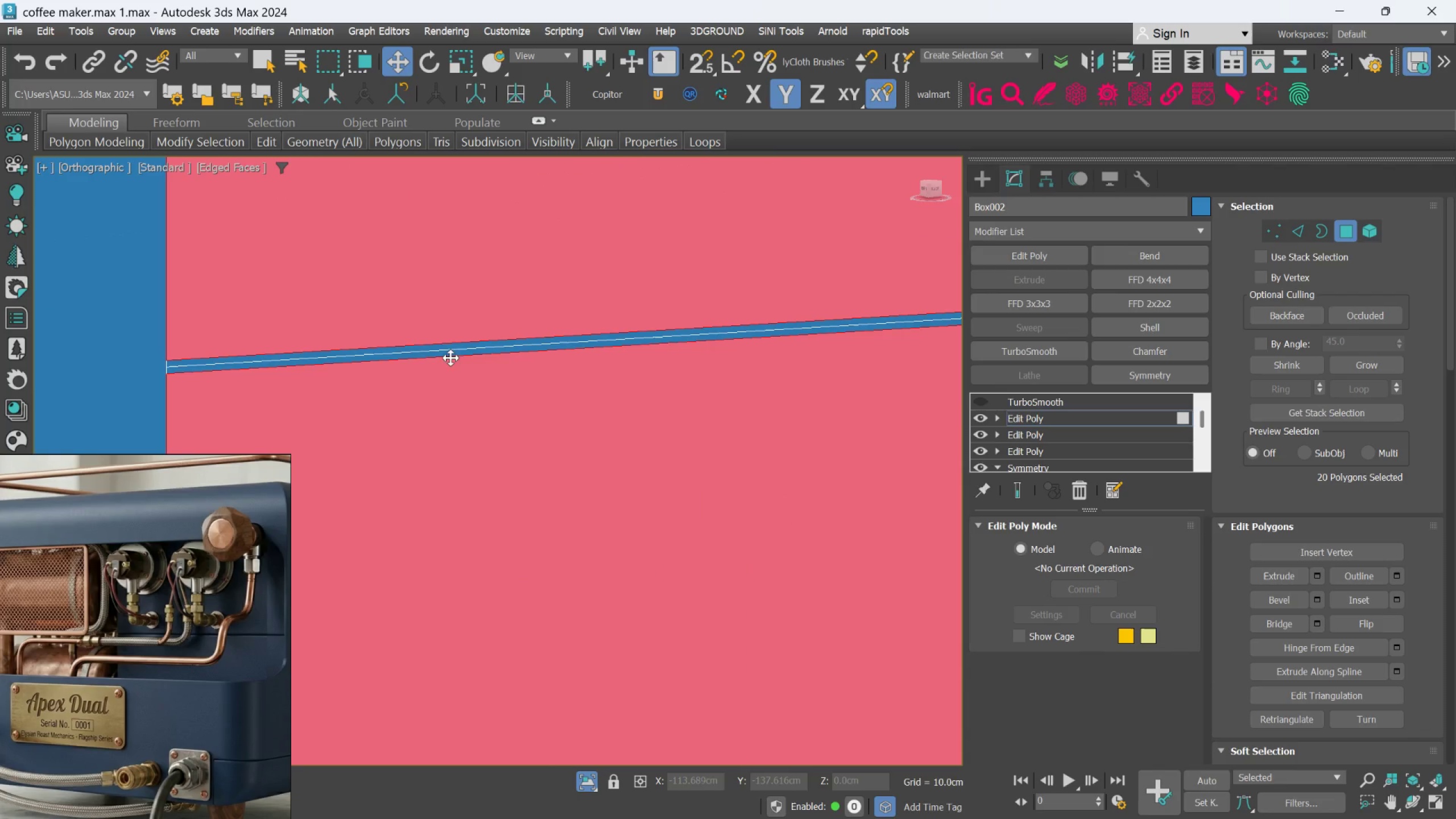 
hold_key(key=ControlLeft, duration=1.25)
 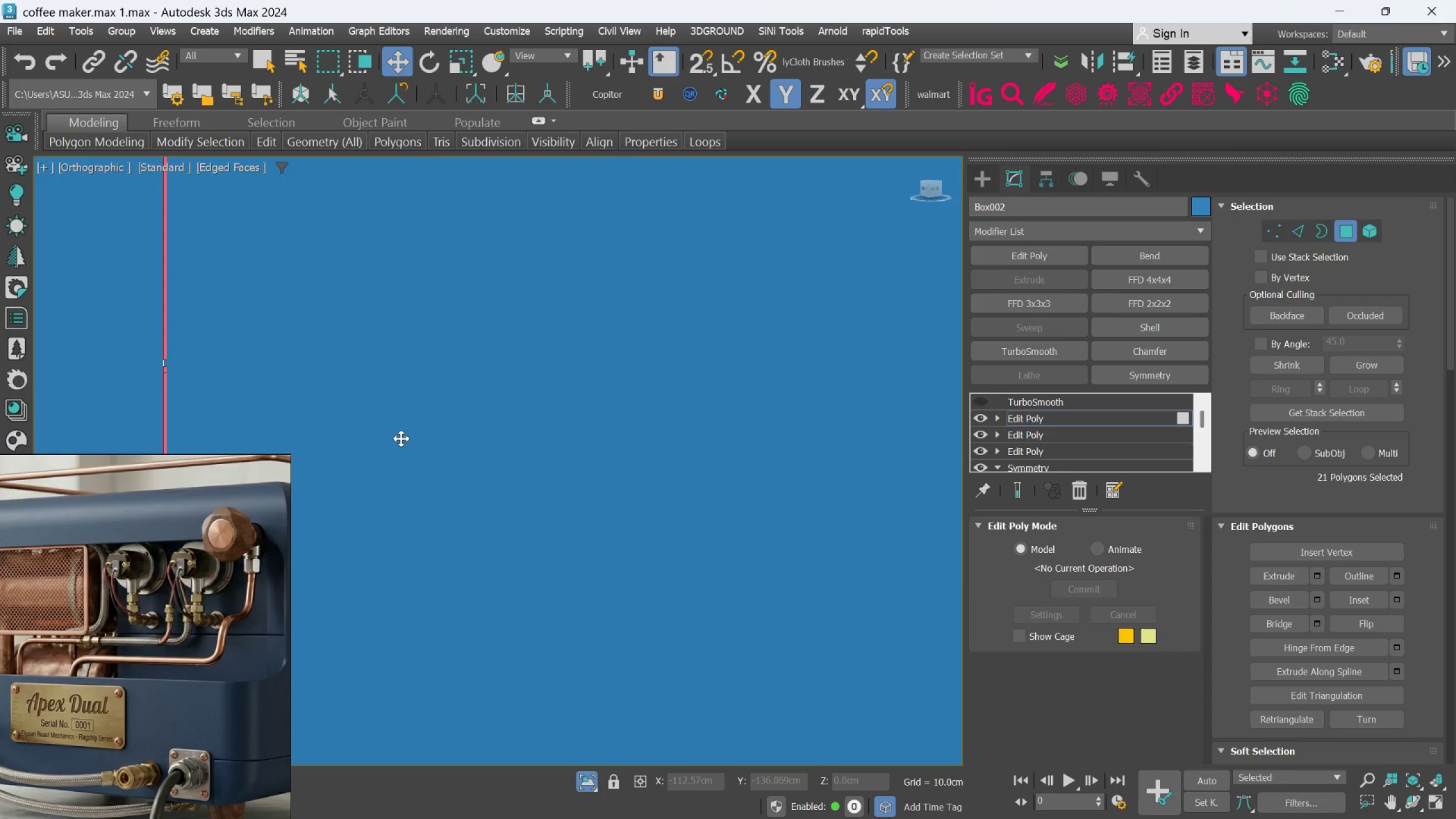 
key(Control+Z)
 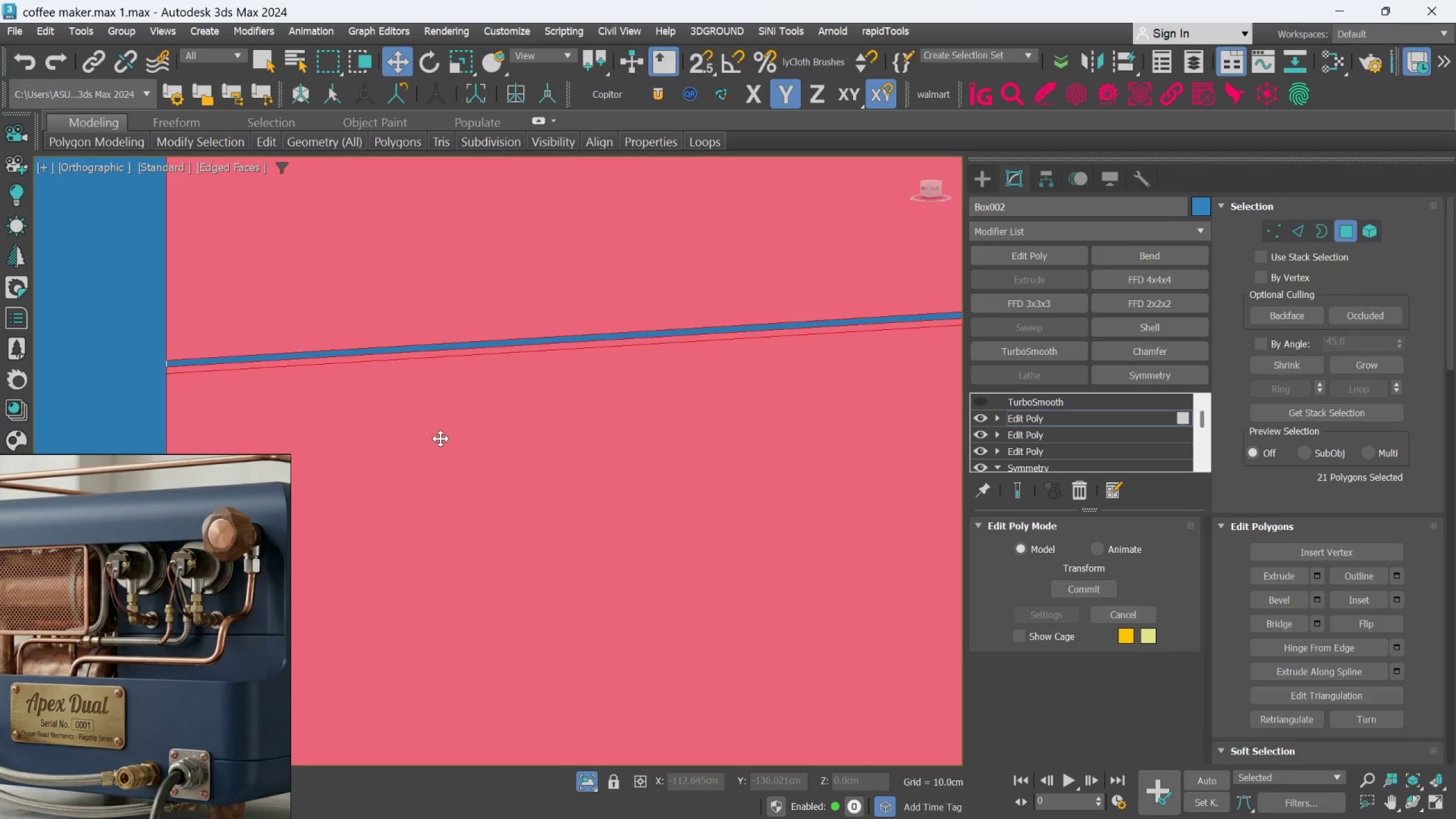 
key(Control+ControlLeft)
 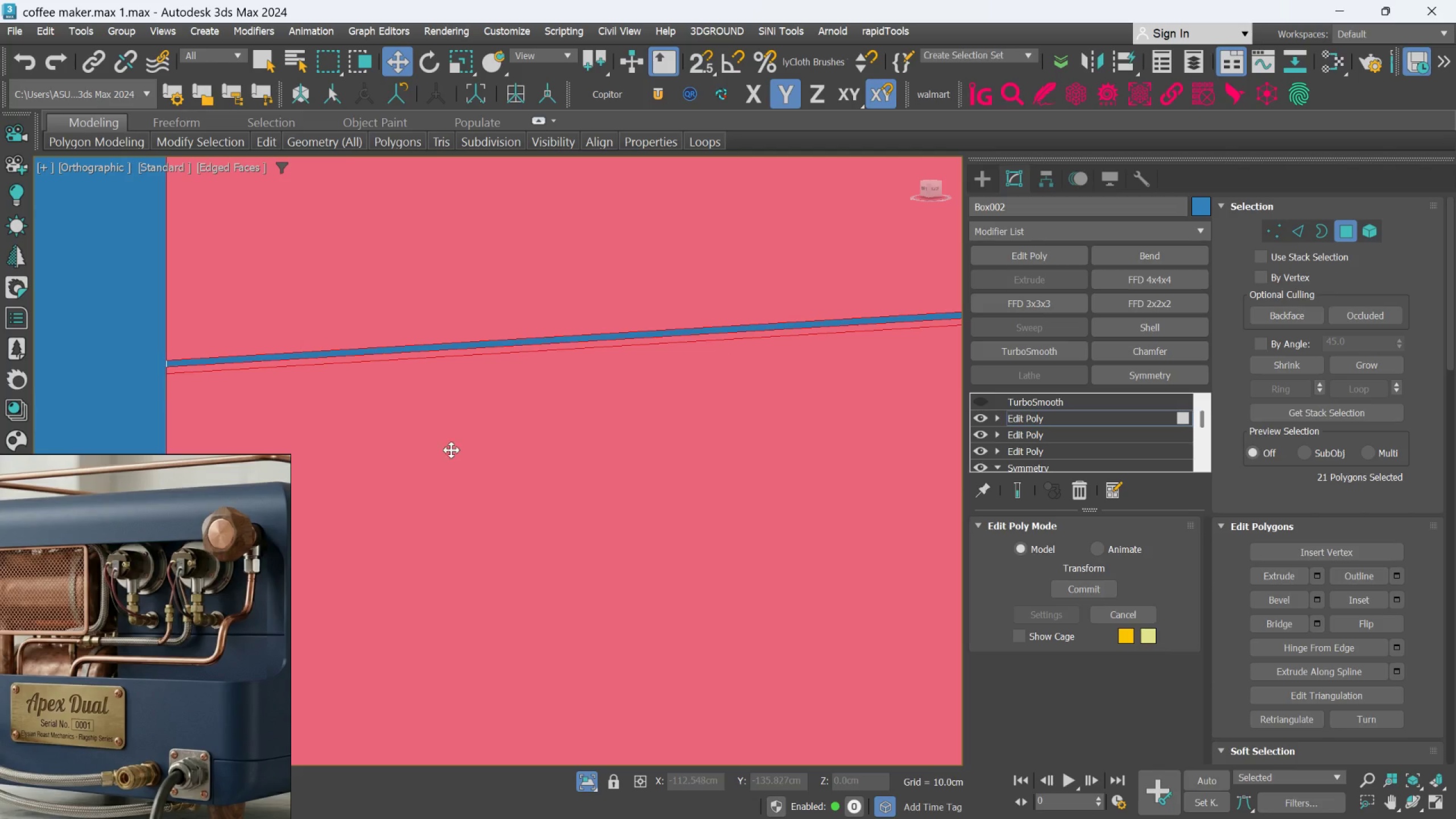 
key(Control+Z)
 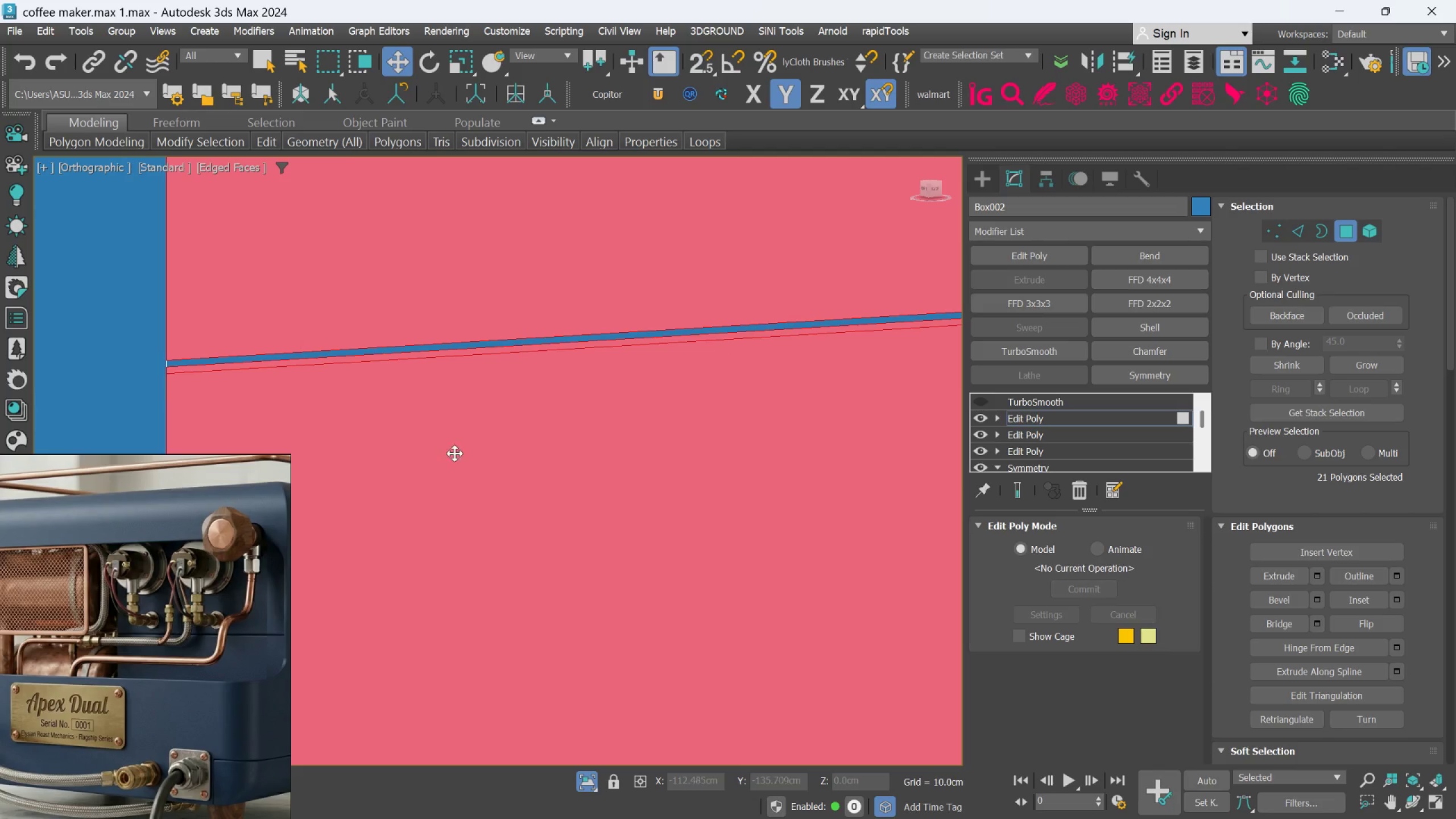 
key(Control+ControlLeft)
 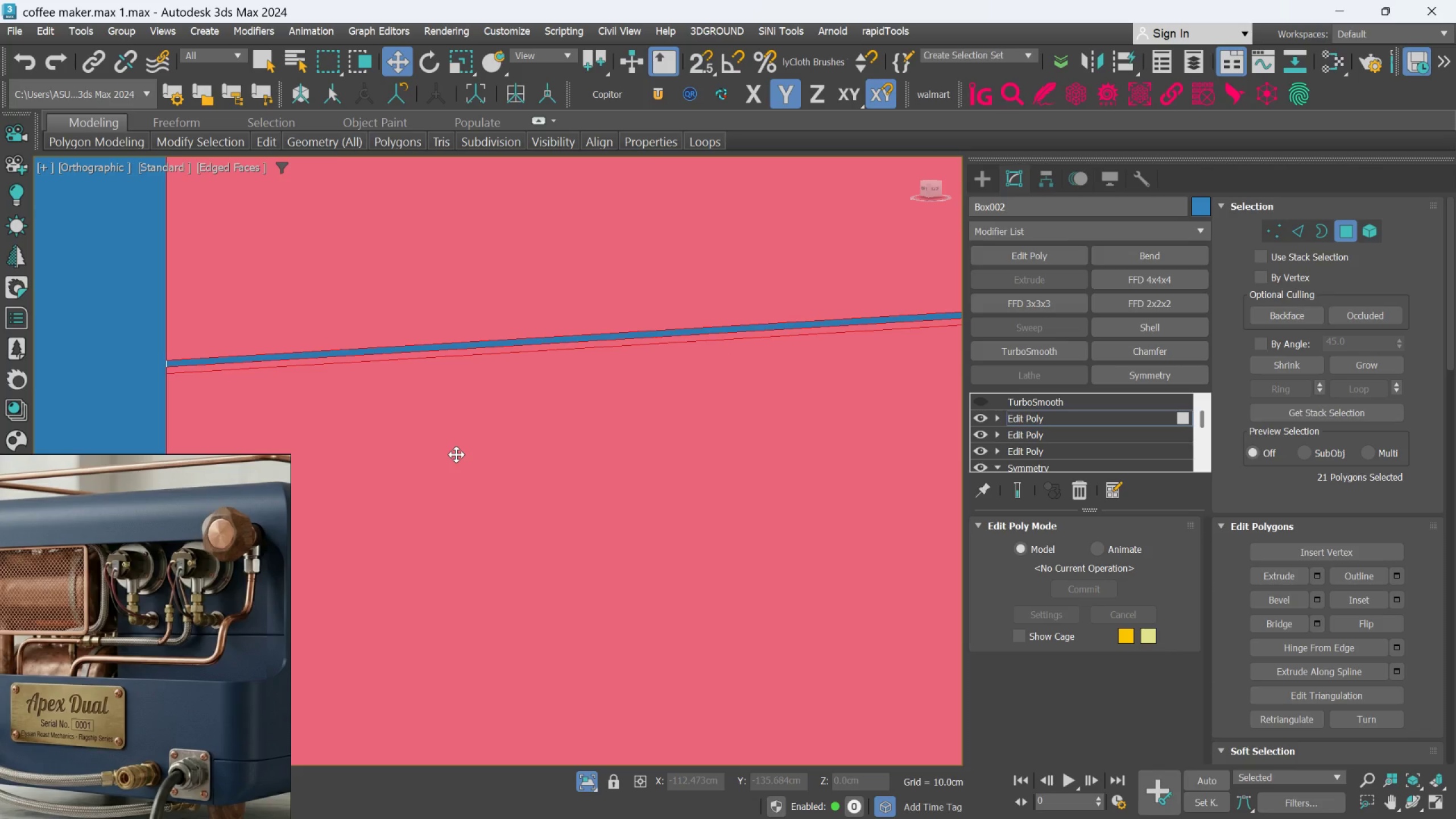 
key(Control+ControlLeft)
 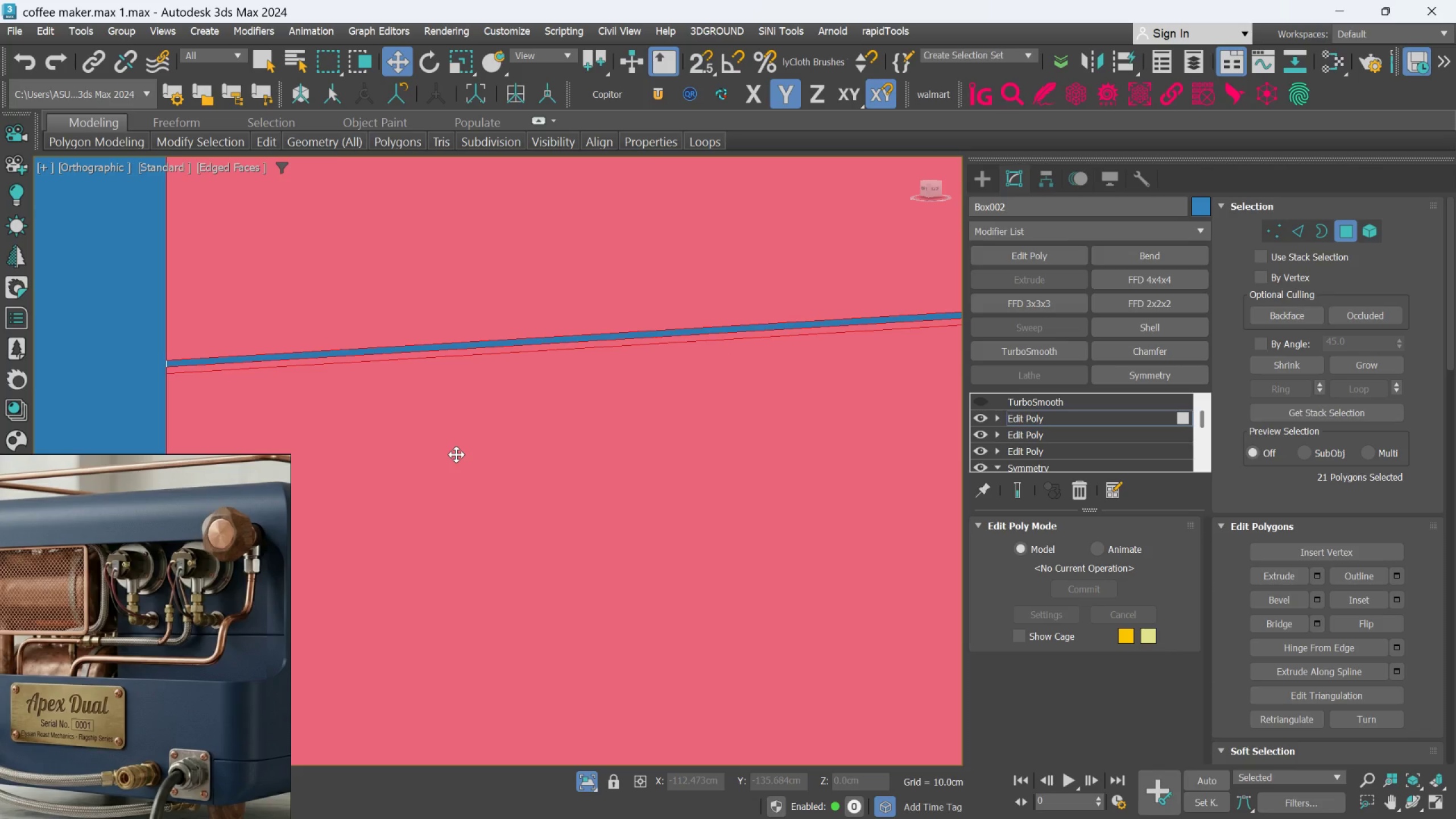 
key(Control+Z)
 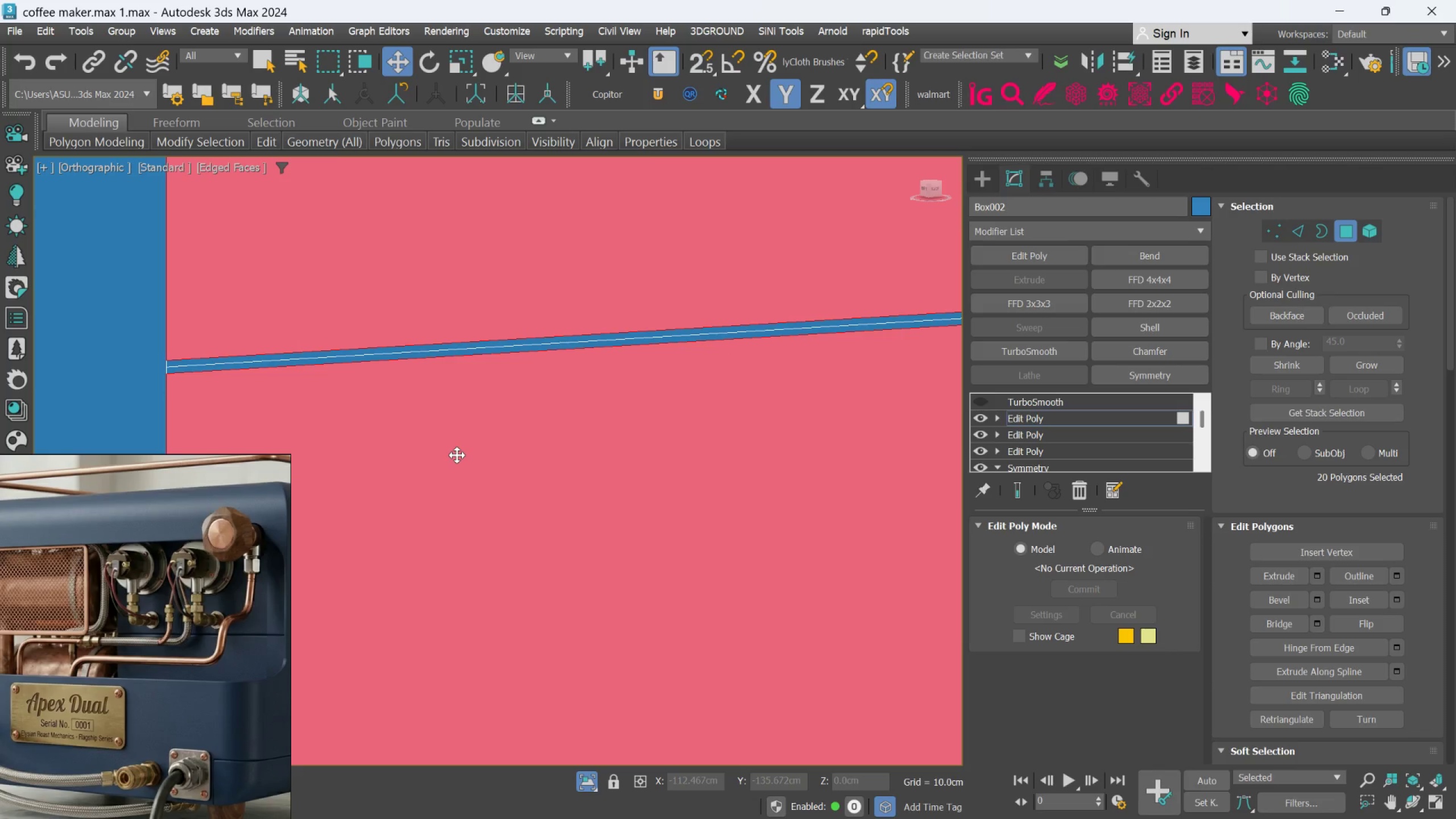 
hold_key(key=ControlLeft, duration=0.5)
 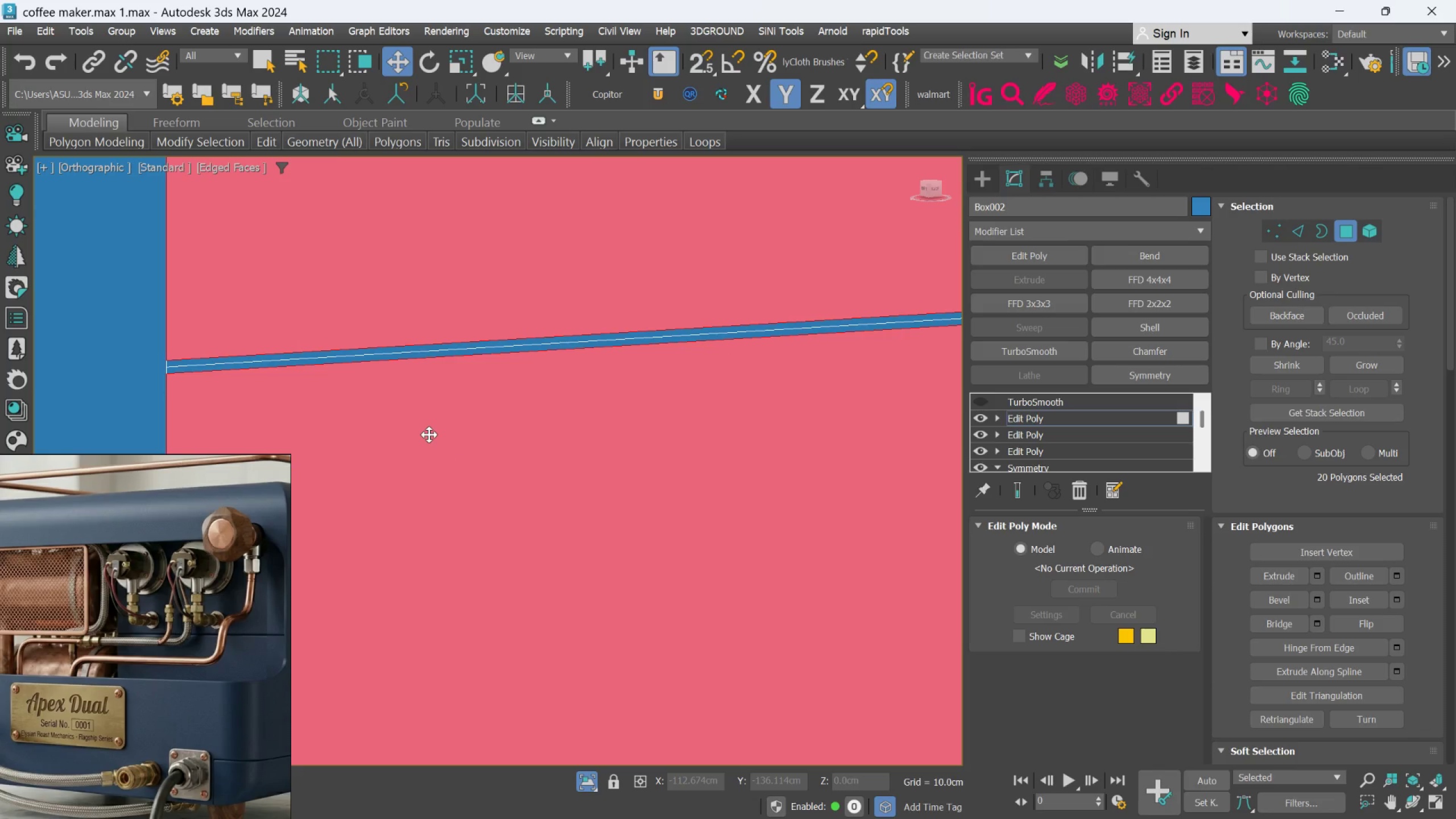 
key(Q)
 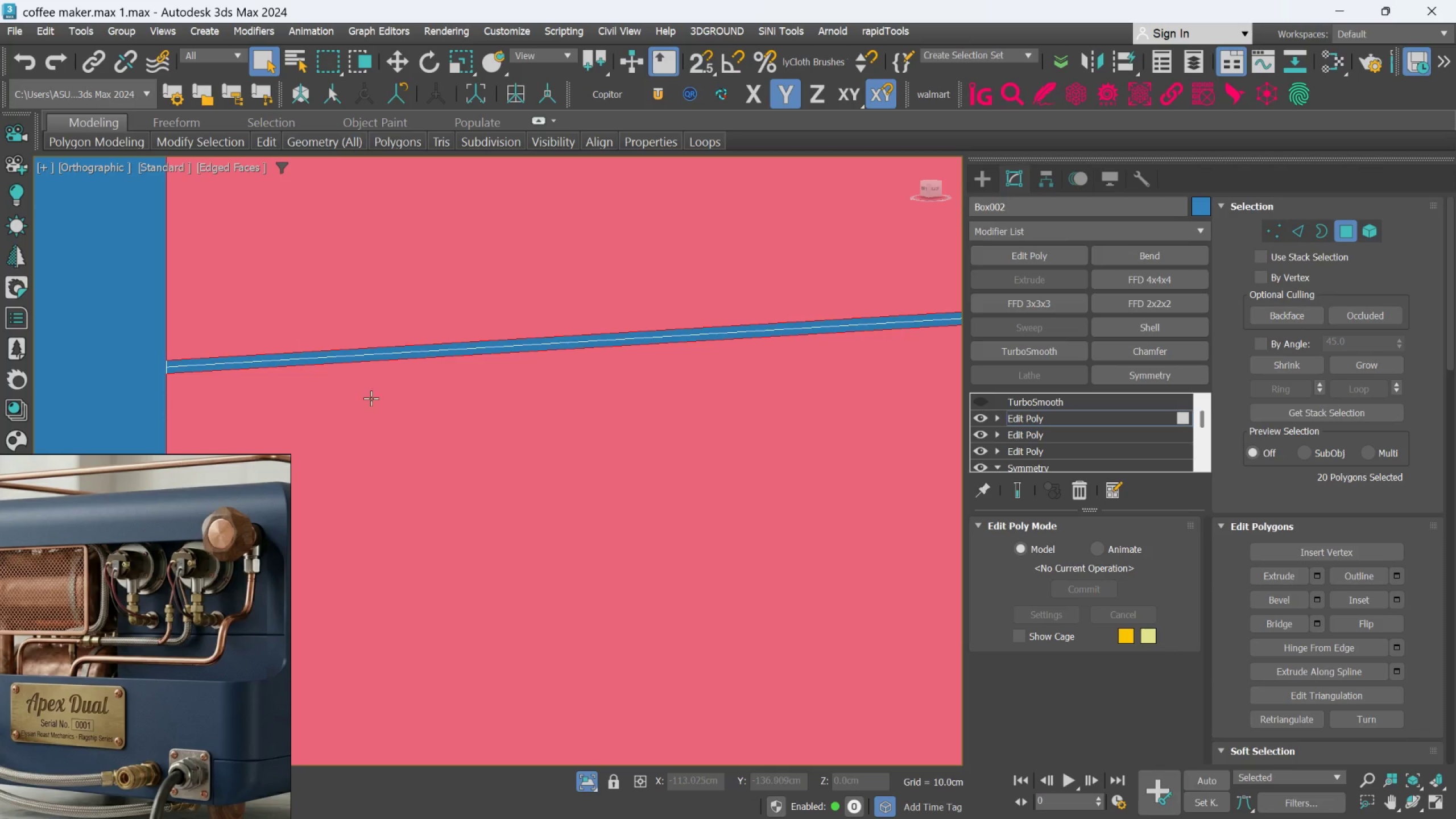 
hold_key(key=ControlLeft, duration=1.5)
left_click([375, 356])
 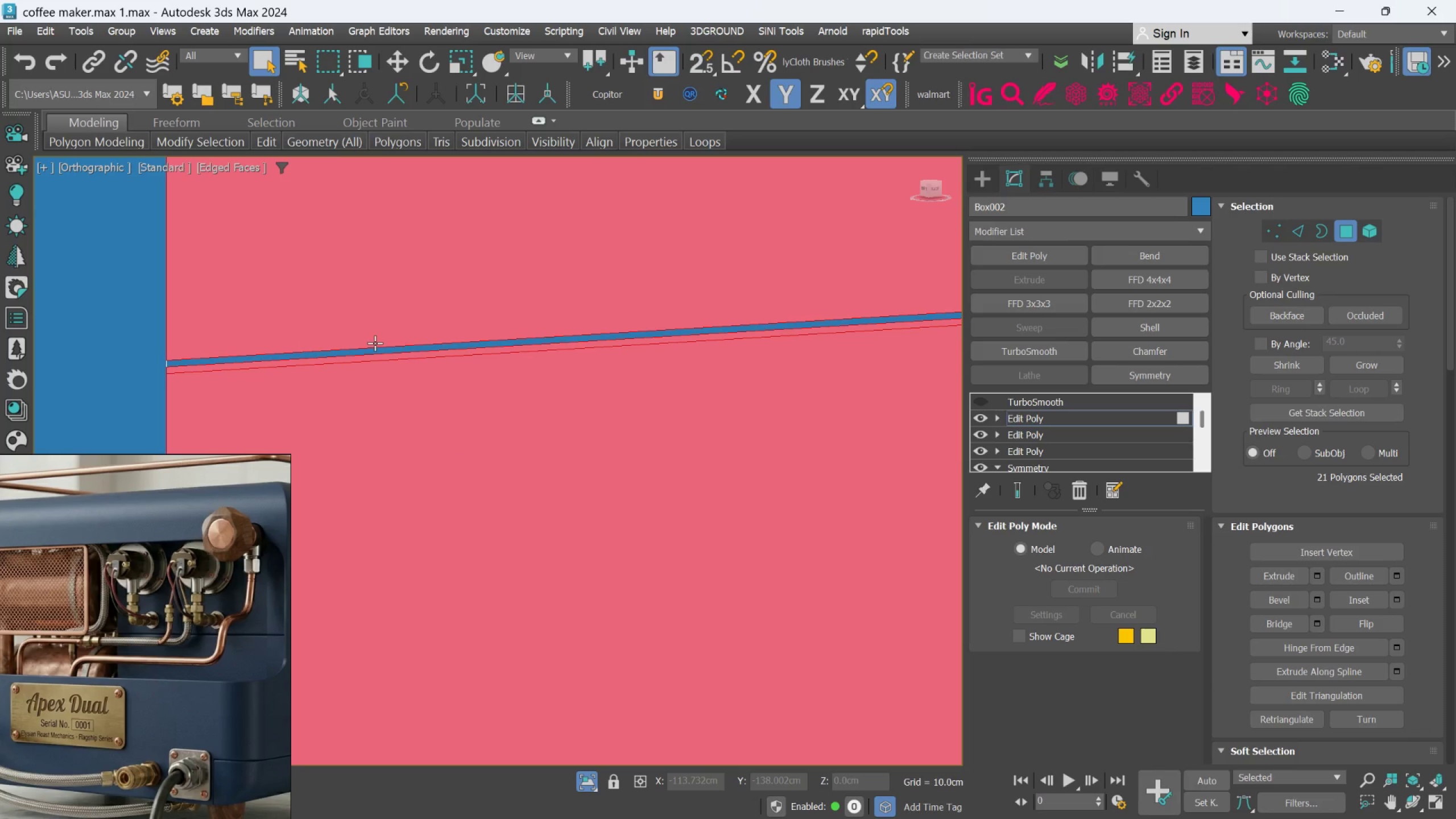 
hold_key(key=ControlLeft, duration=1.14)
left_click([374, 348])
 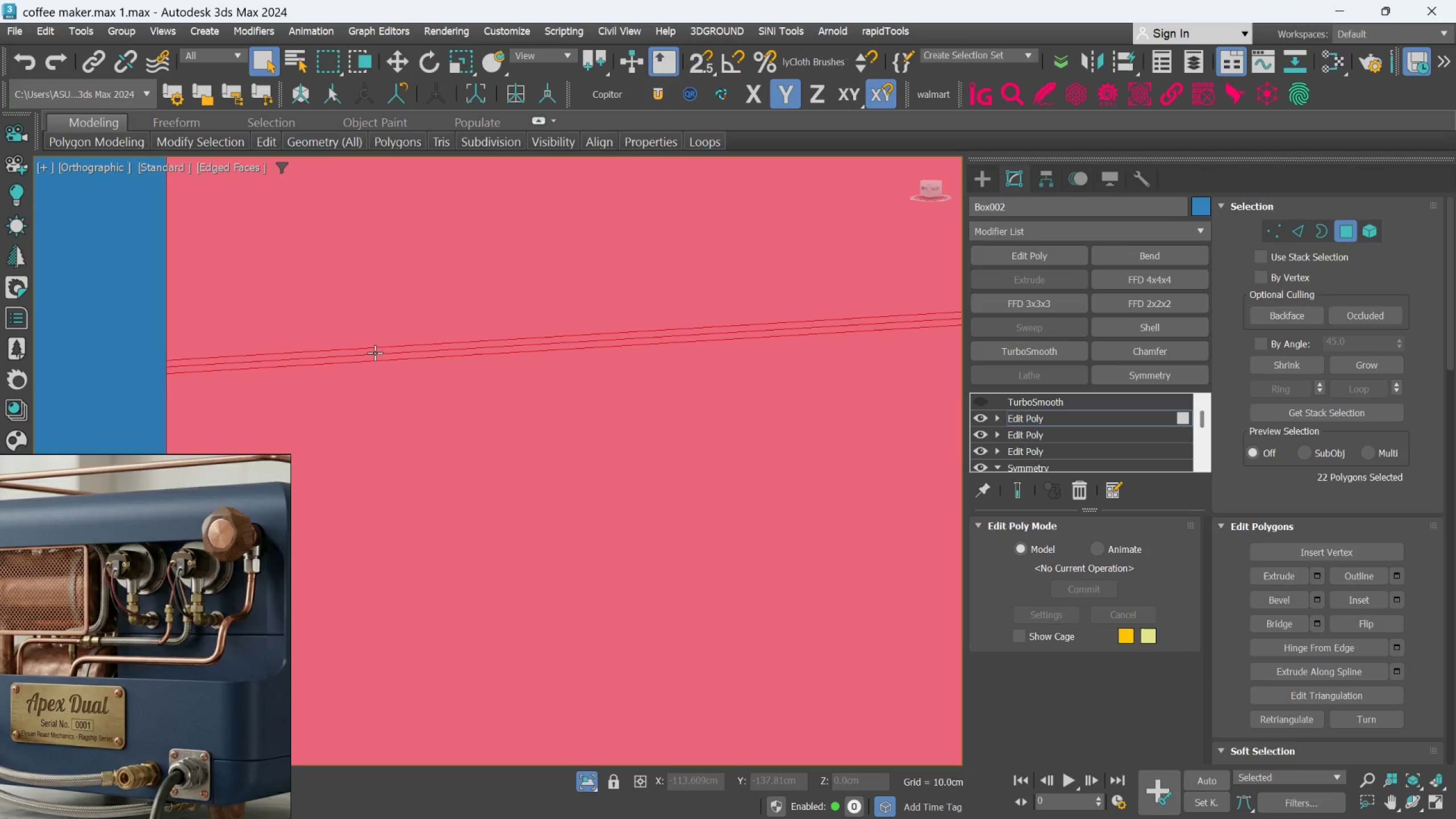 
scroll: coordinate [379, 360], scroll_direction: down, amount: 5.0
 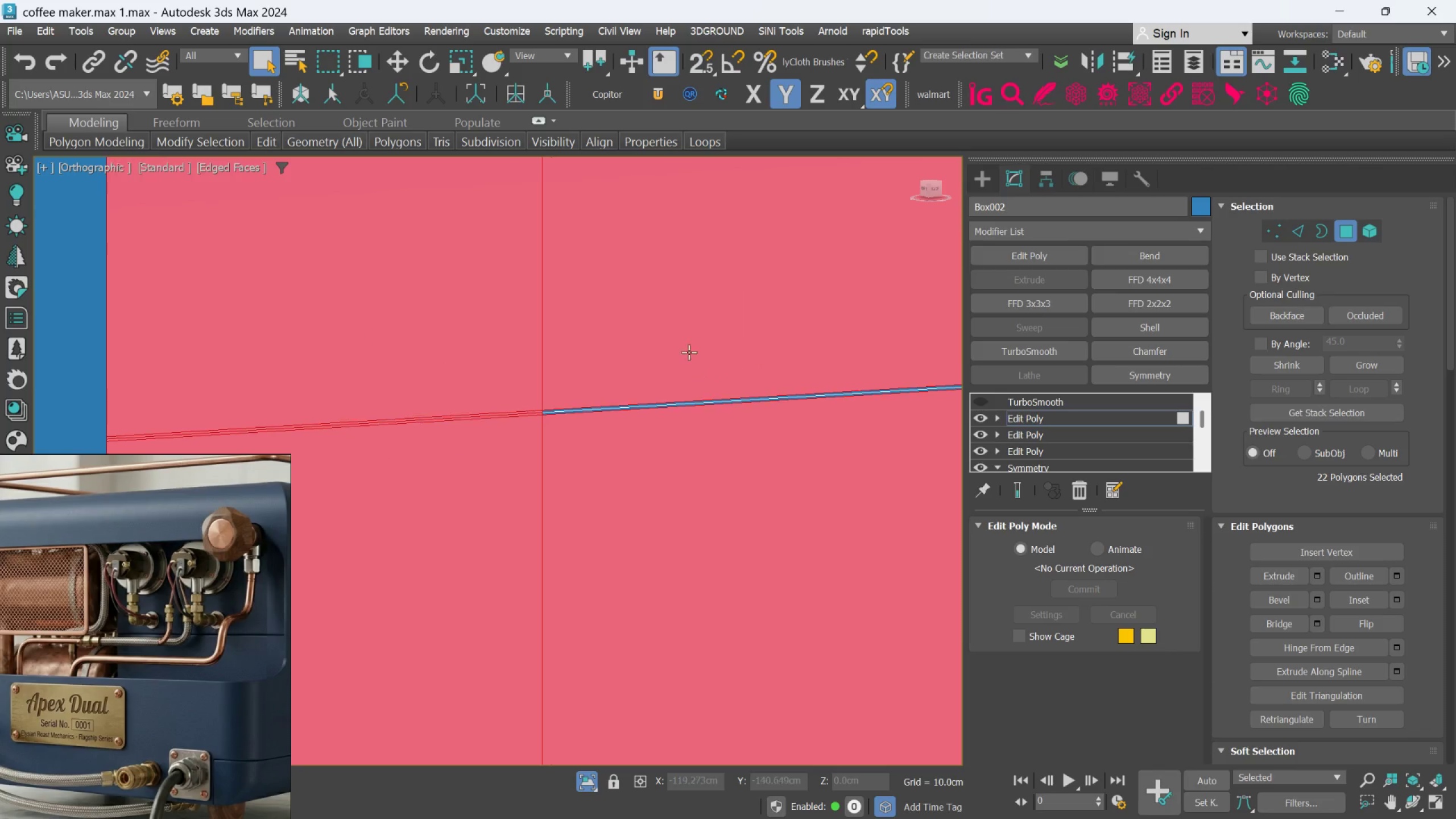 
hold_key(key=ControlLeft, duration=0.91)
left_click([473, 464])
 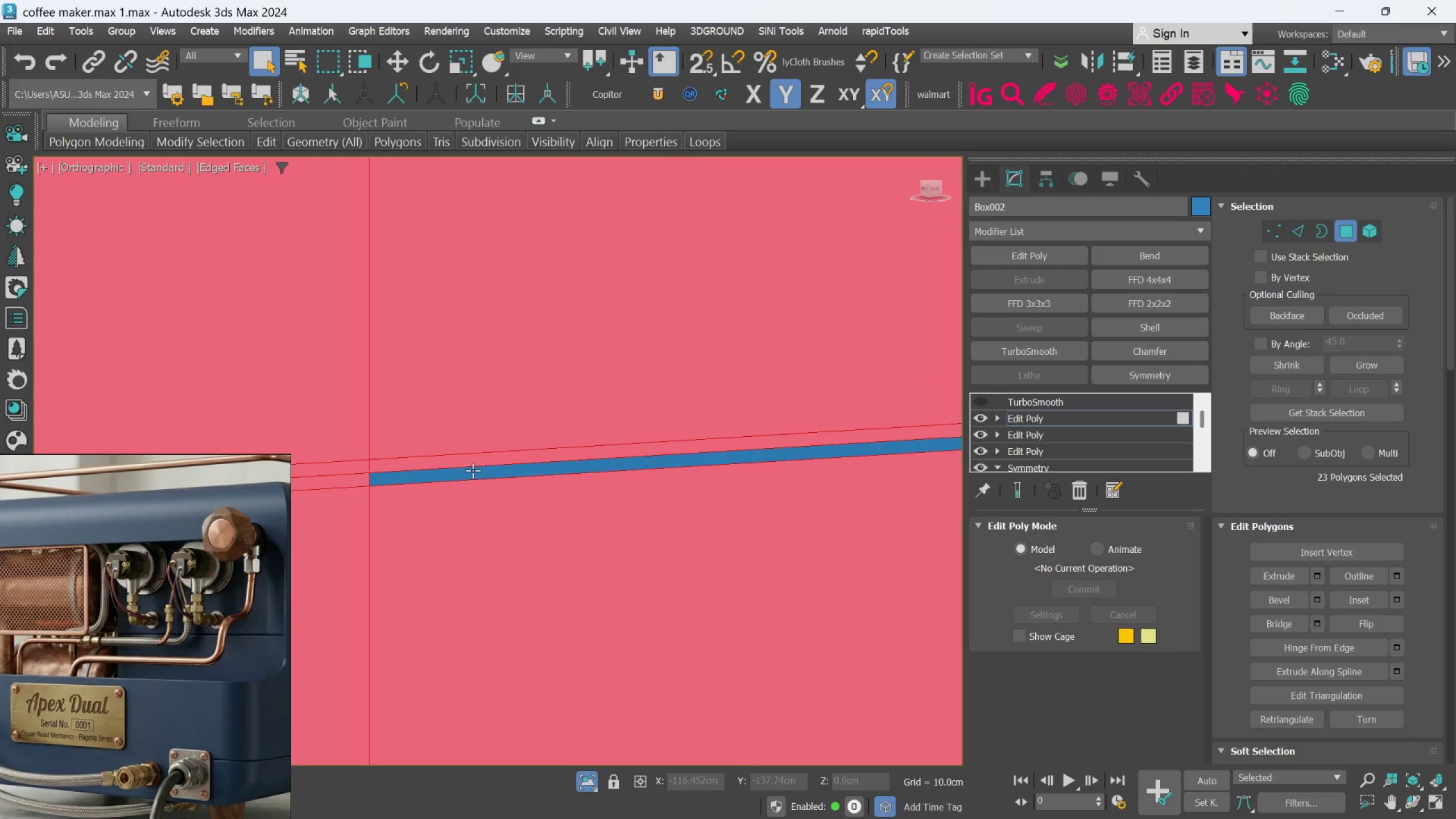 
scroll: coordinate [484, 450], scroll_direction: up, amount: 5.0
 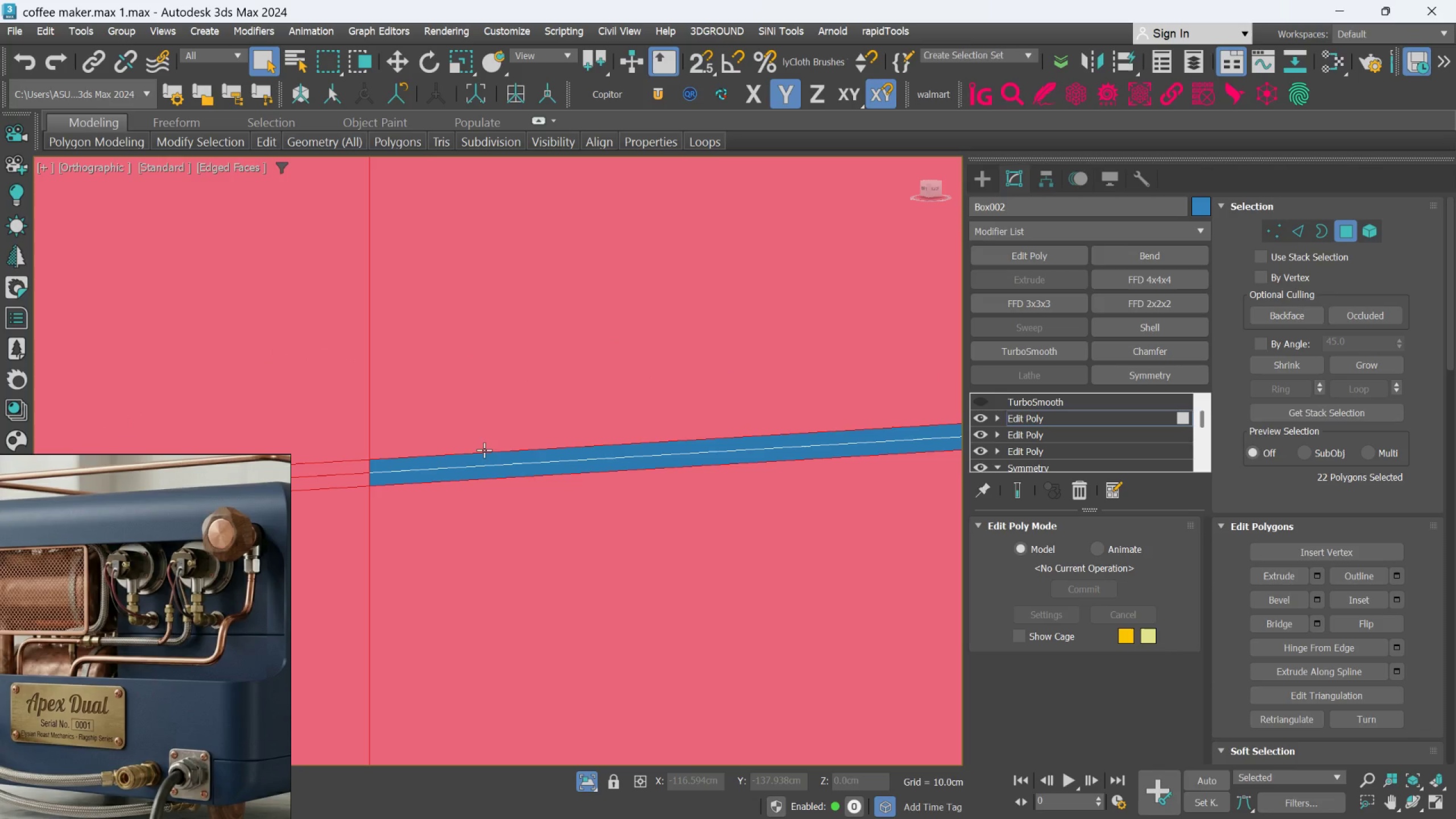 
double_click([473, 470])
 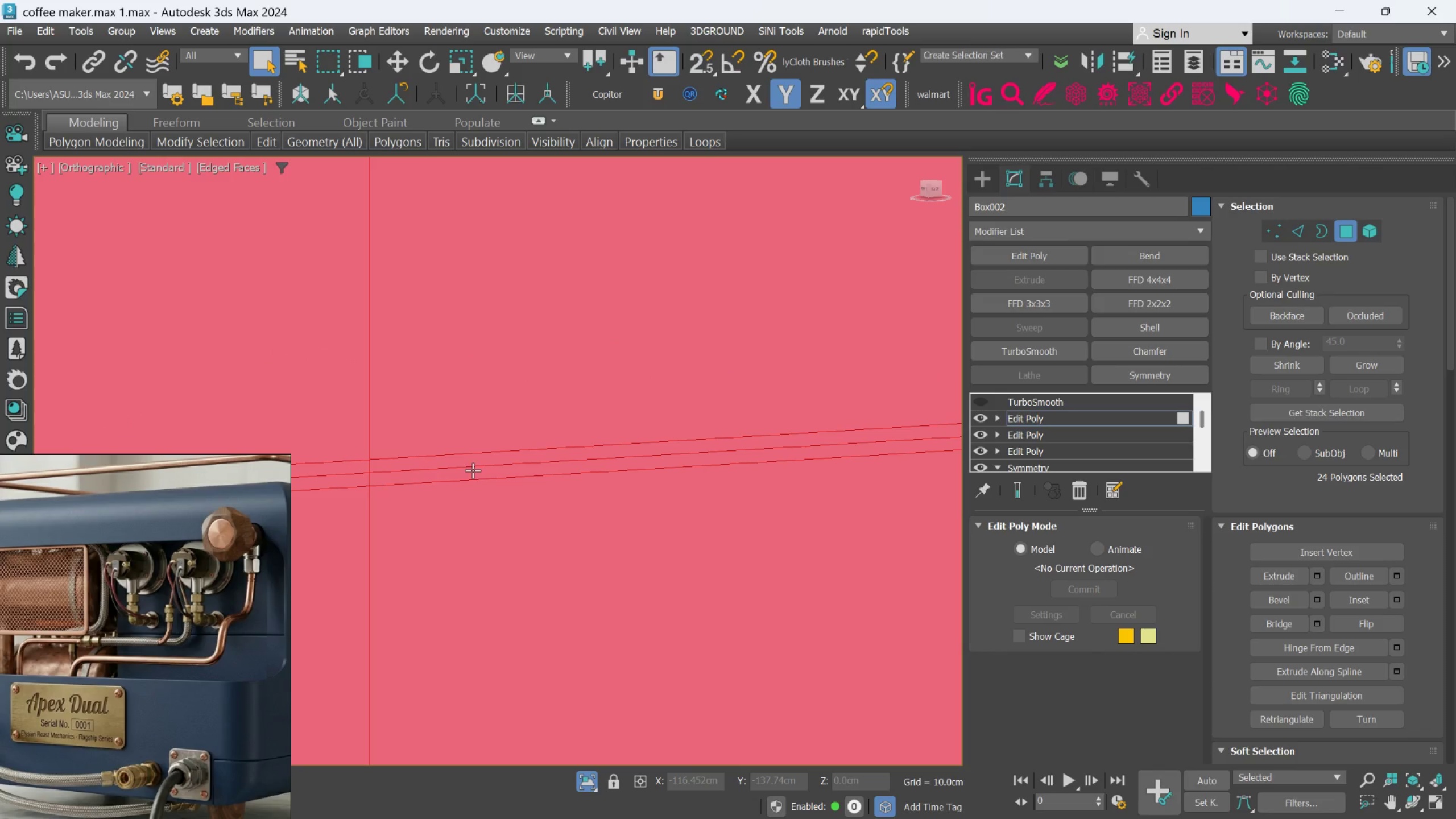 
hold_key(key=ControlLeft, duration=2.23)
scroll: coordinate [726, 458], scroll_direction: down, amount: 9.0
 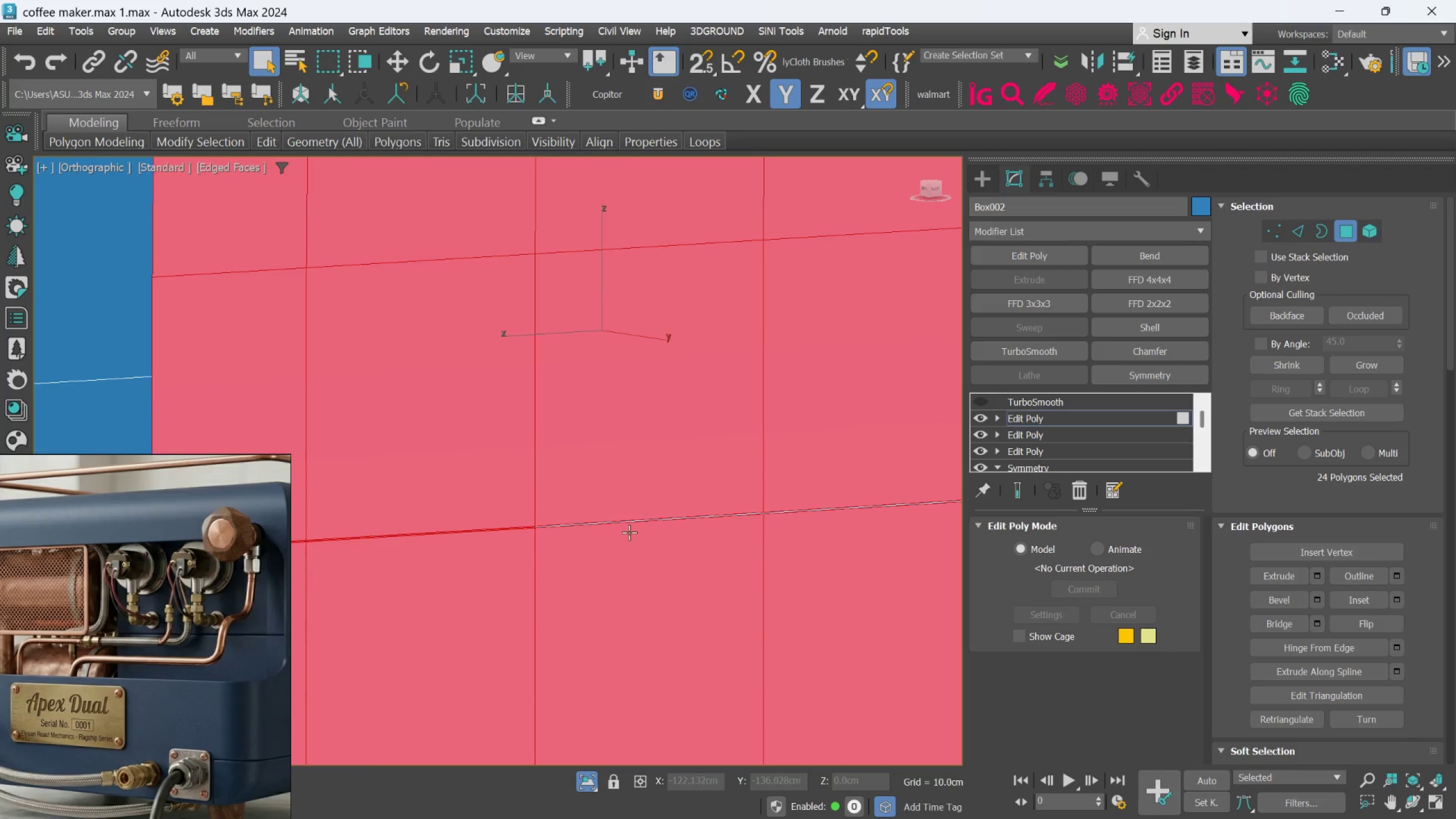 
hold_key(key=ControlLeft, duration=1.5)
 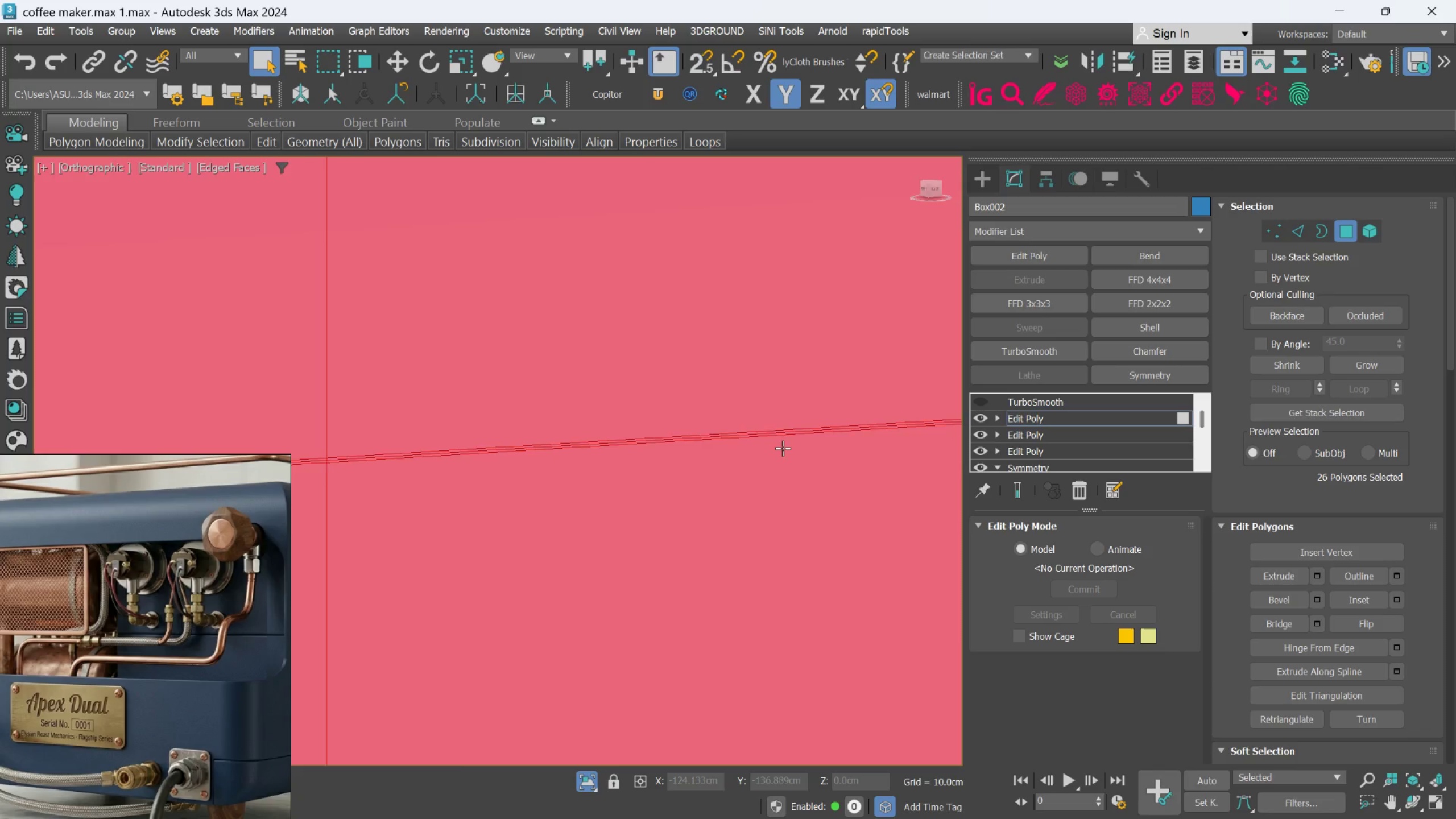 
scroll: coordinate [450, 490], scroll_direction: up, amount: 6.0
 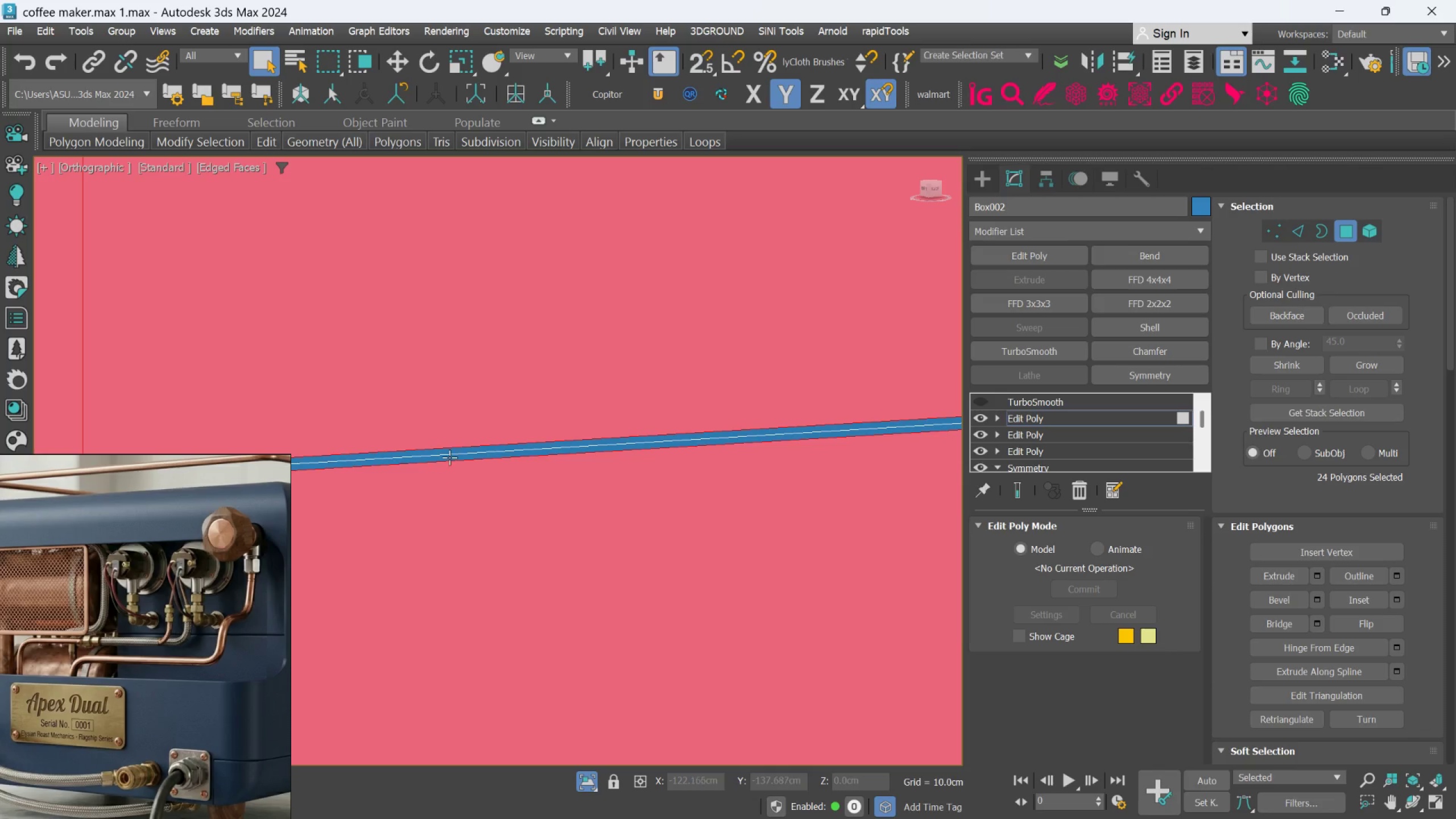 
left_click([448, 457])
 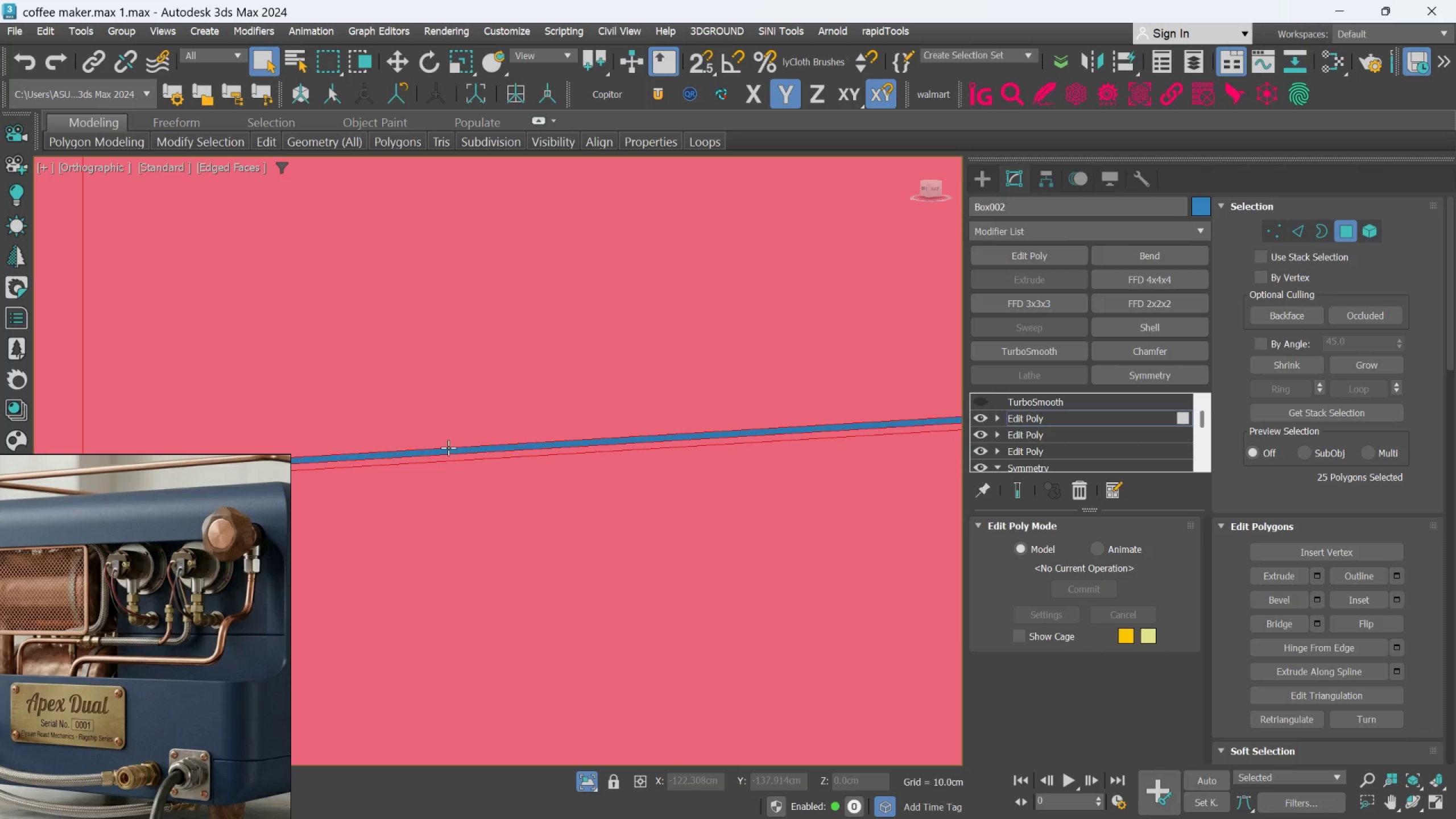 
double_click([448, 448])
 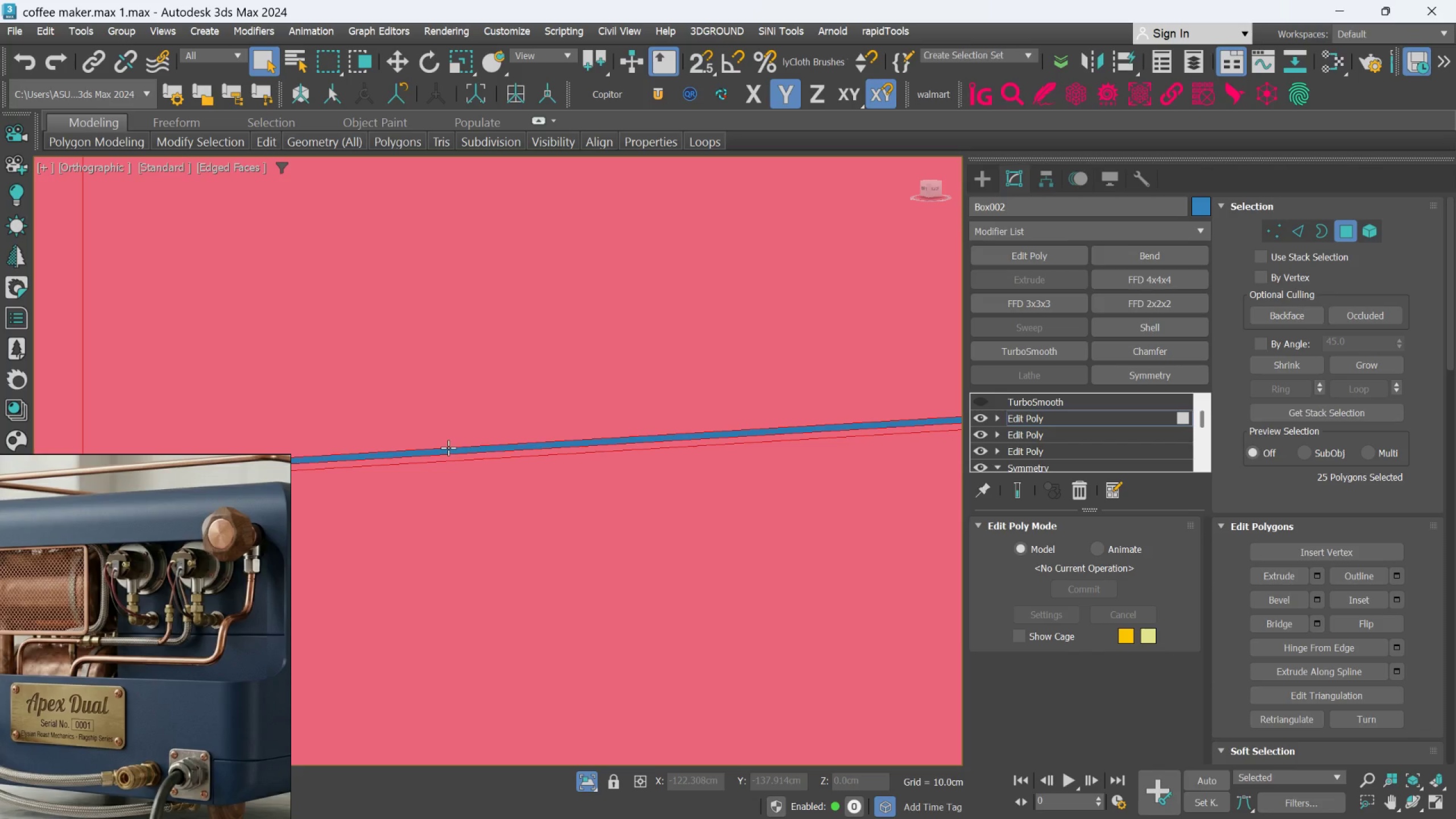 
triple_click([448, 448])
 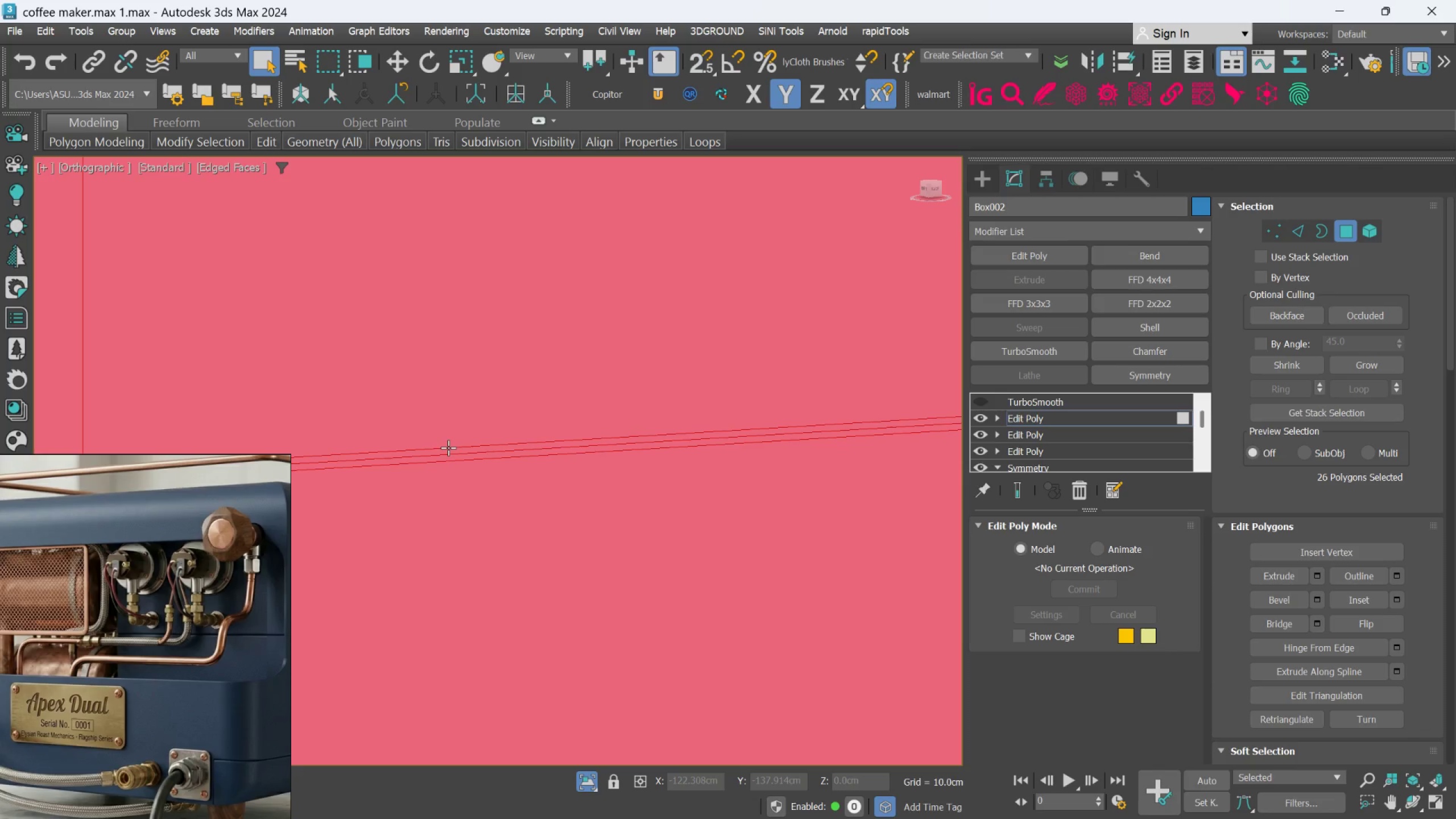 
key(Control+ControlLeft)
 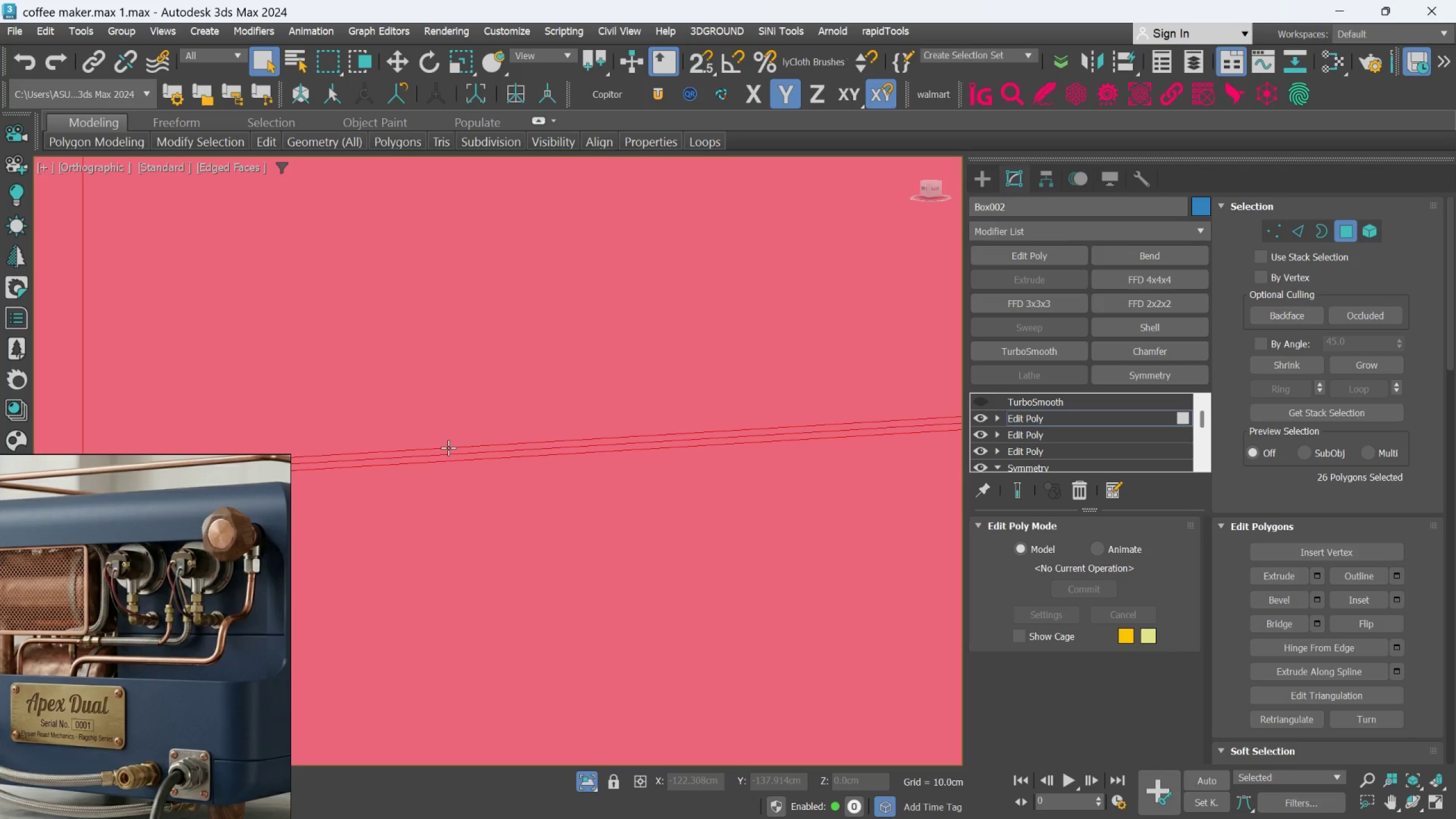 
key(Control+ControlLeft)
 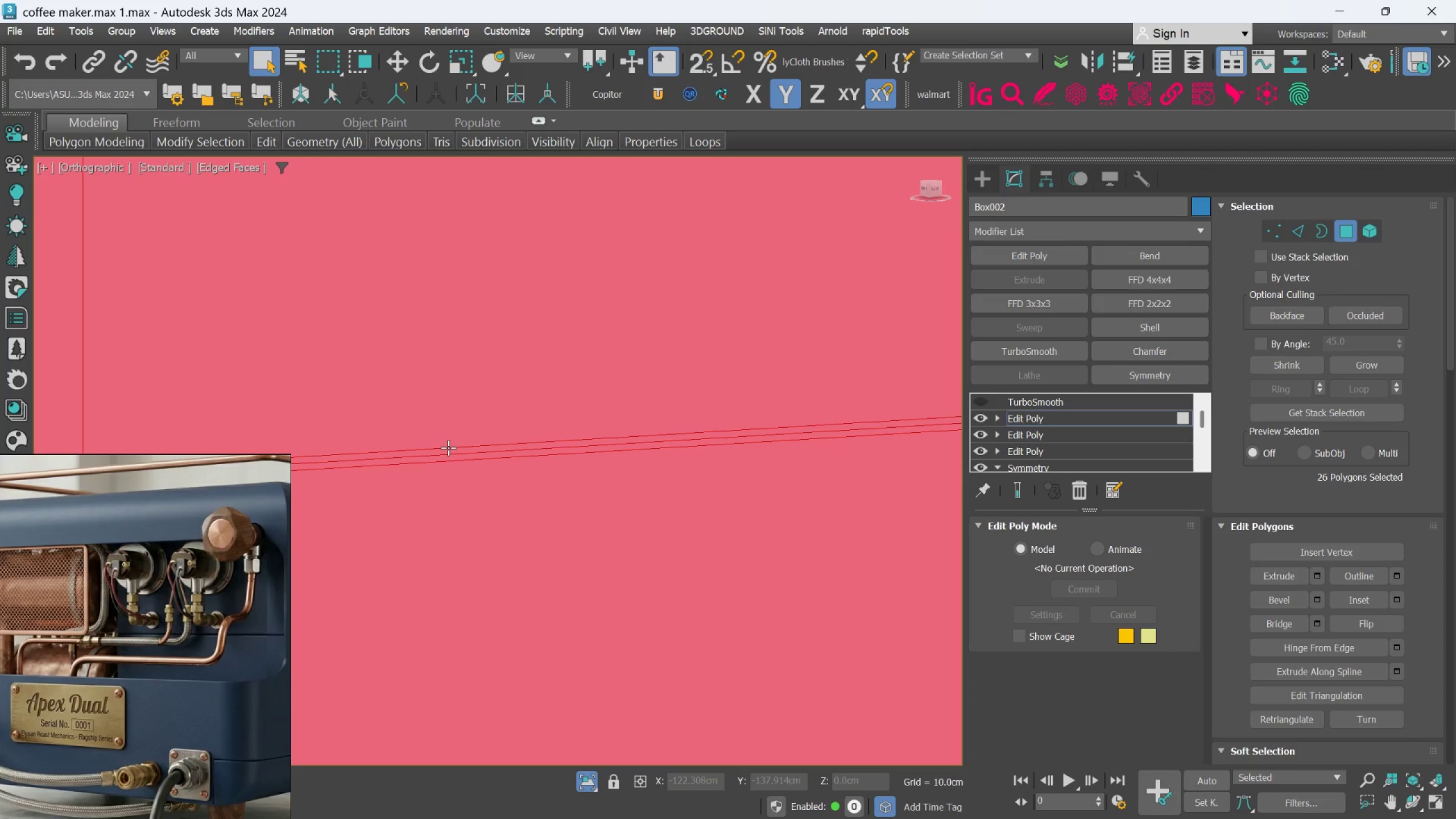 
key(Control+ControlLeft)
 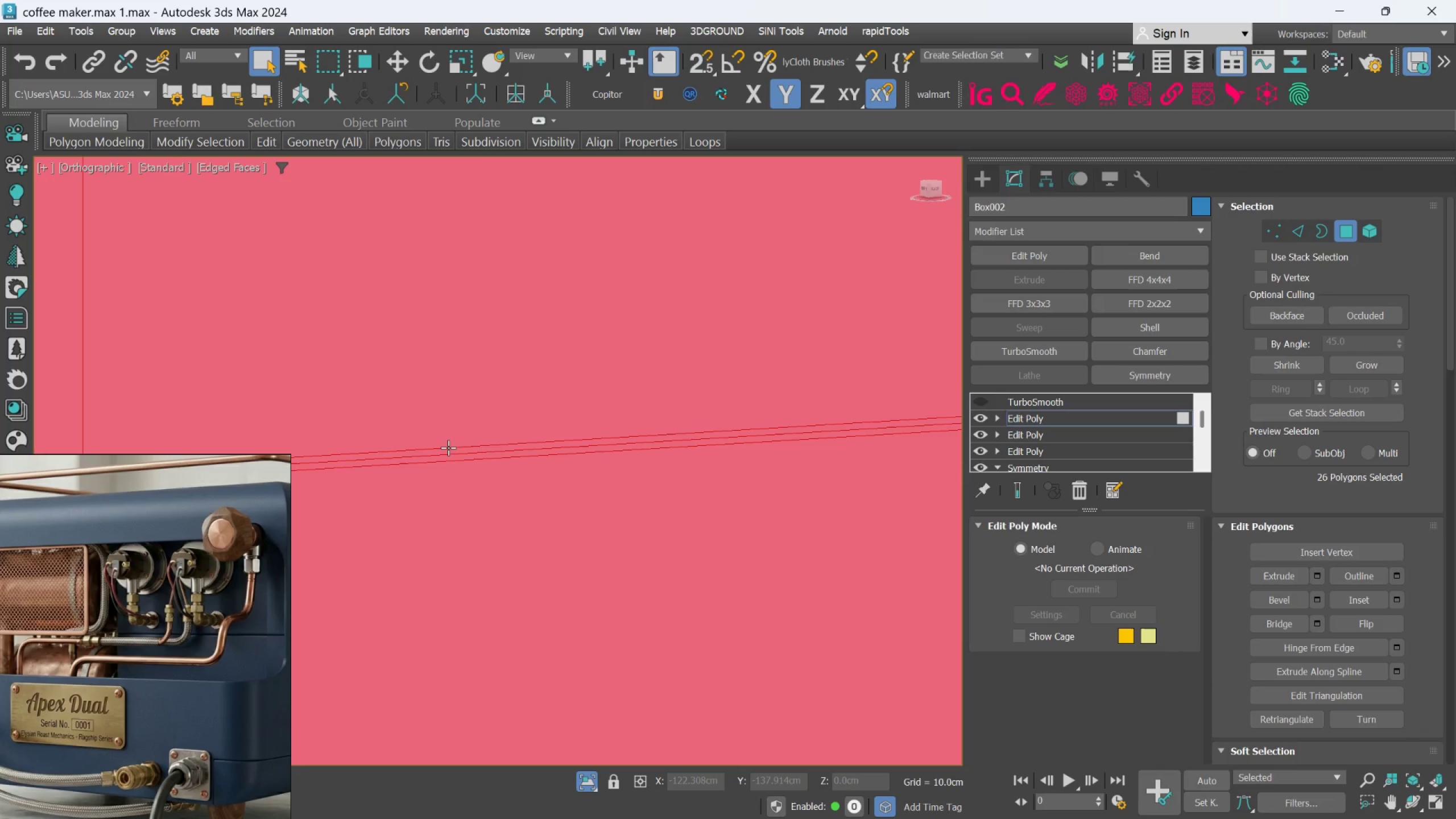 
key(Control+ControlLeft)
 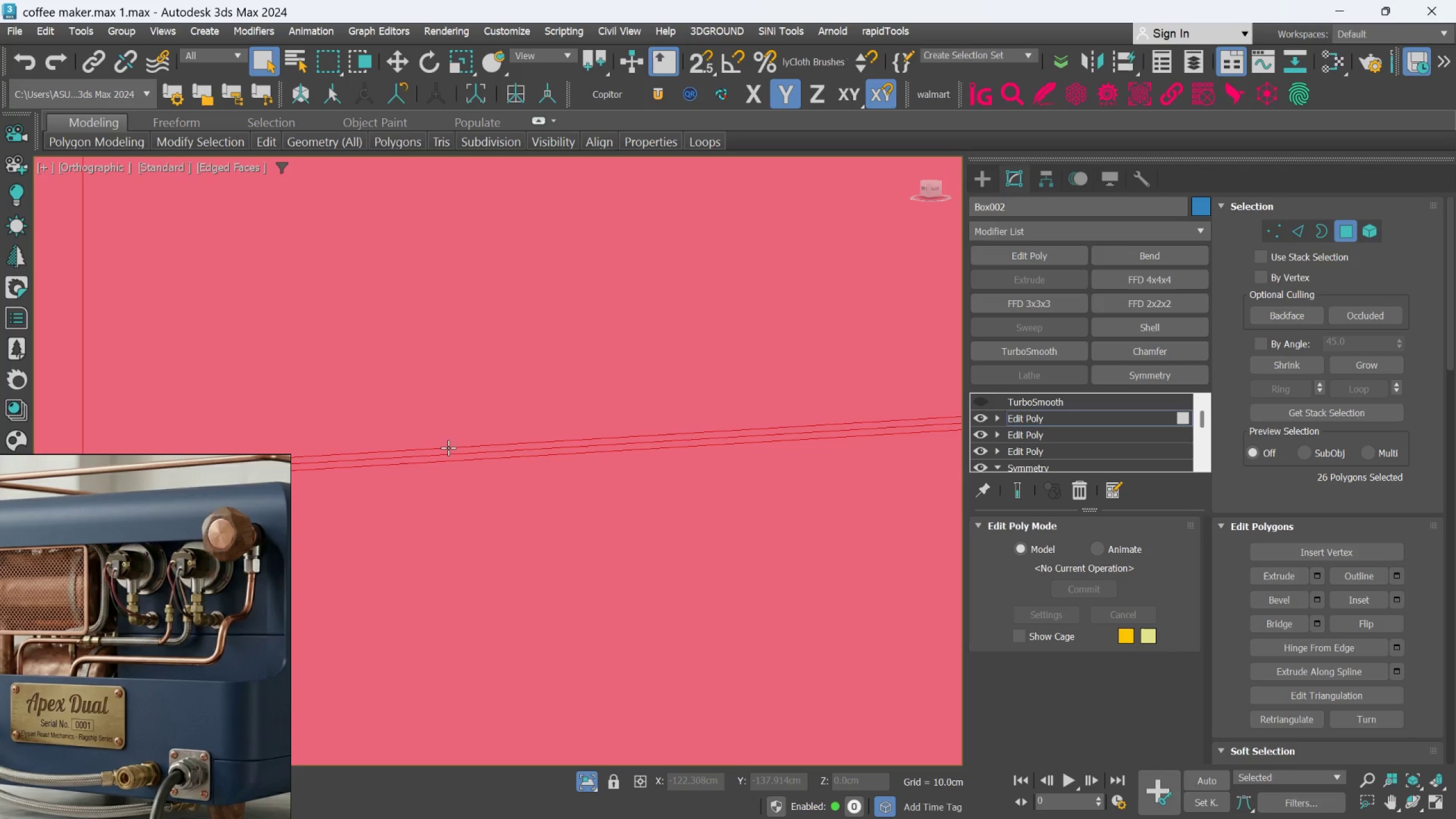 
key(Control+ControlLeft)
 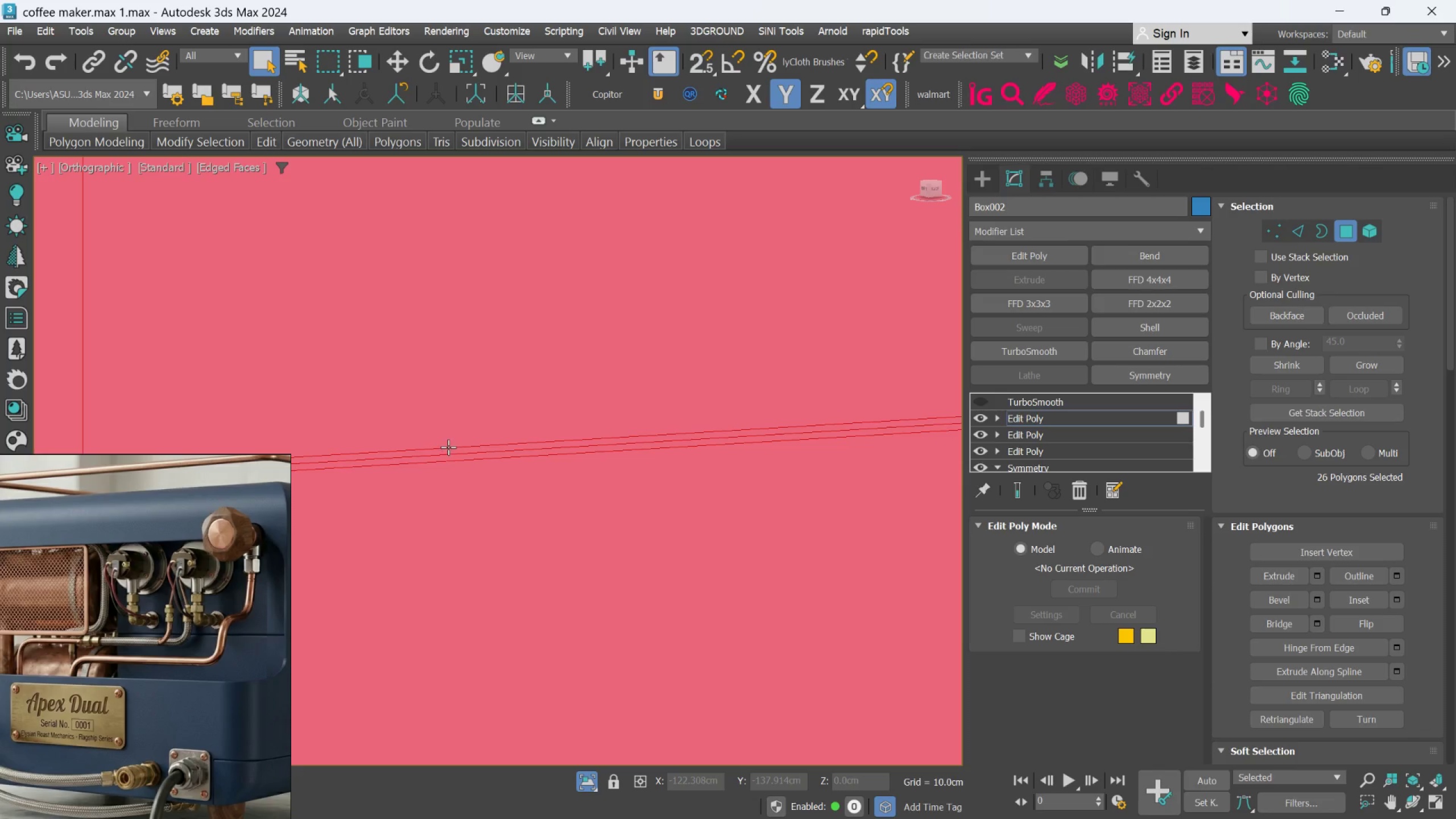 
scroll: coordinate [783, 448], scroll_direction: down, amount: 8.0
 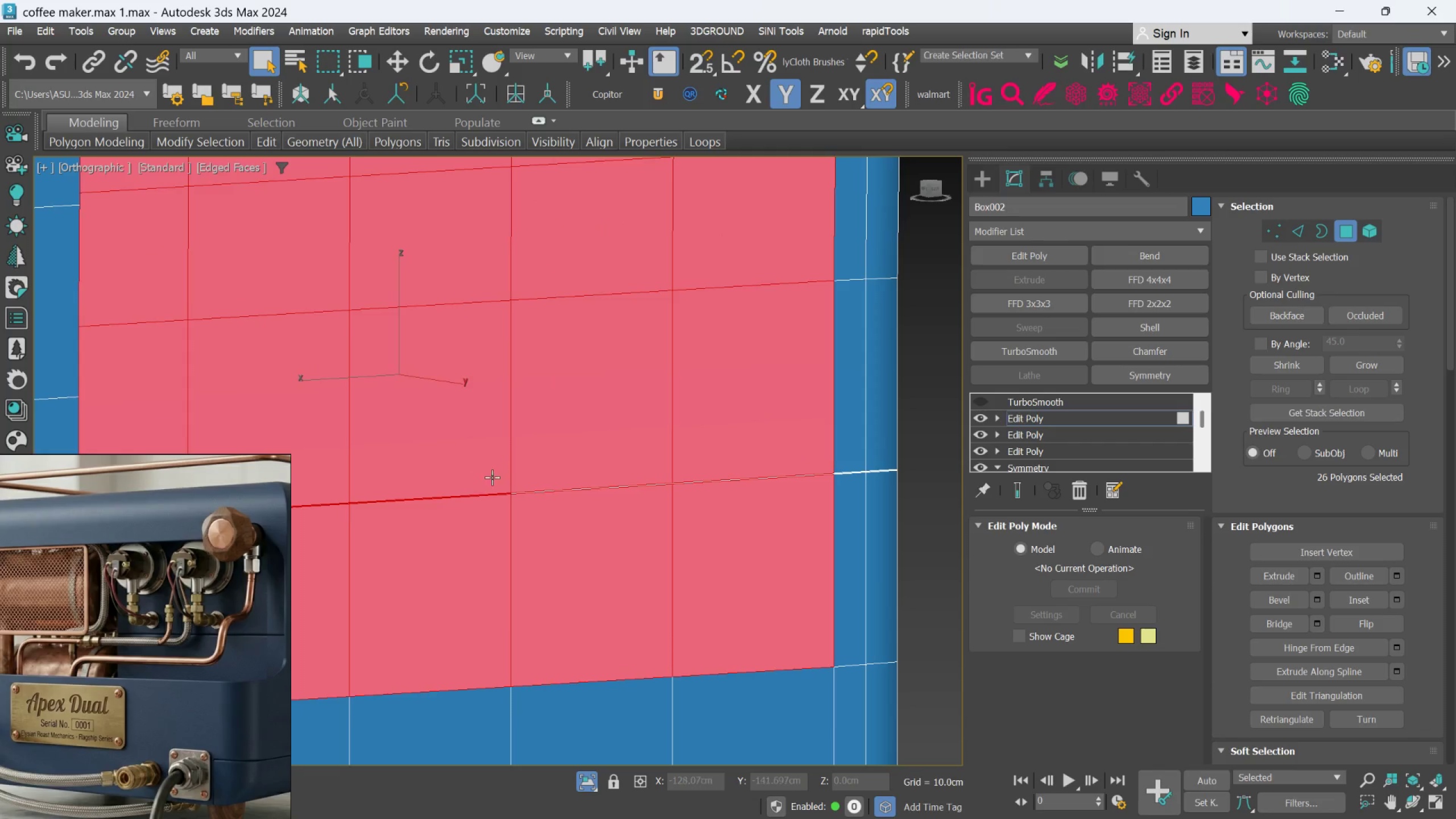 
hold_key(key=ControlLeft, duration=1.11)
 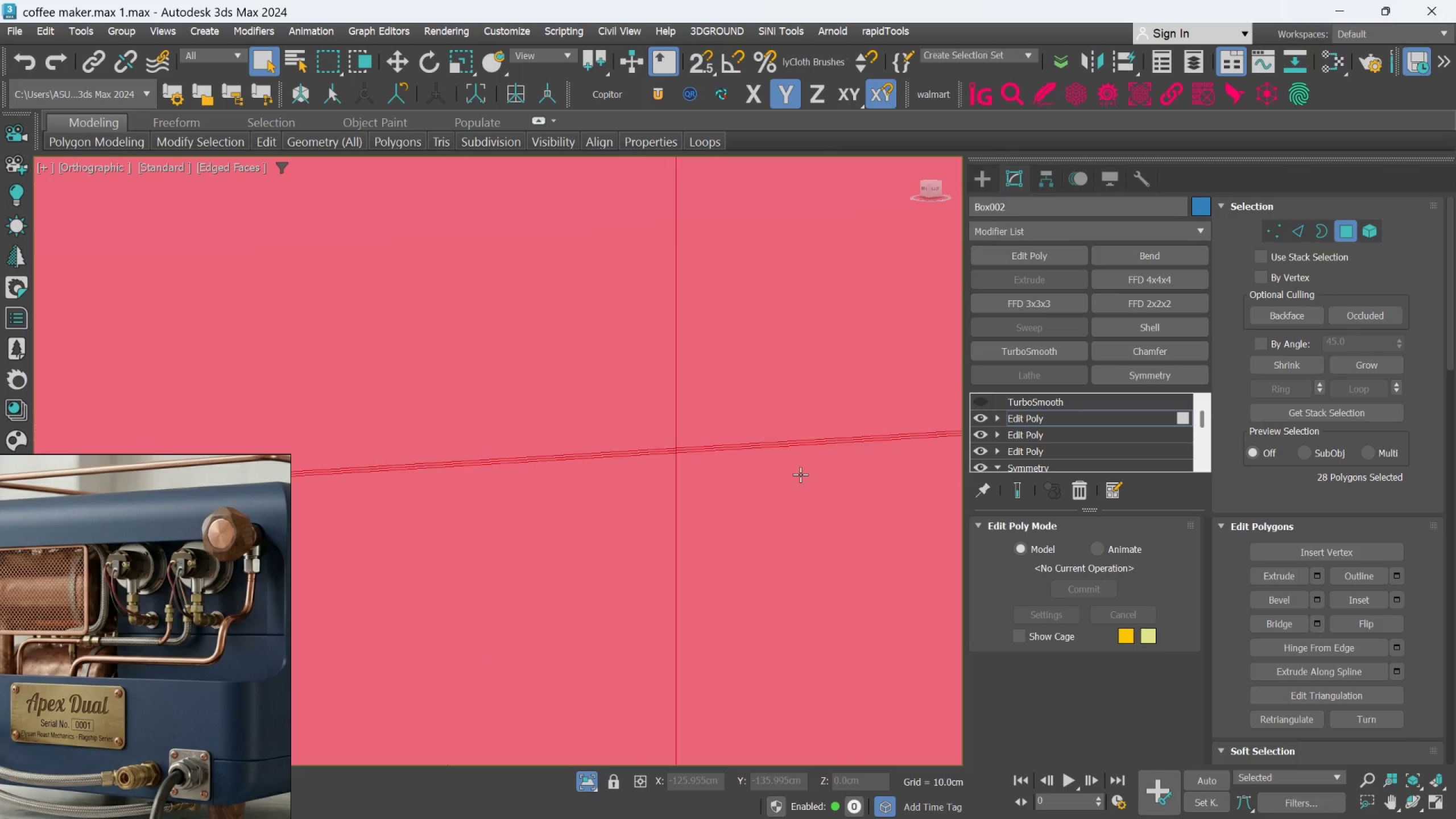 
scroll: coordinate [527, 456], scroll_direction: up, amount: 10.0
 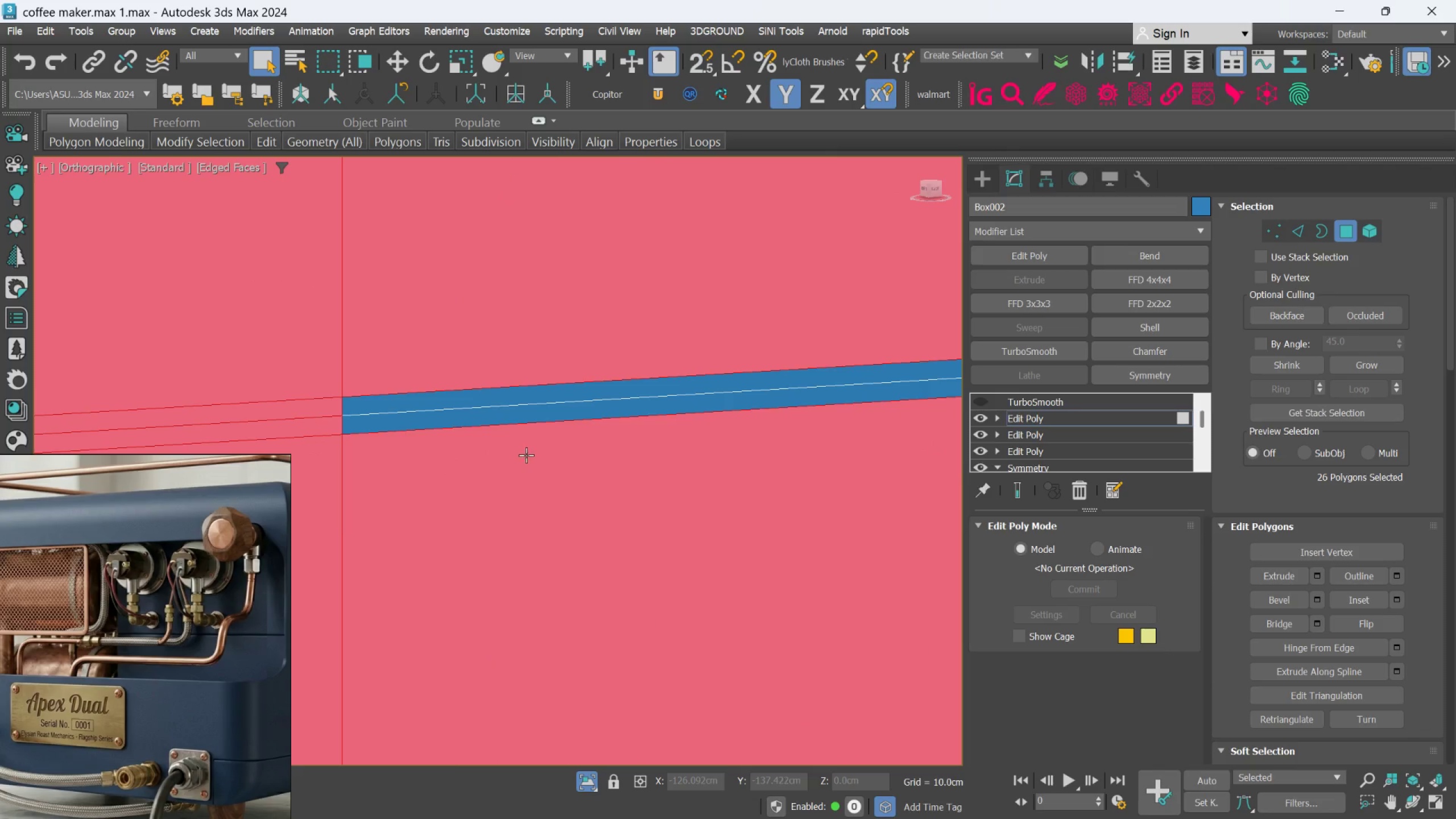 
left_click([514, 423])
 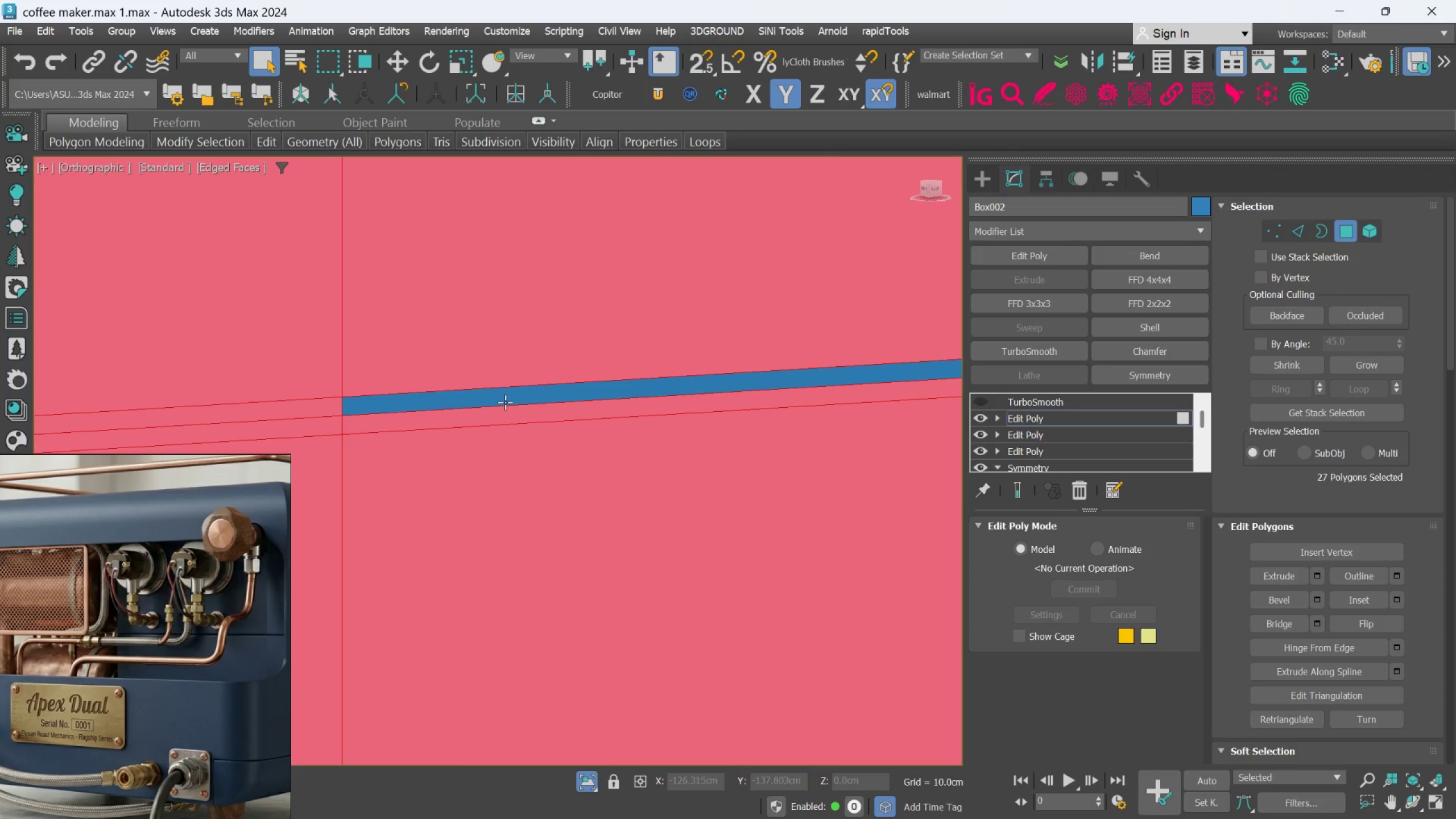 
double_click([505, 402])
 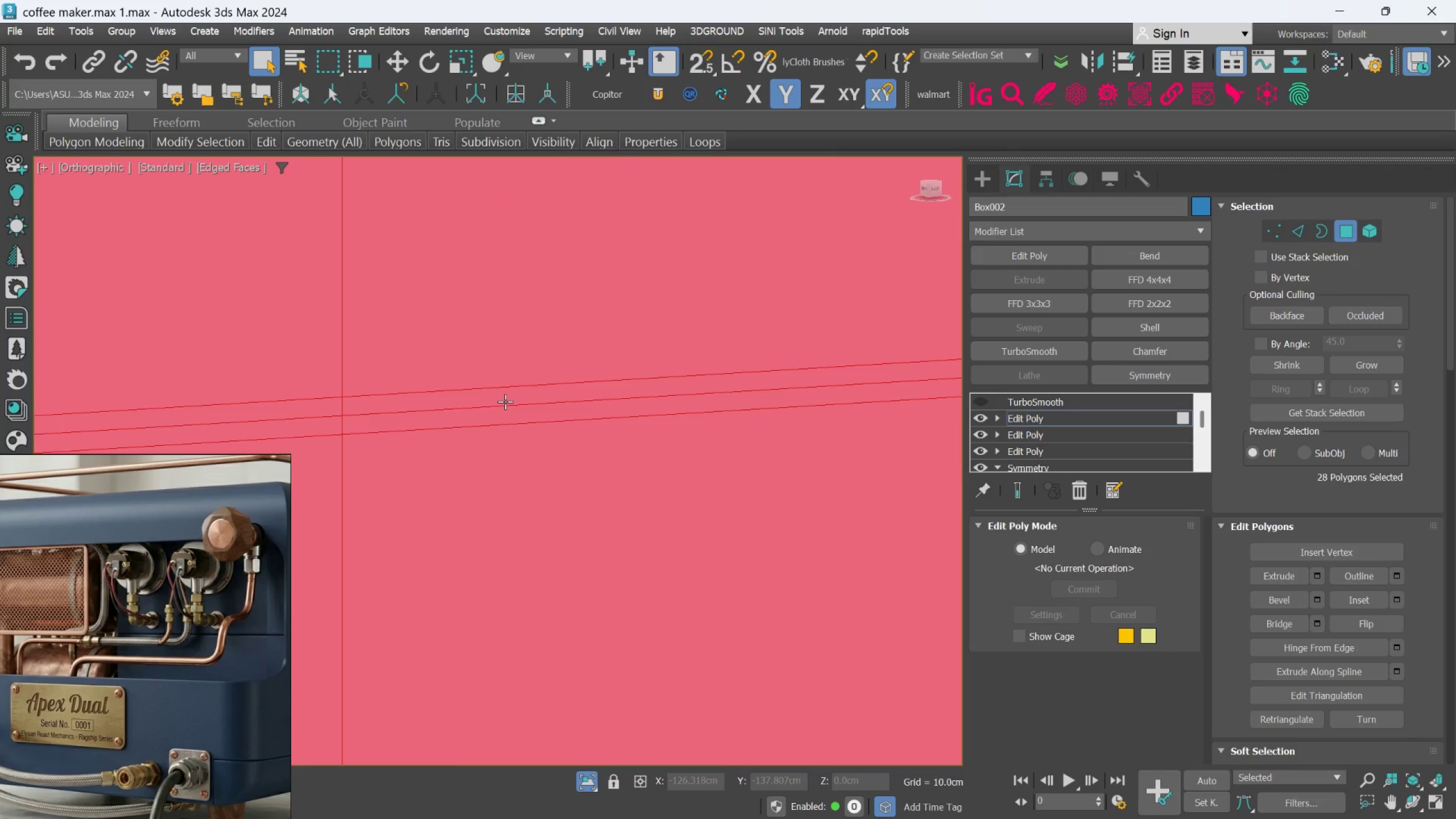 
scroll: coordinate [800, 474], scroll_direction: down, amount: 10.0
 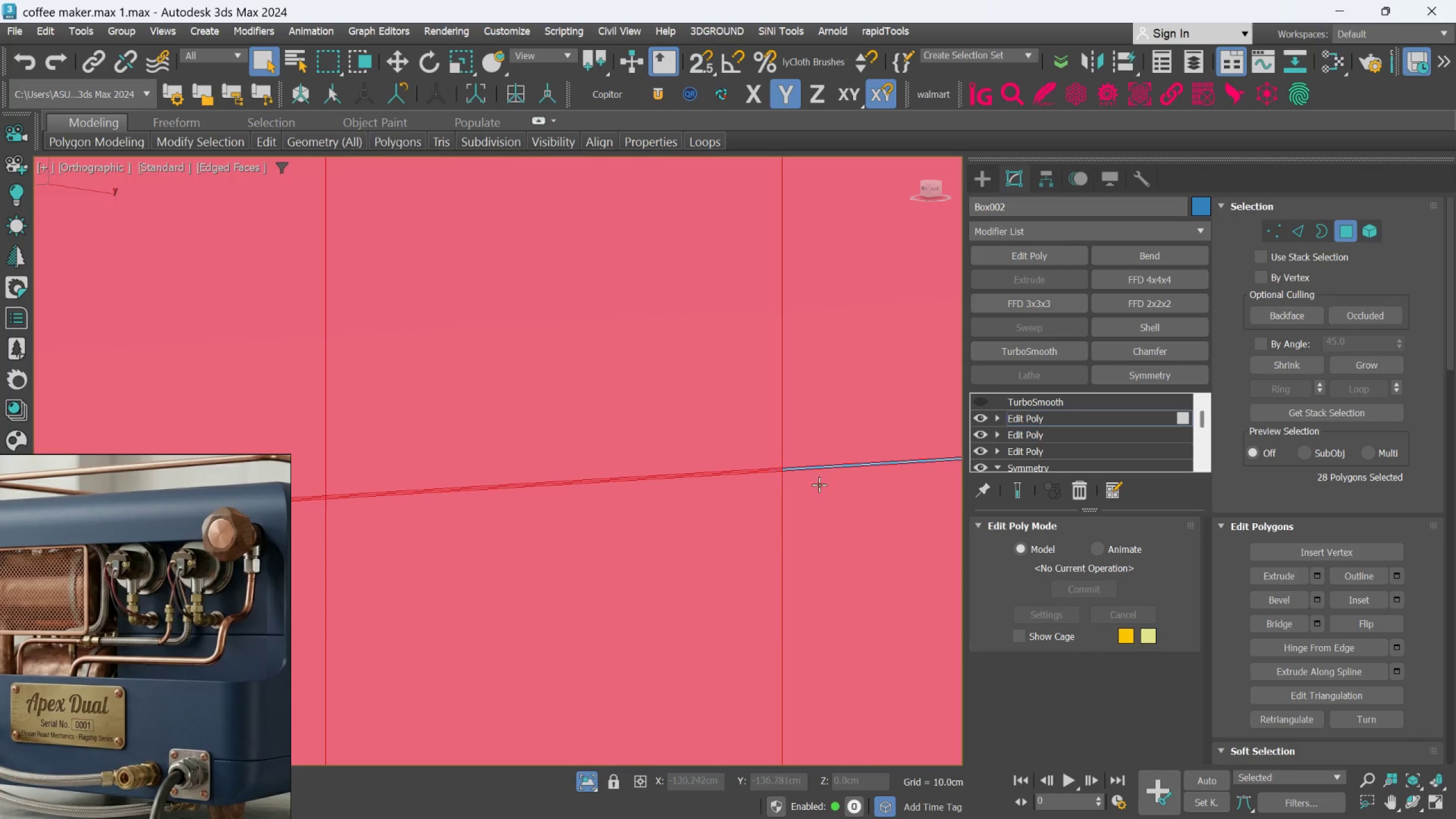 
hold_key(key=ControlLeft, duration=1.05)
left_click([726, 535])
 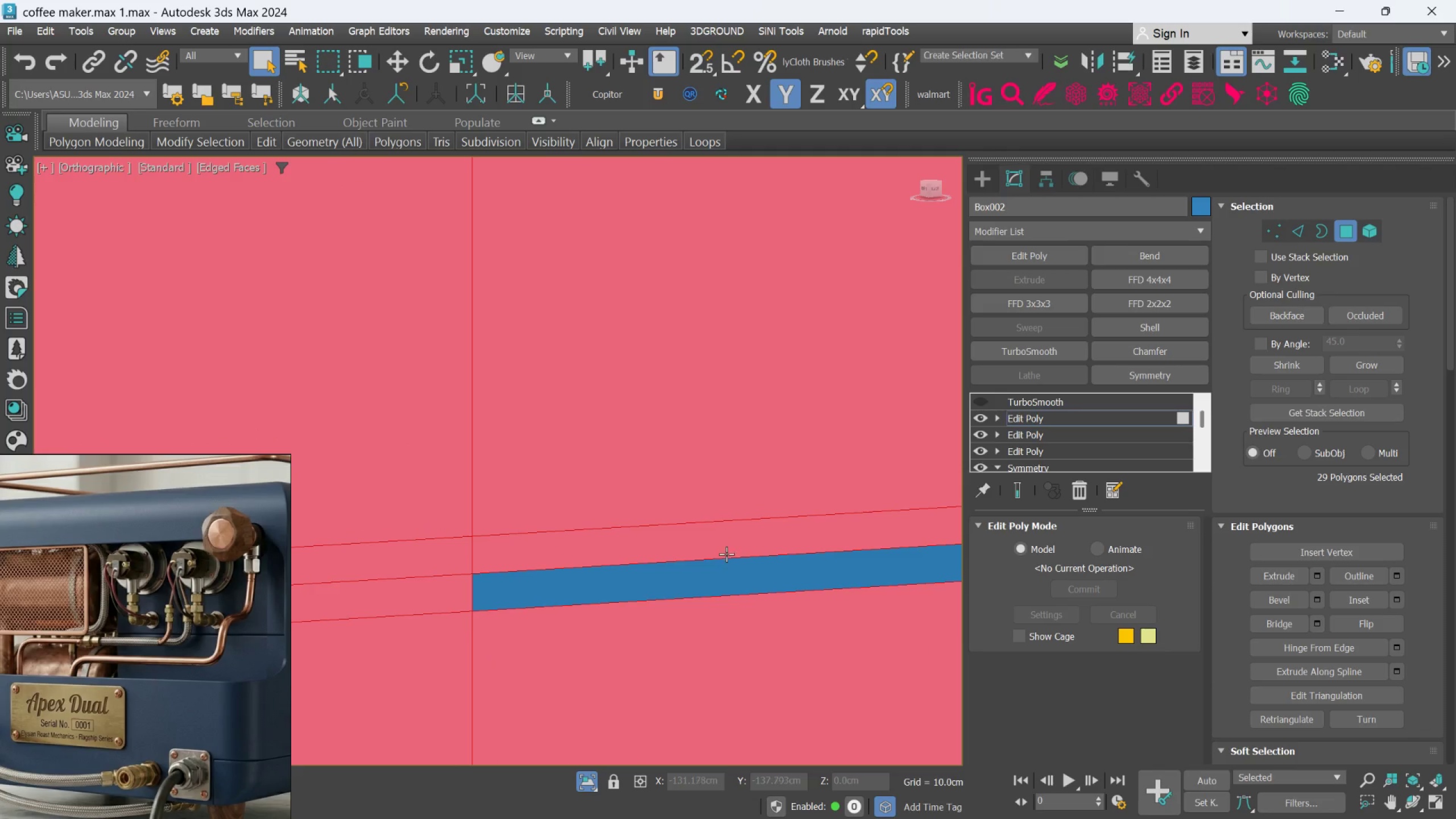 
scroll: coordinate [796, 498], scroll_direction: up, amount: 9.0
 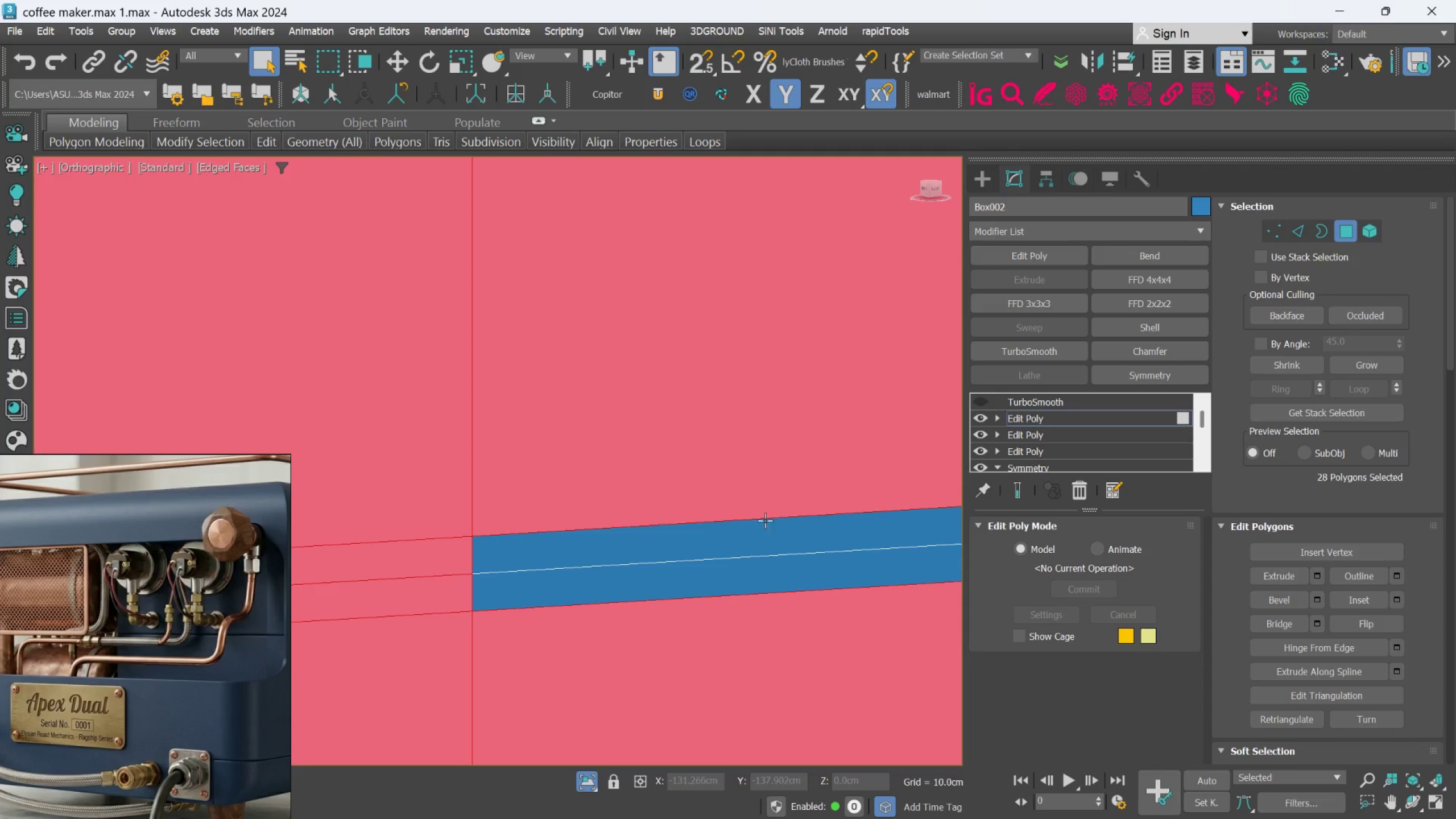 
left_click([725, 560])
 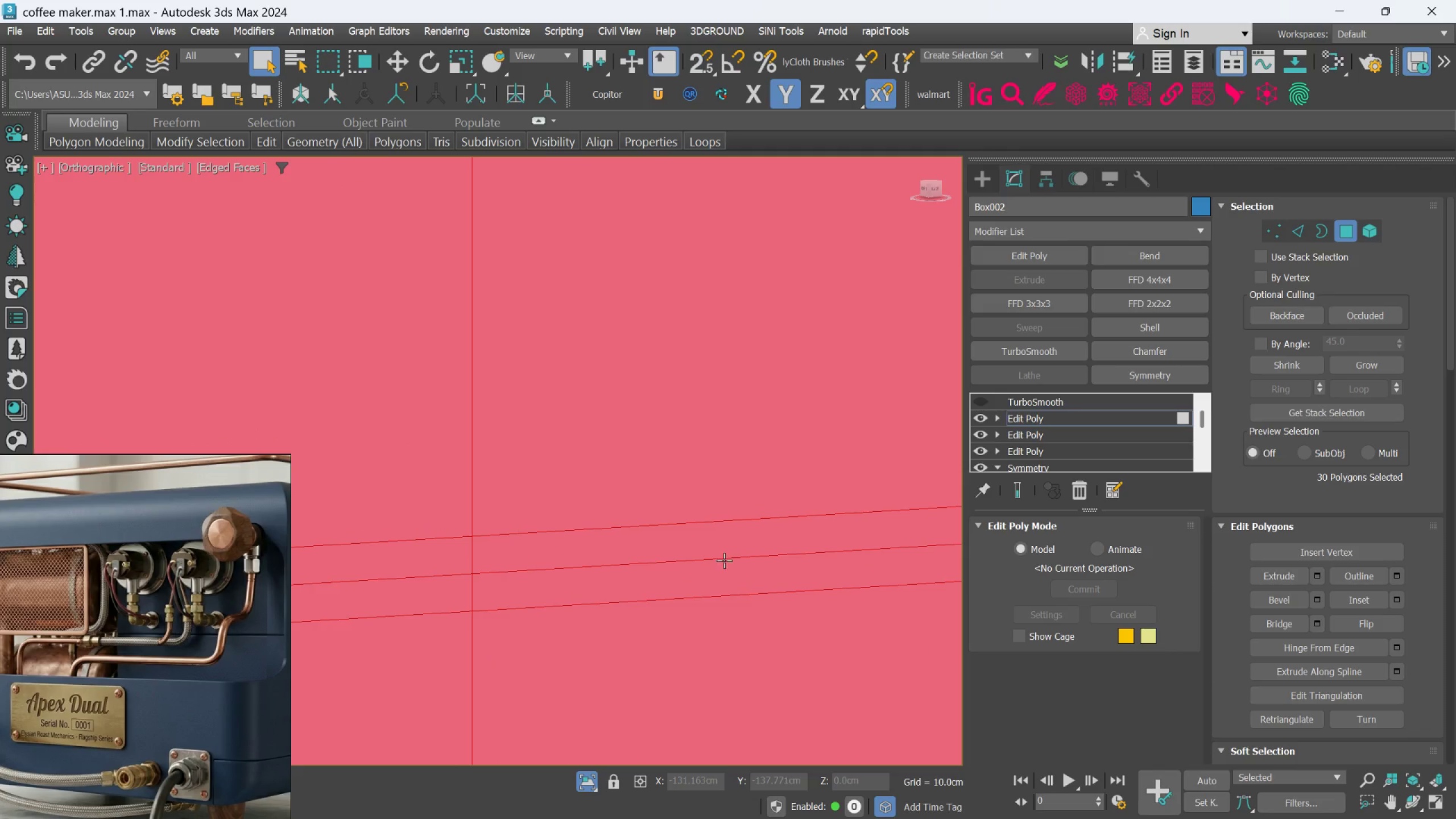 
scroll: coordinate [717, 558], scroll_direction: down, amount: 16.0
 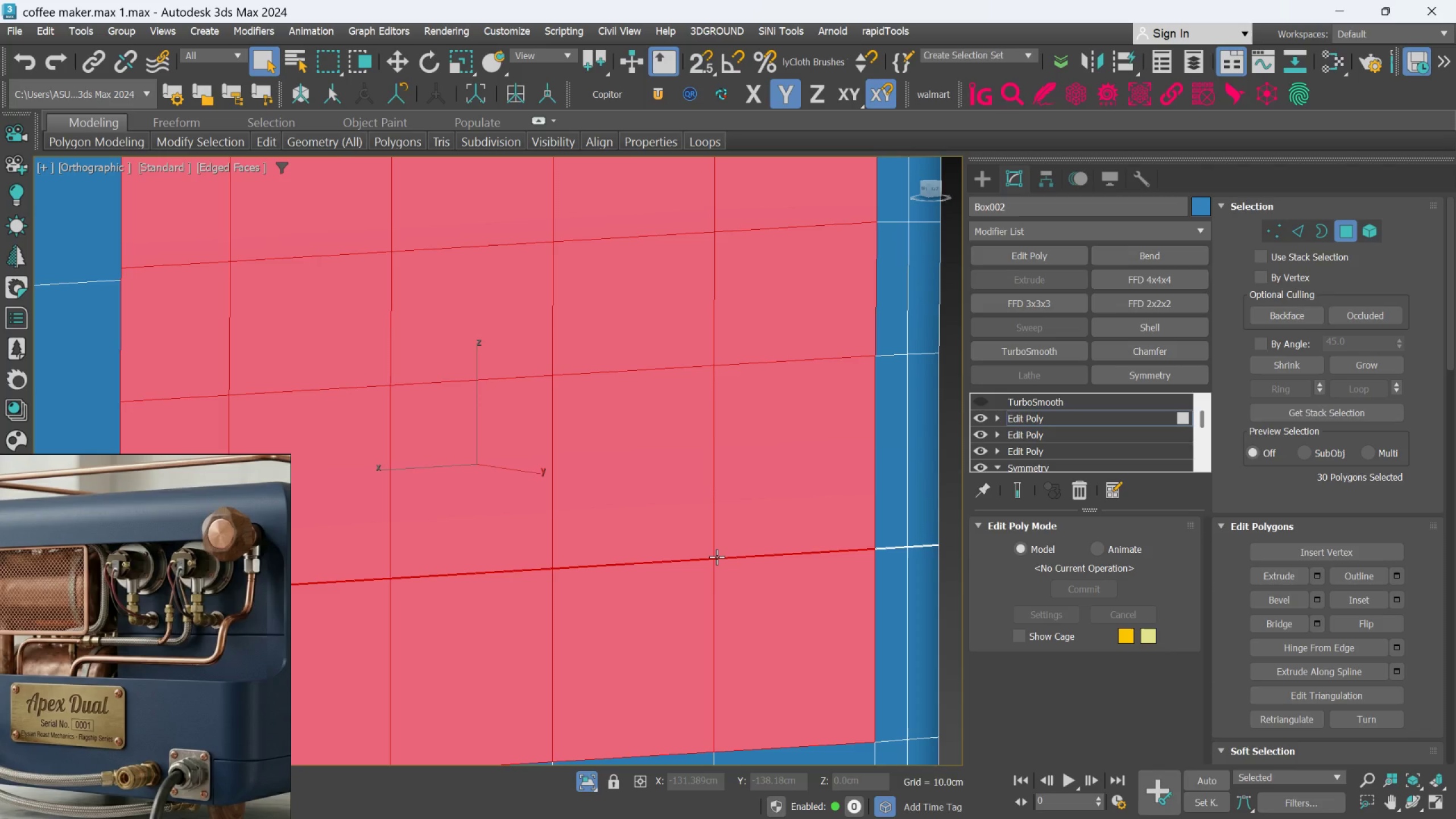 
hold_key(key=AltLeft, duration=1.01)
 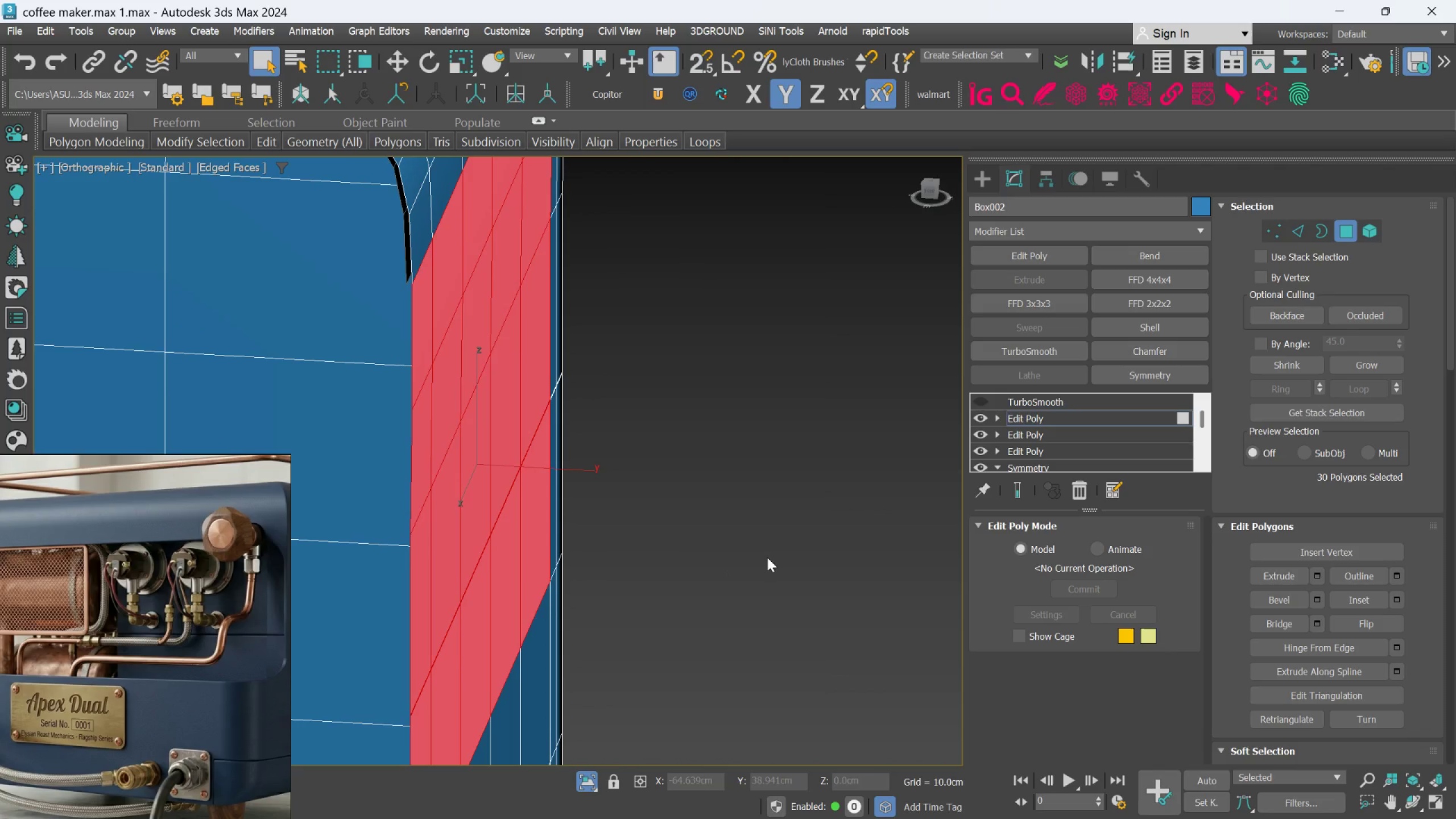 
key(W)
 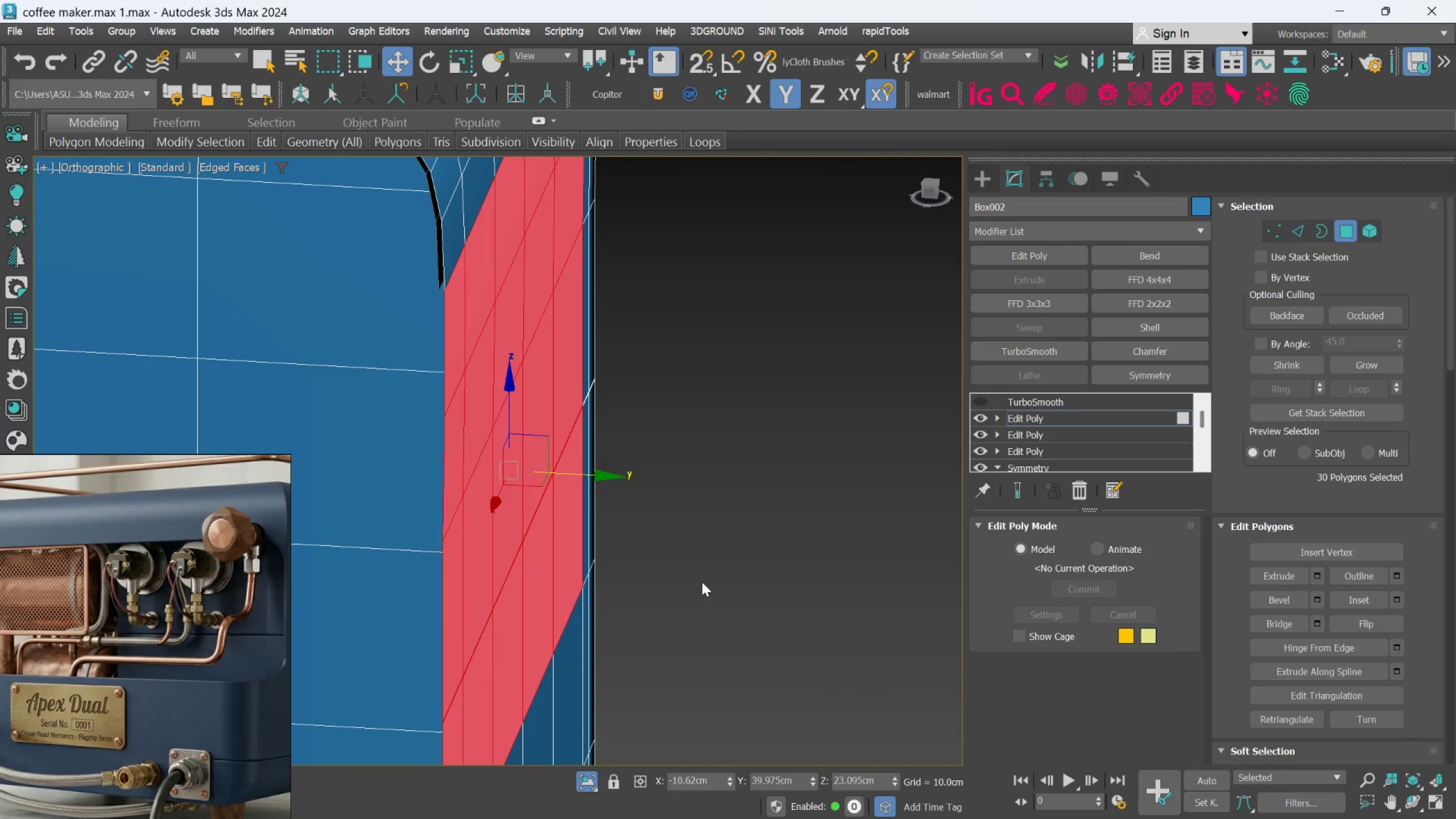 
hold_key(key=AltLeft, duration=0.92)
scroll: coordinate [651, 577], scroll_direction: down, amount: 1.0
 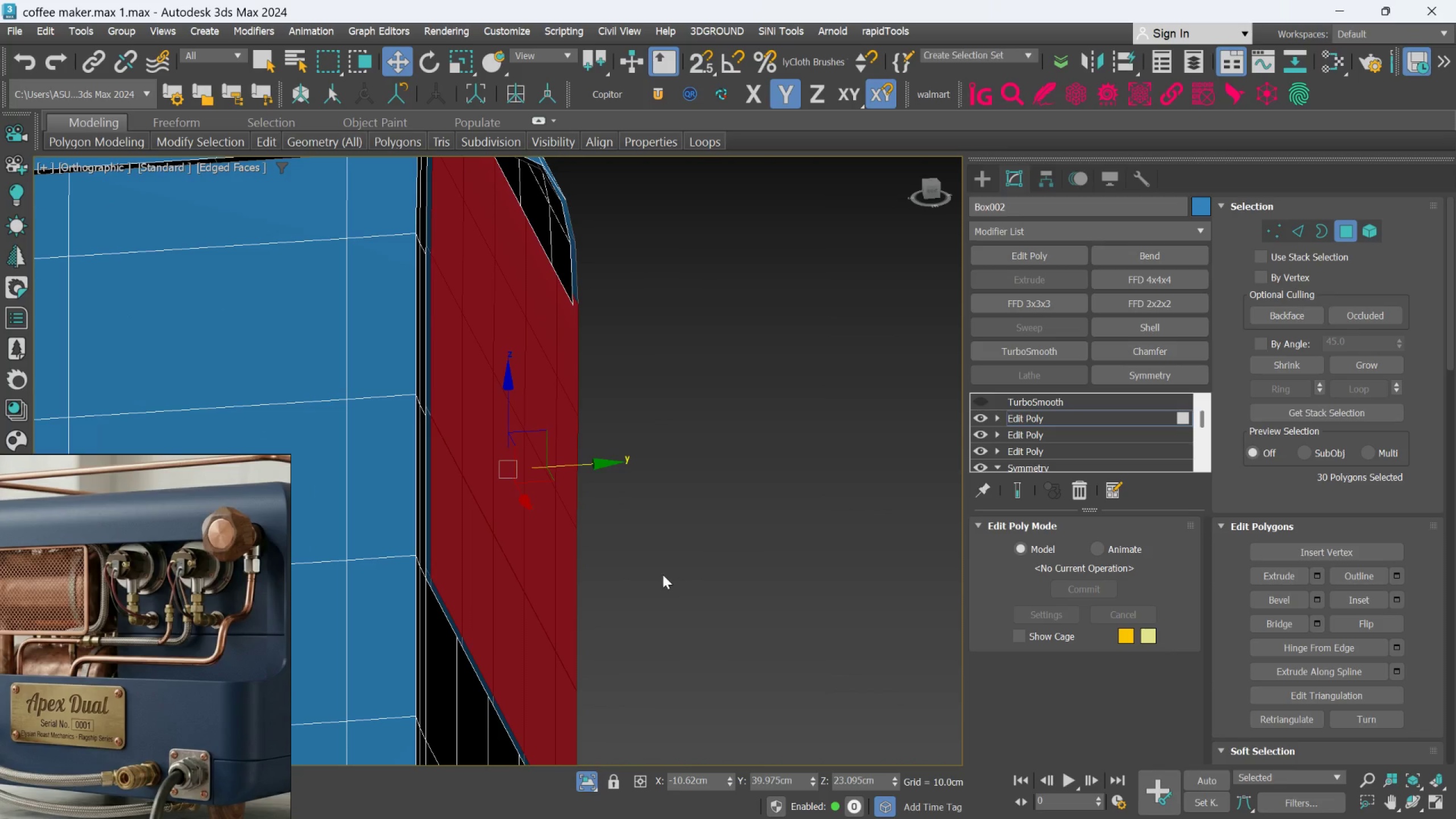 
hold_key(key=ShiftLeft, duration=1.5)
left_click_drag(start_coordinate=[601, 465], to_coordinate=[370, 536])
 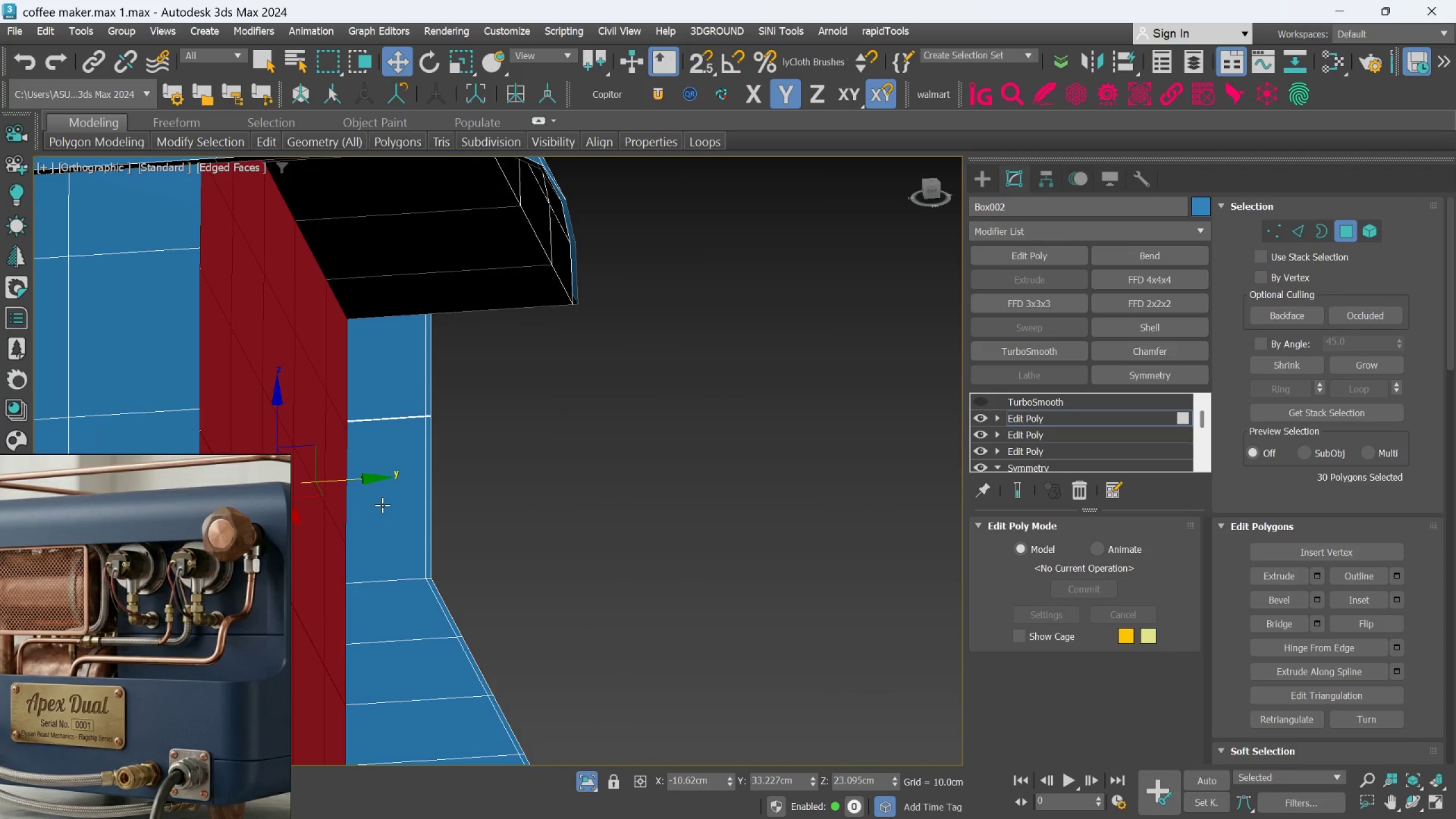 
hold_key(key=ShiftLeft, duration=1.52)
 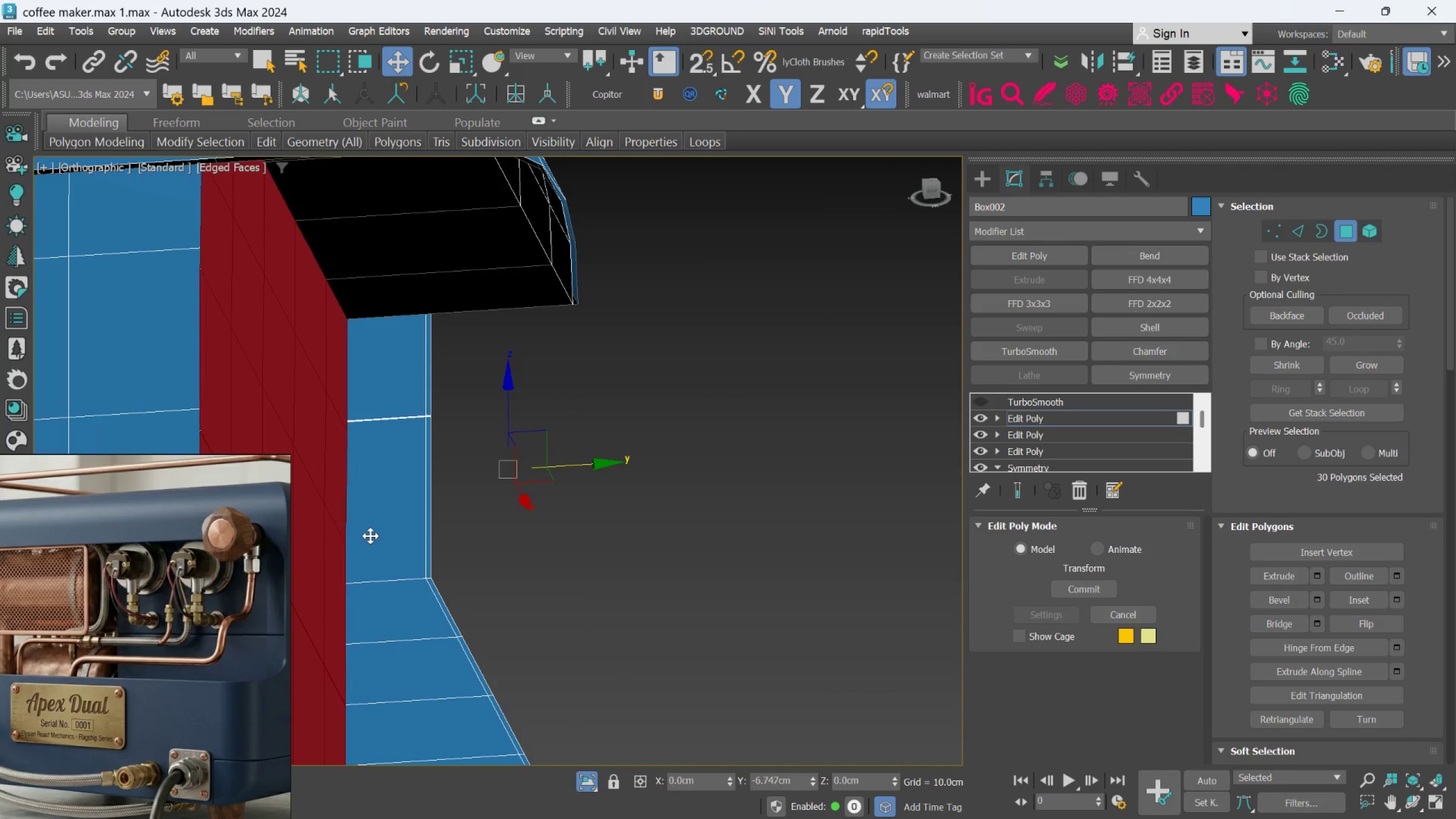 
key(Shift+ShiftLeft)
 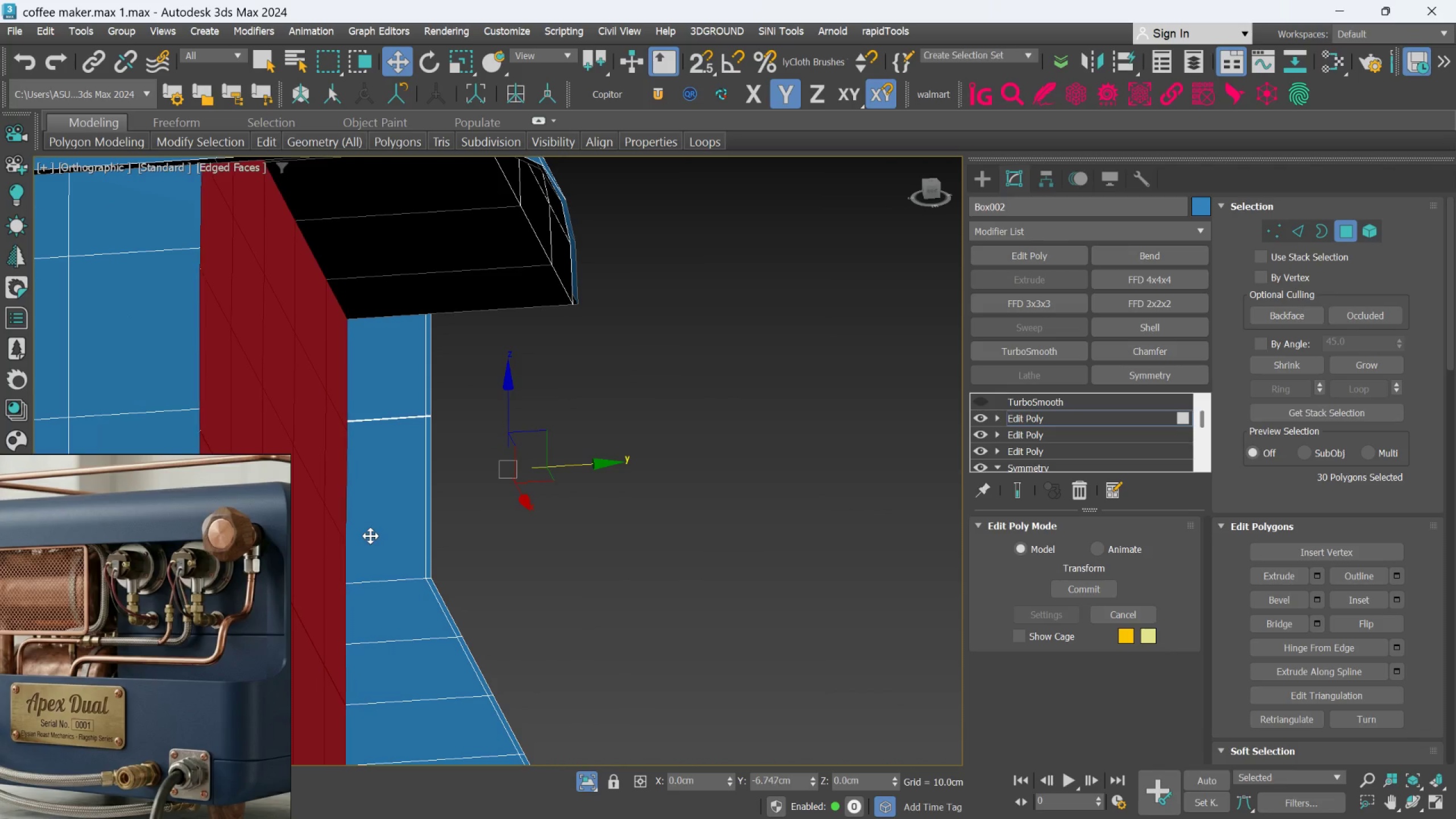 
key(Shift+ShiftLeft)
 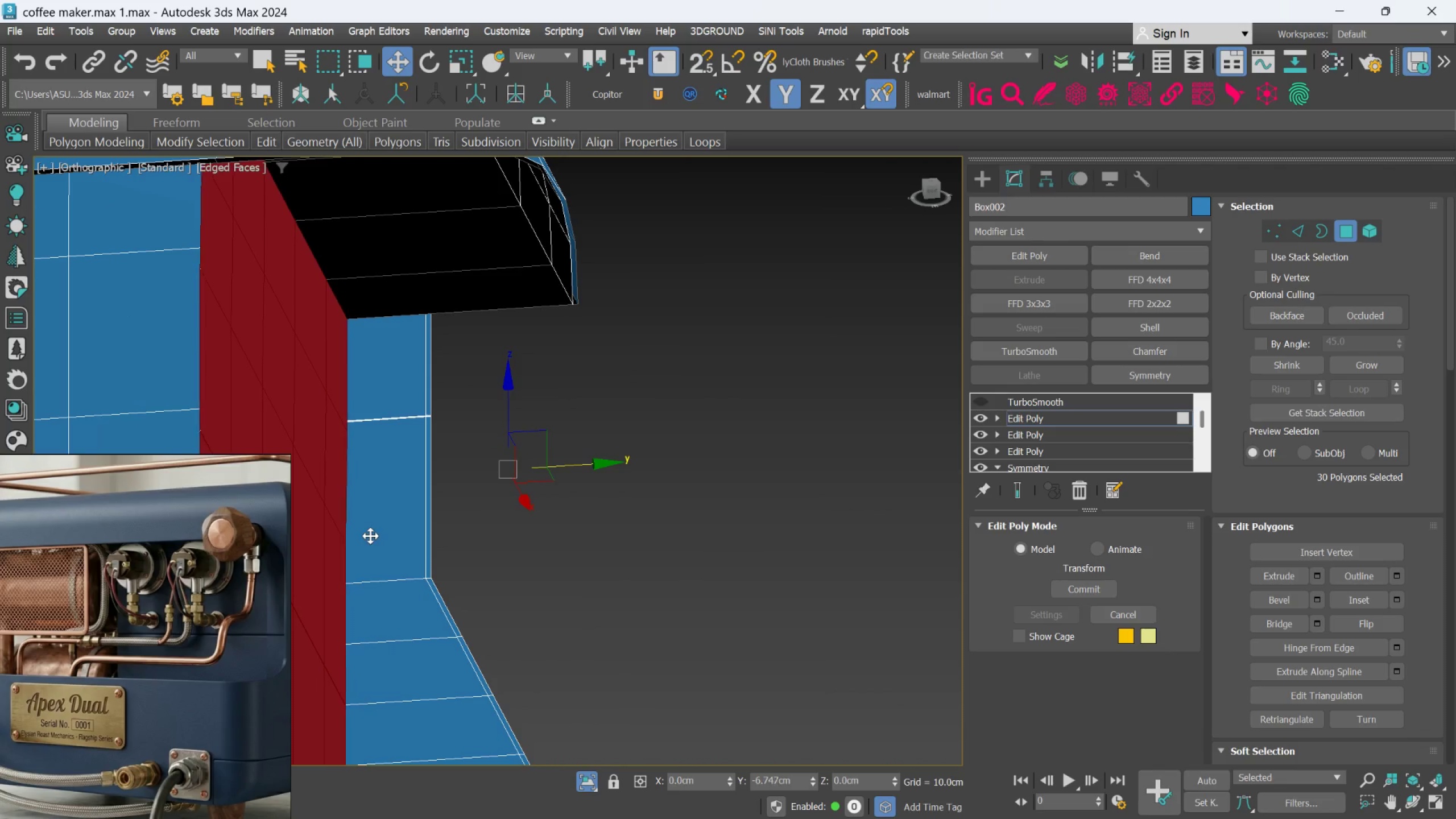 
key(Shift+ShiftLeft)
 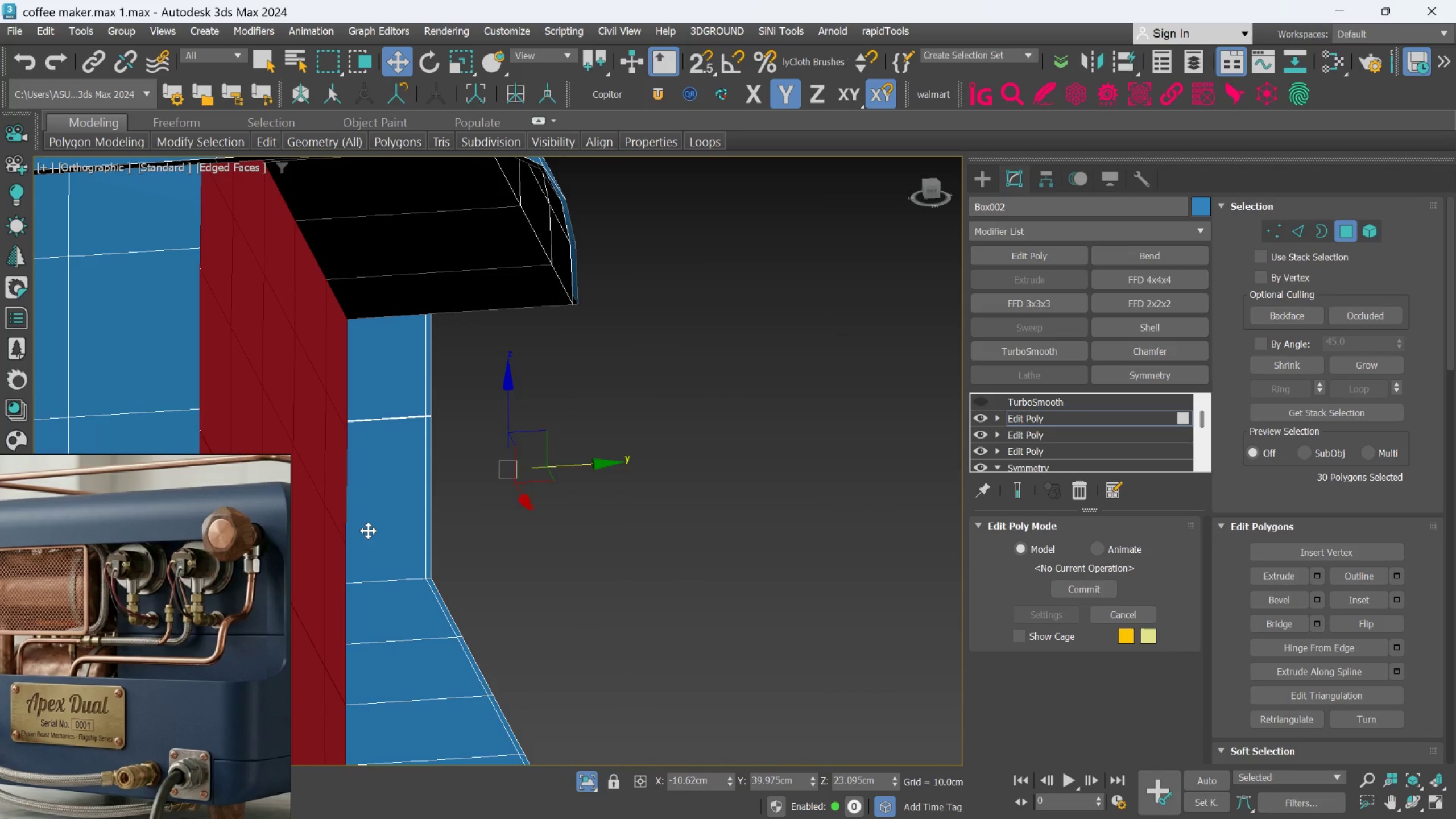 
key(Shift+ShiftLeft)
 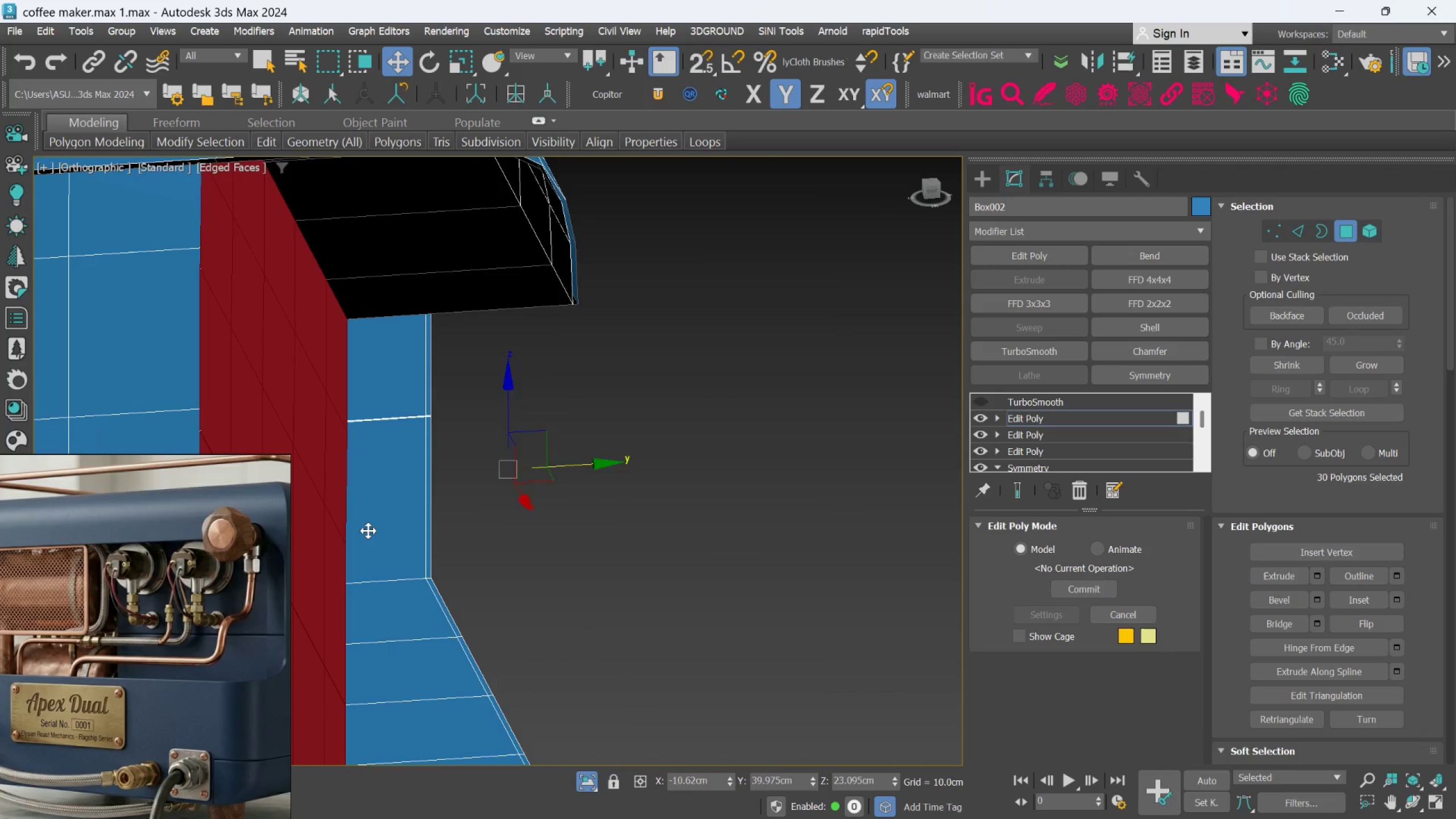 
key(Shift+ShiftLeft)
 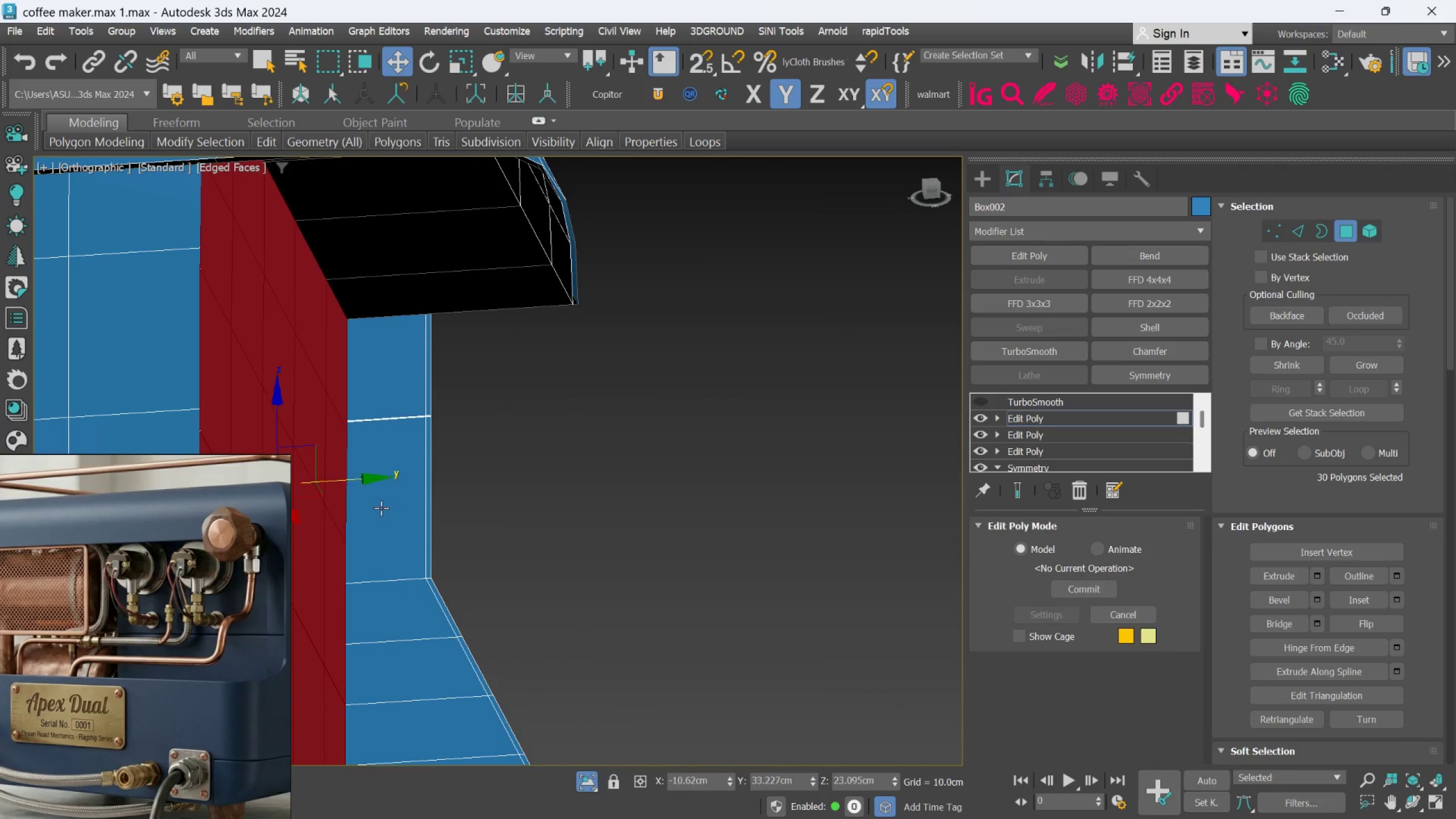 
key(Shift+ShiftLeft)
 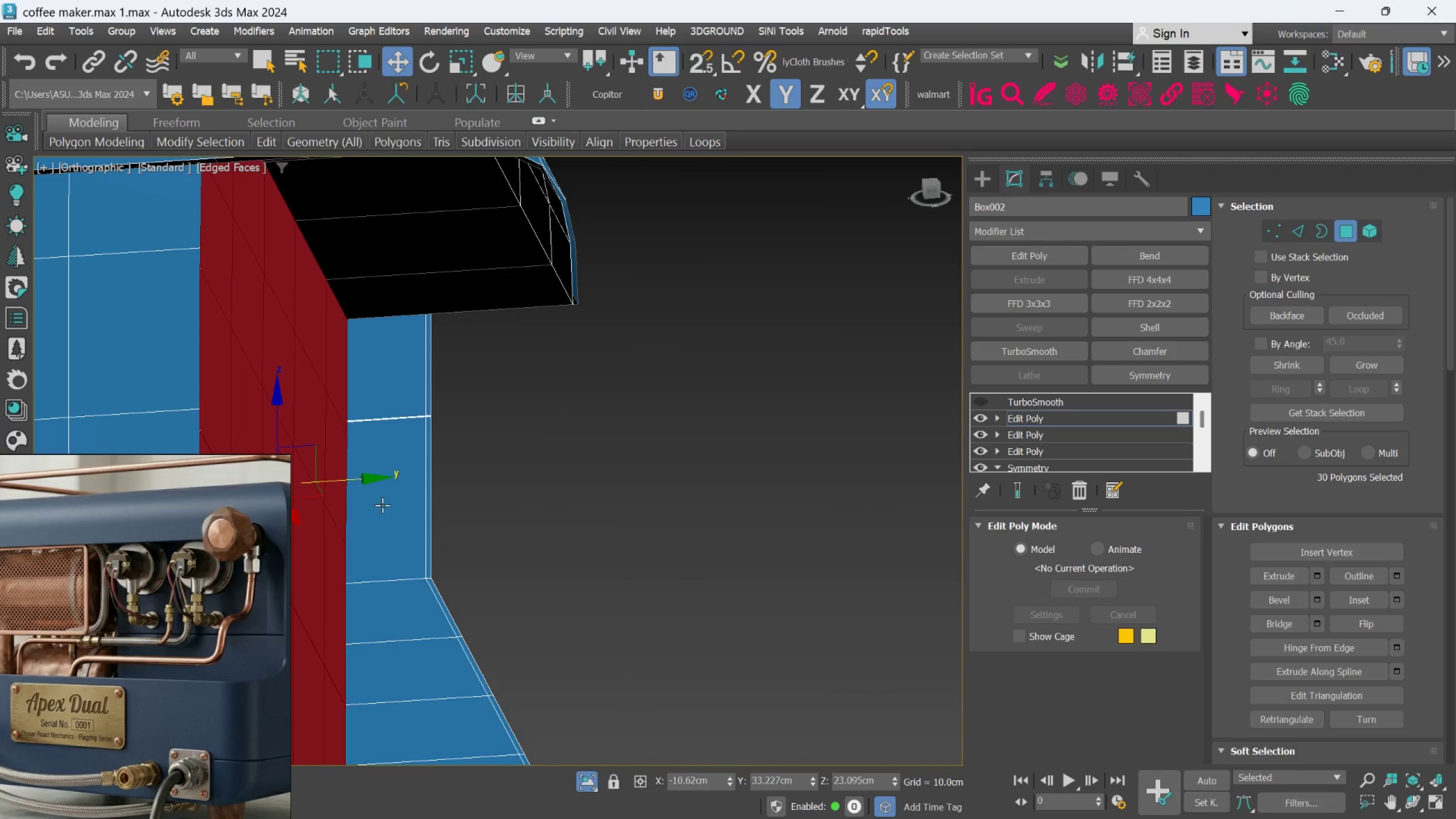 
hold_key(key=AltLeft, duration=1.52)
 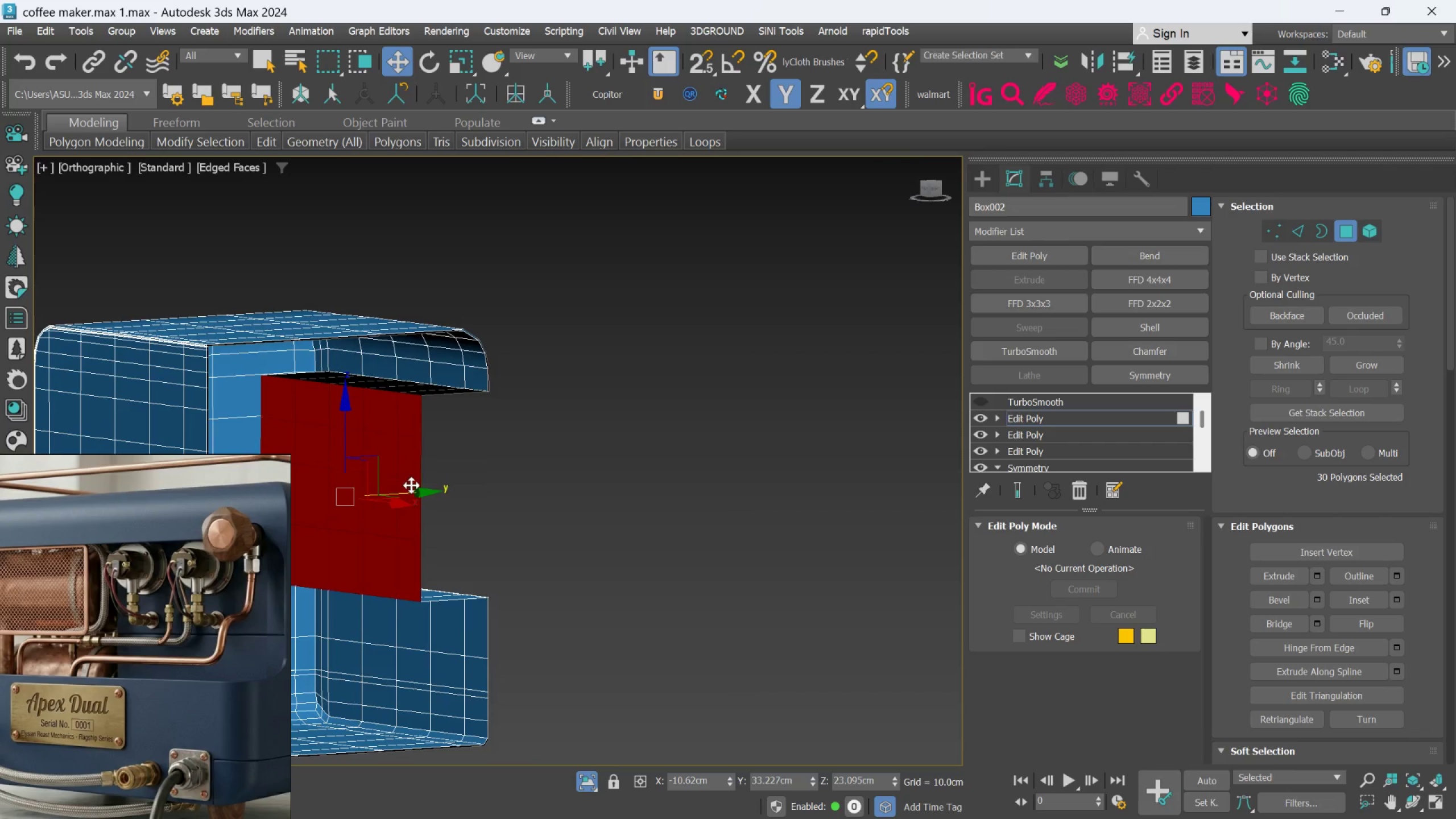 
scroll: coordinate [382, 503], scroll_direction: down, amount: 3.0
 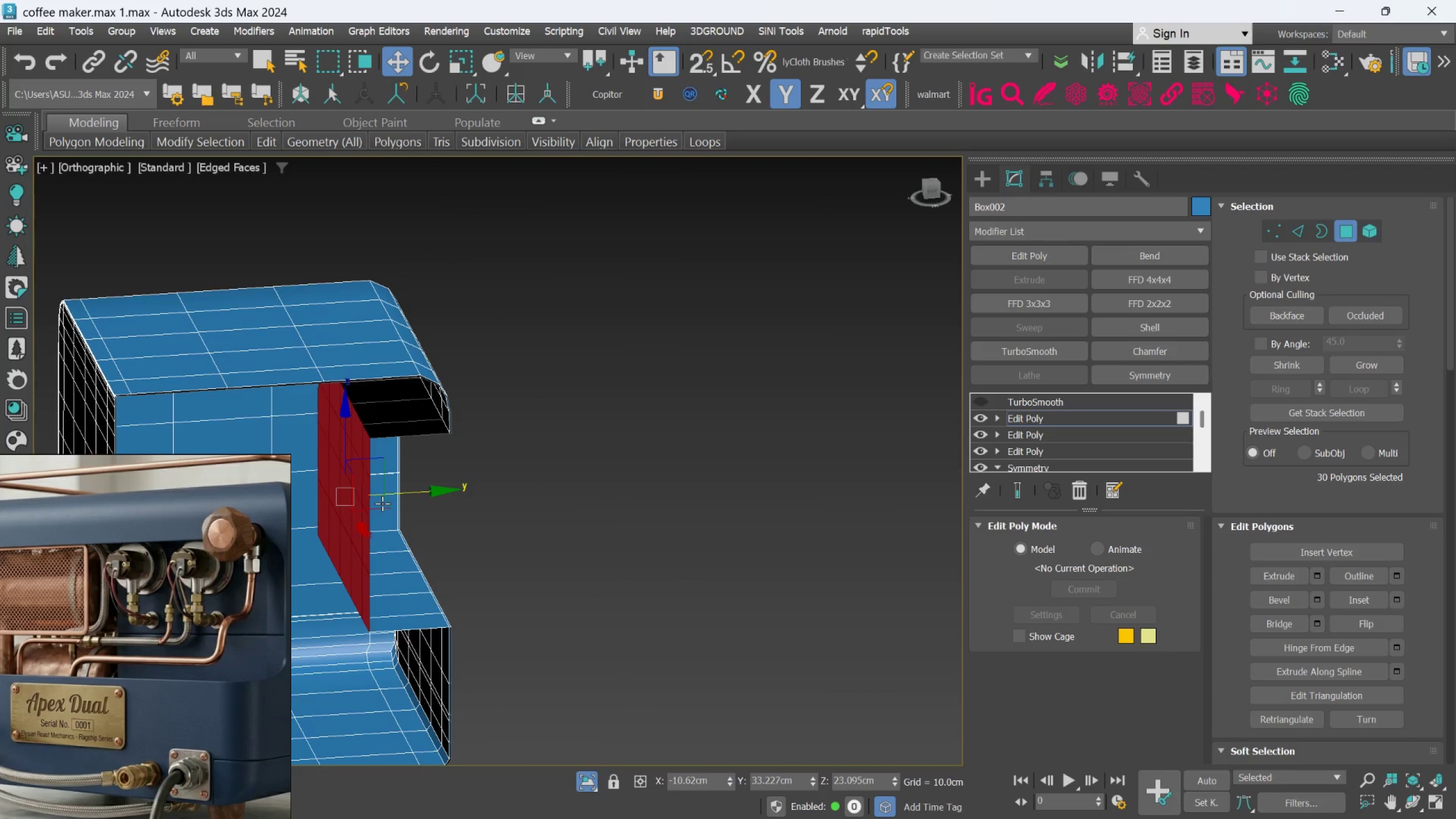 
hold_key(key=AltLeft, duration=0.41)
 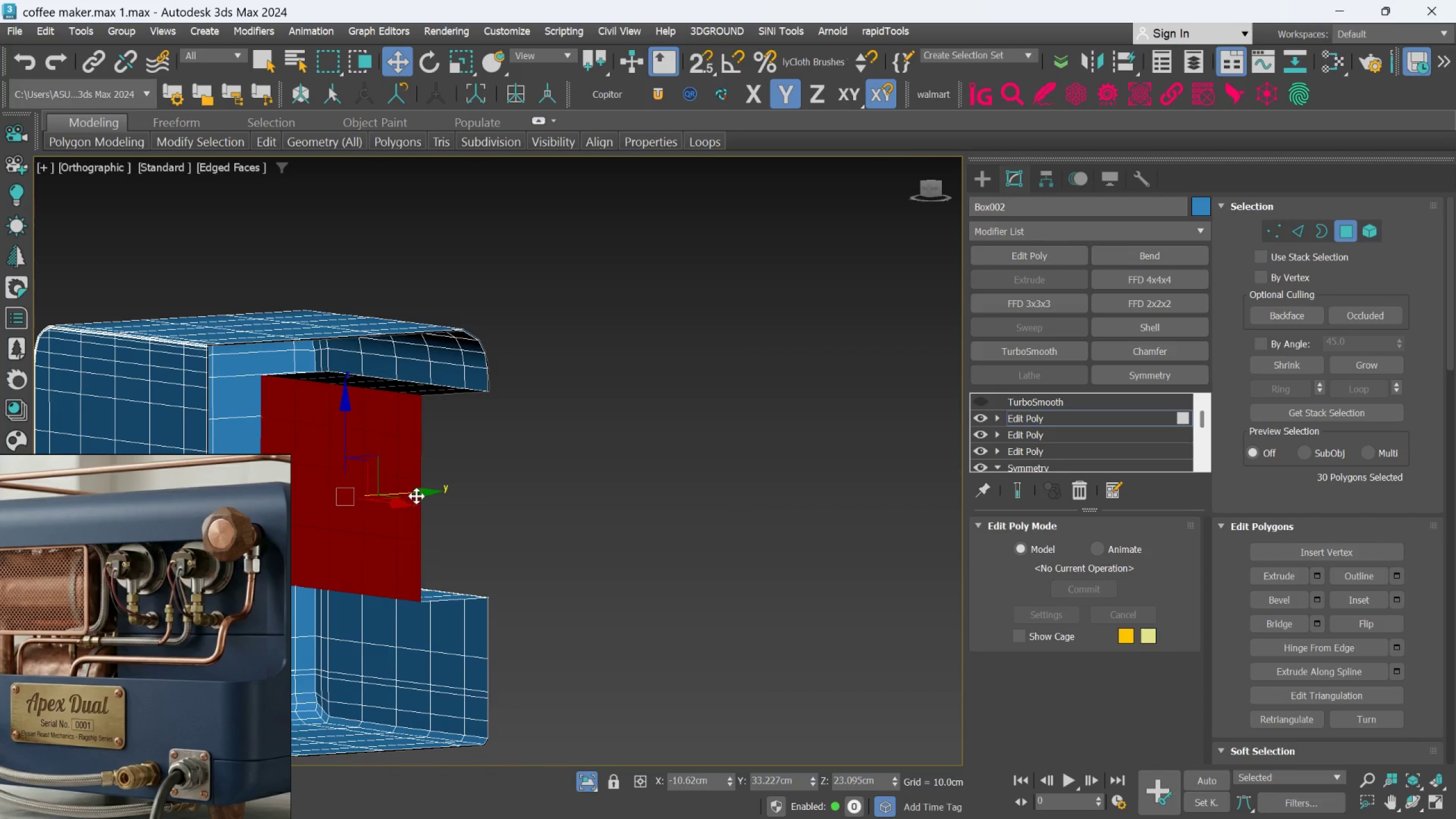 
scroll: coordinate [406, 502], scroll_direction: up, amount: 3.0
 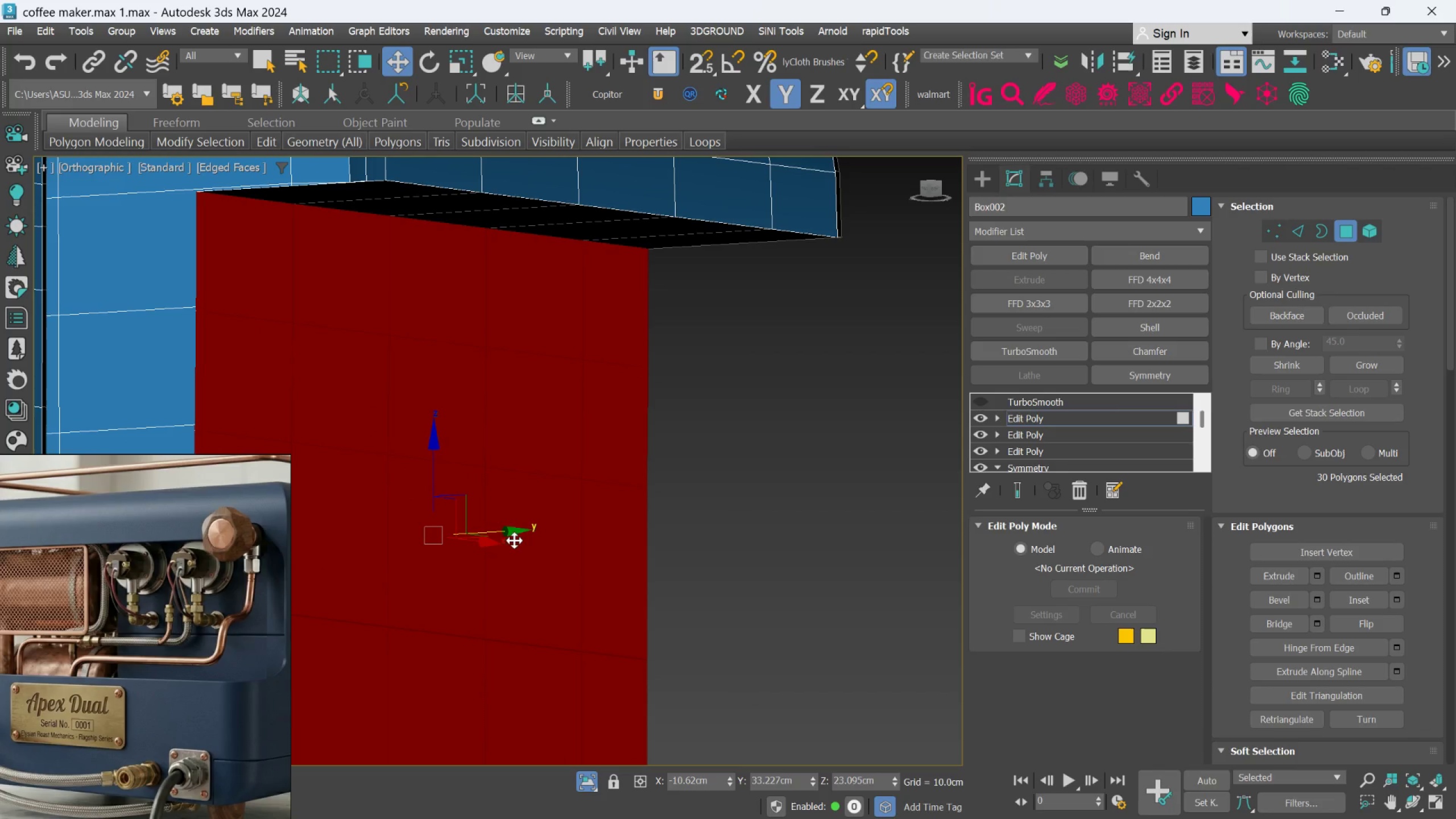 
hold_key(key=AltLeft, duration=1.36)
 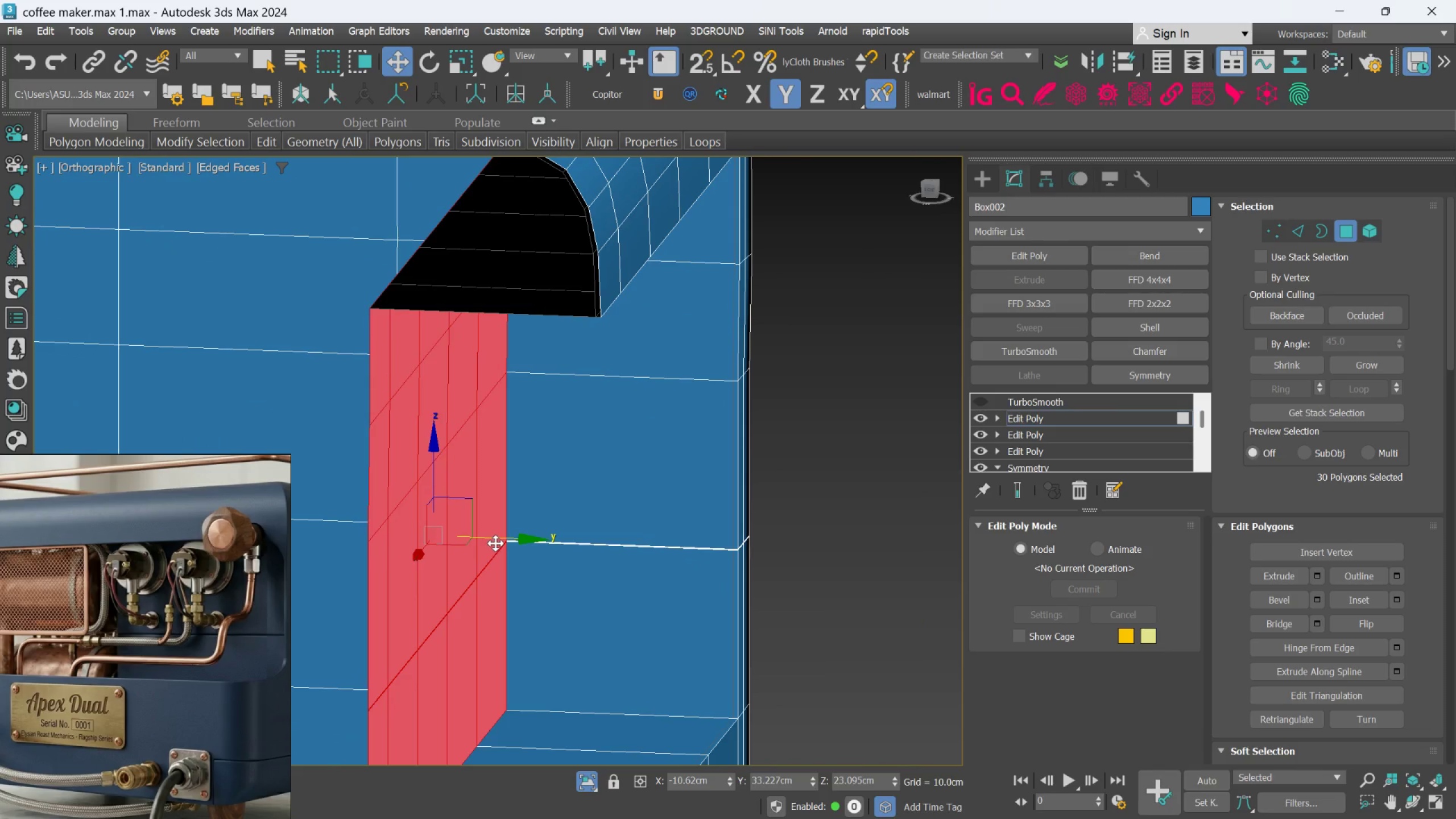 
hold_key(key=AltLeft, duration=0.42)
 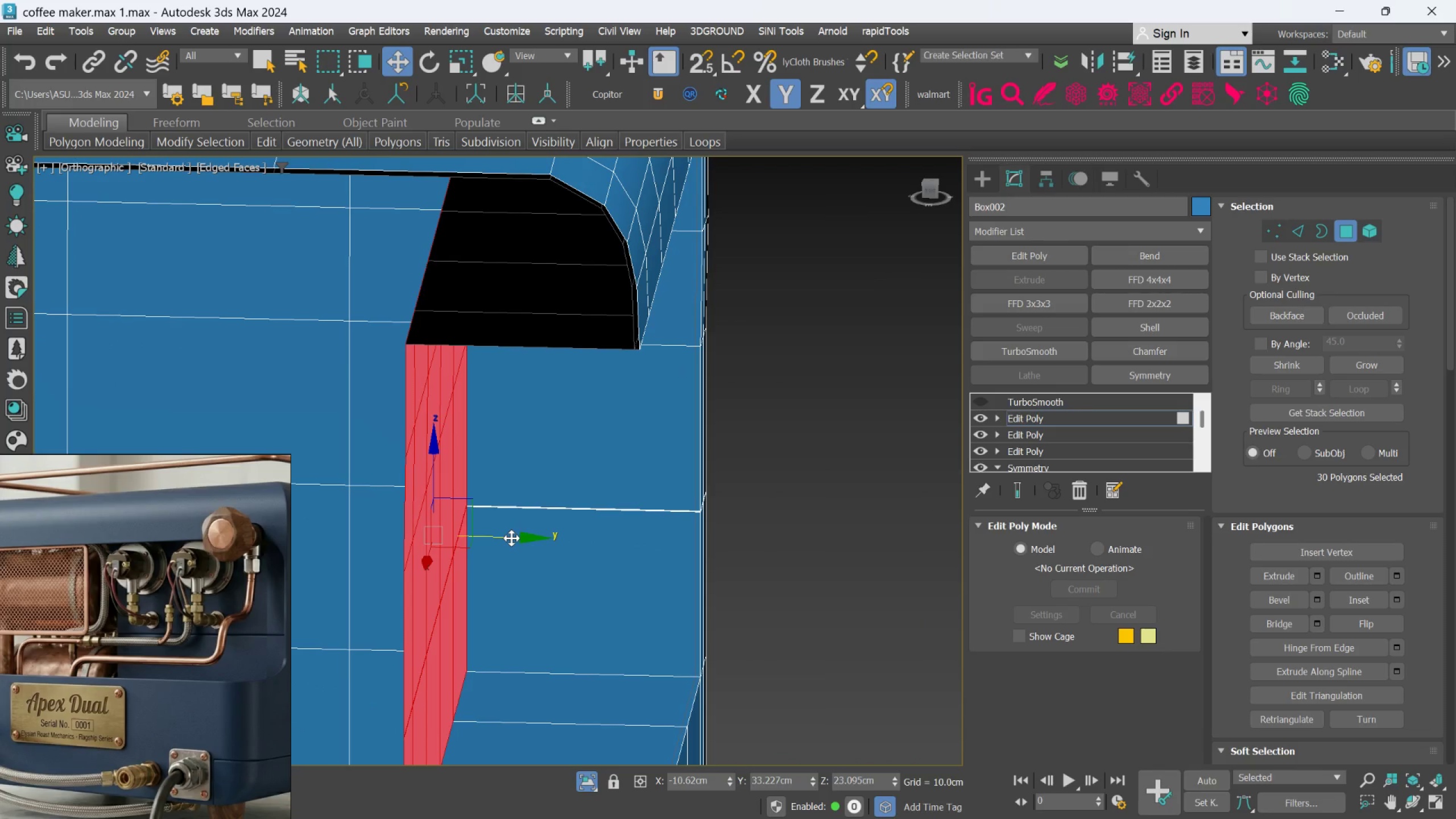 
left_click_drag(start_coordinate=[512, 538], to_coordinate=[480, 541])
 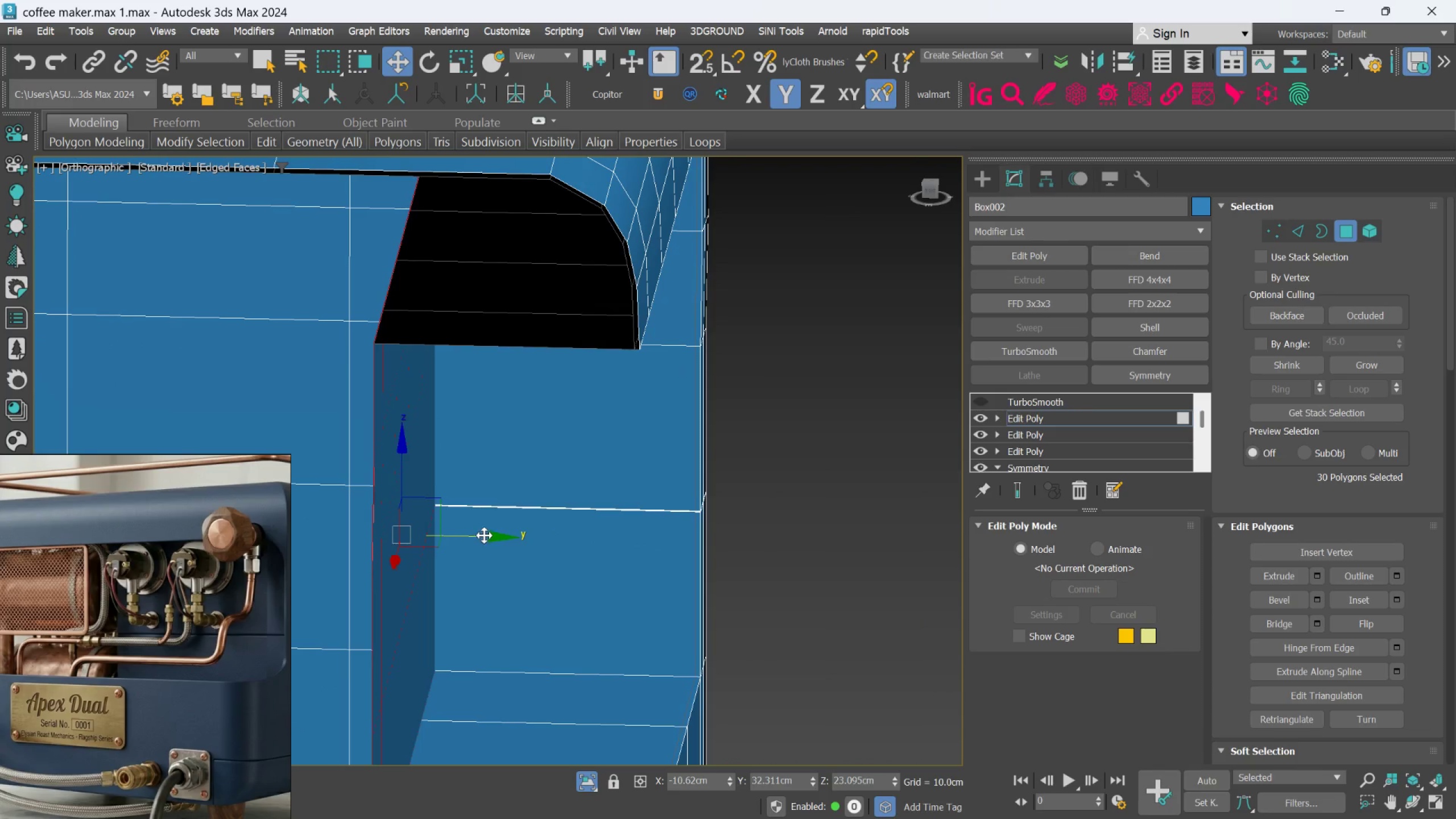 
hold_key(key=AltLeft, duration=1.14)
 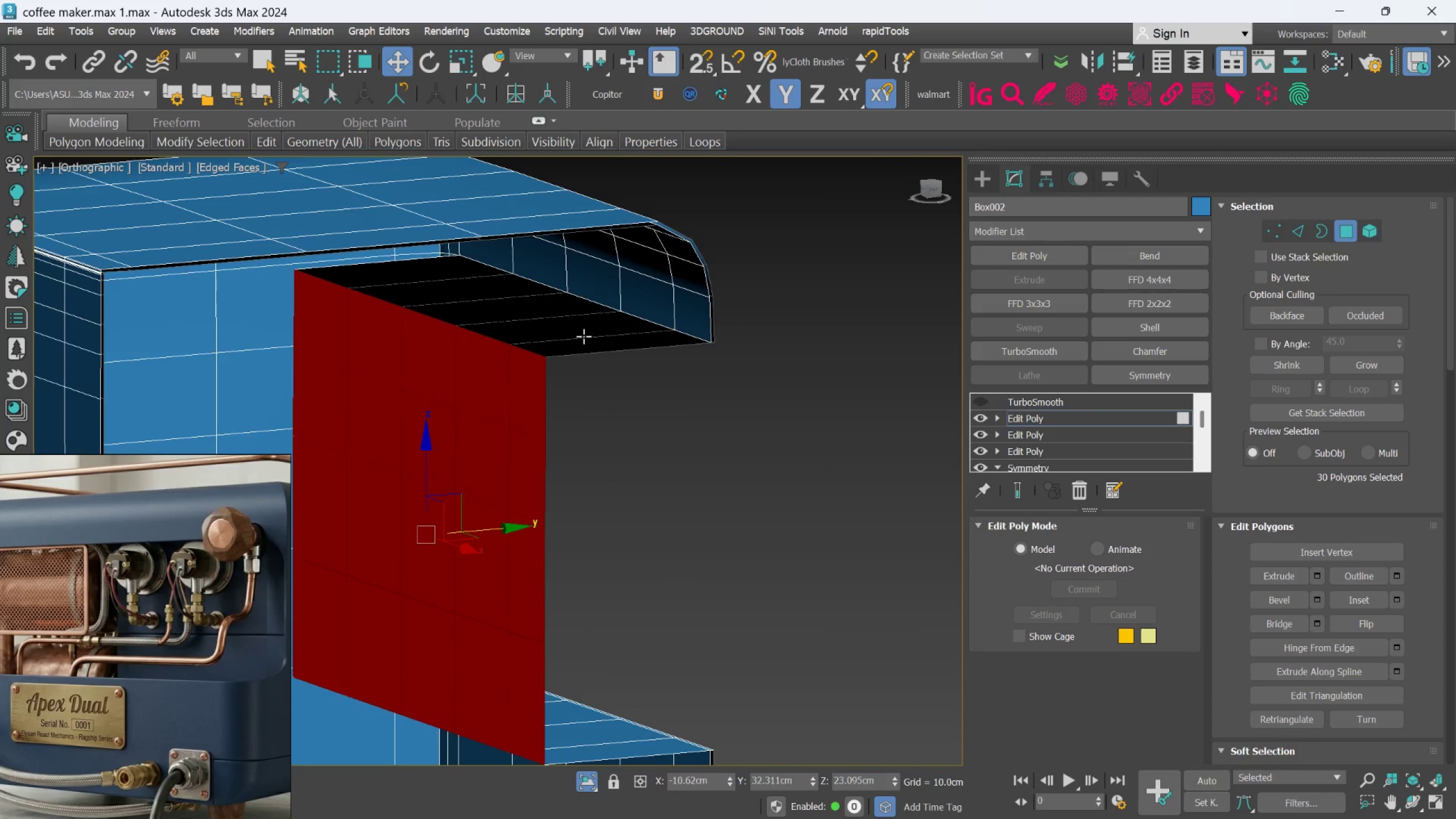 
scroll: coordinate [484, 535], scroll_direction: down, amount: 1.0
 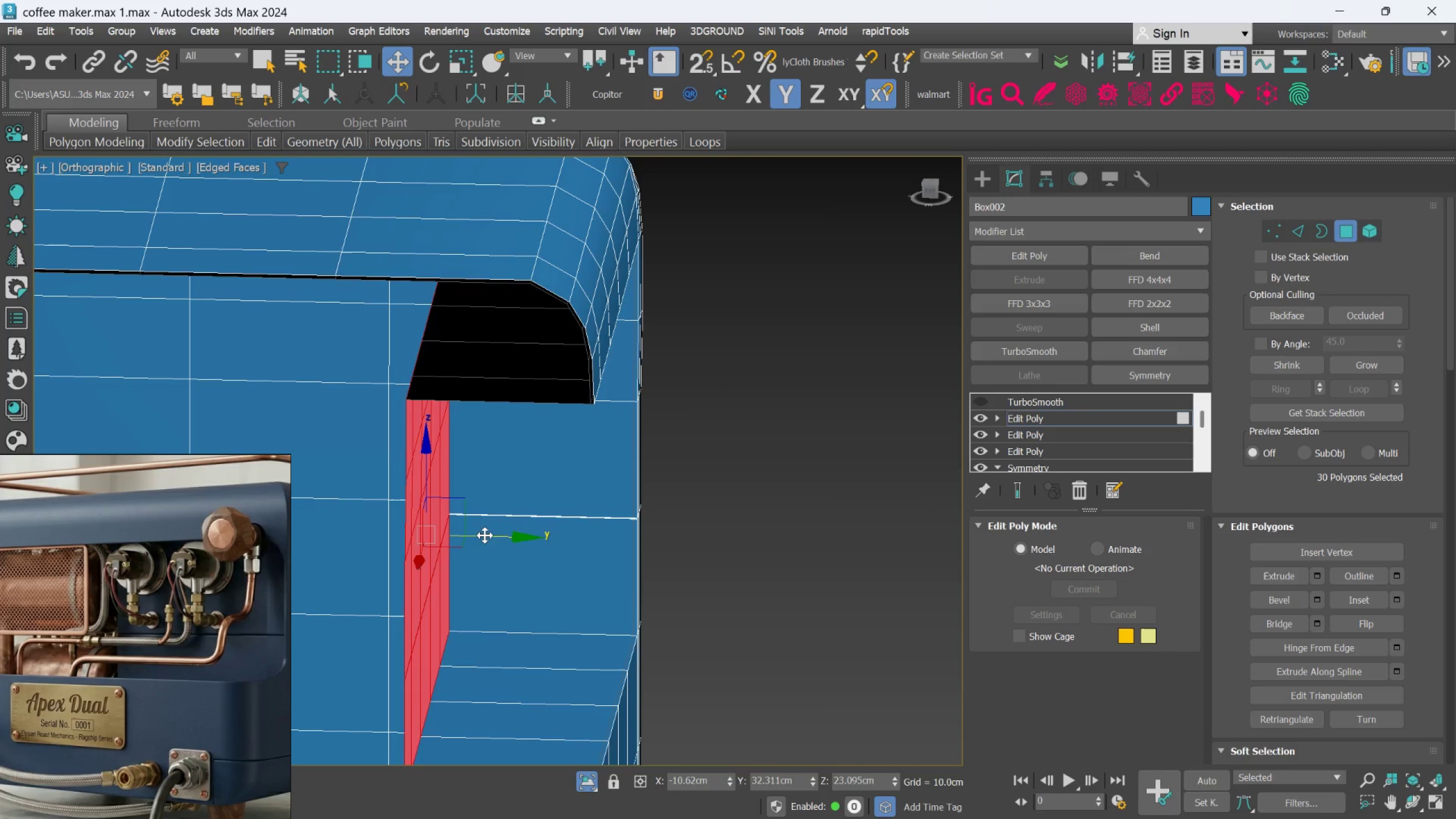 
scroll: coordinate [619, 379], scroll_direction: up, amount: 2.0
 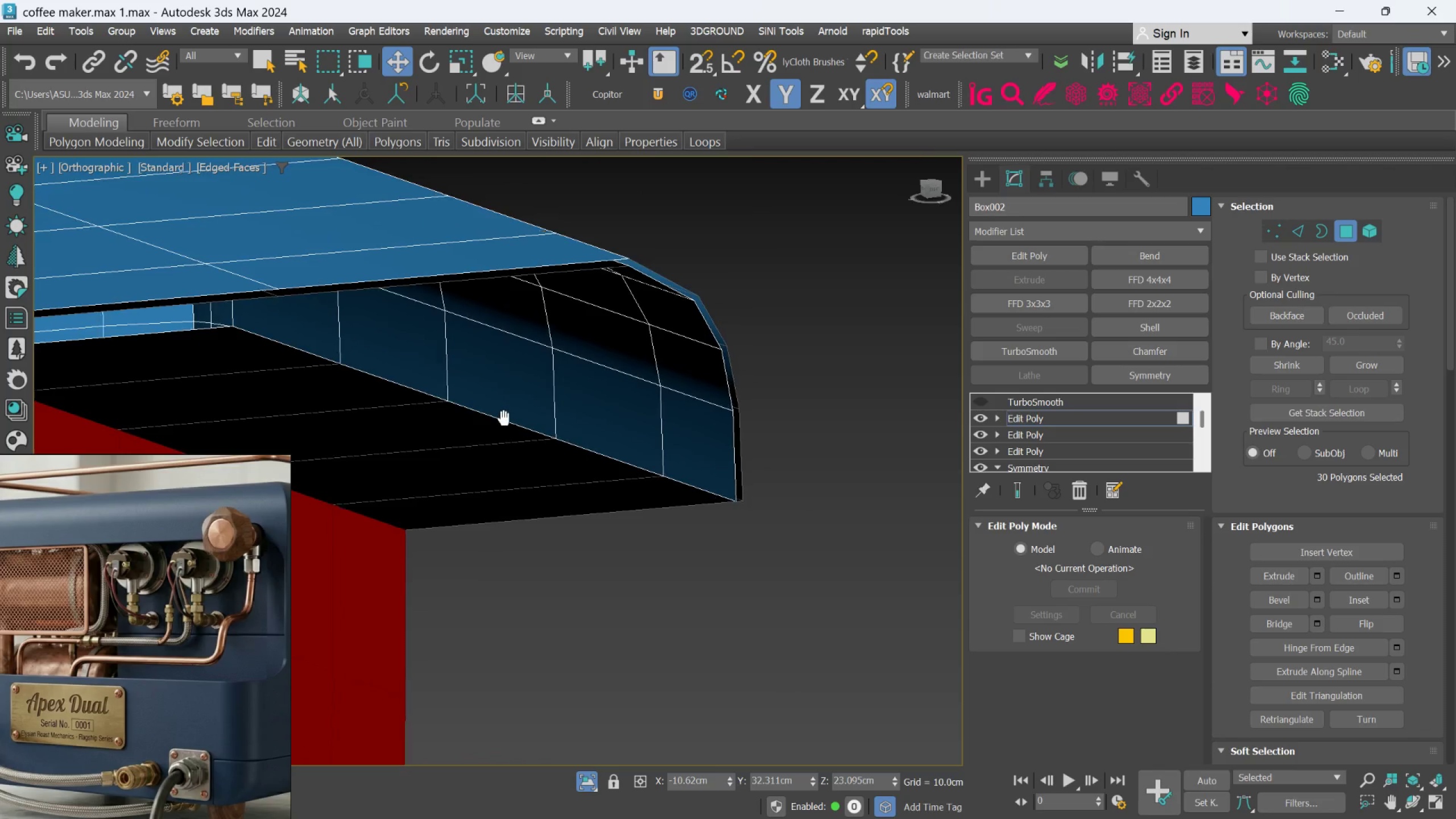 
hold_key(key=AltLeft, duration=1.49)
 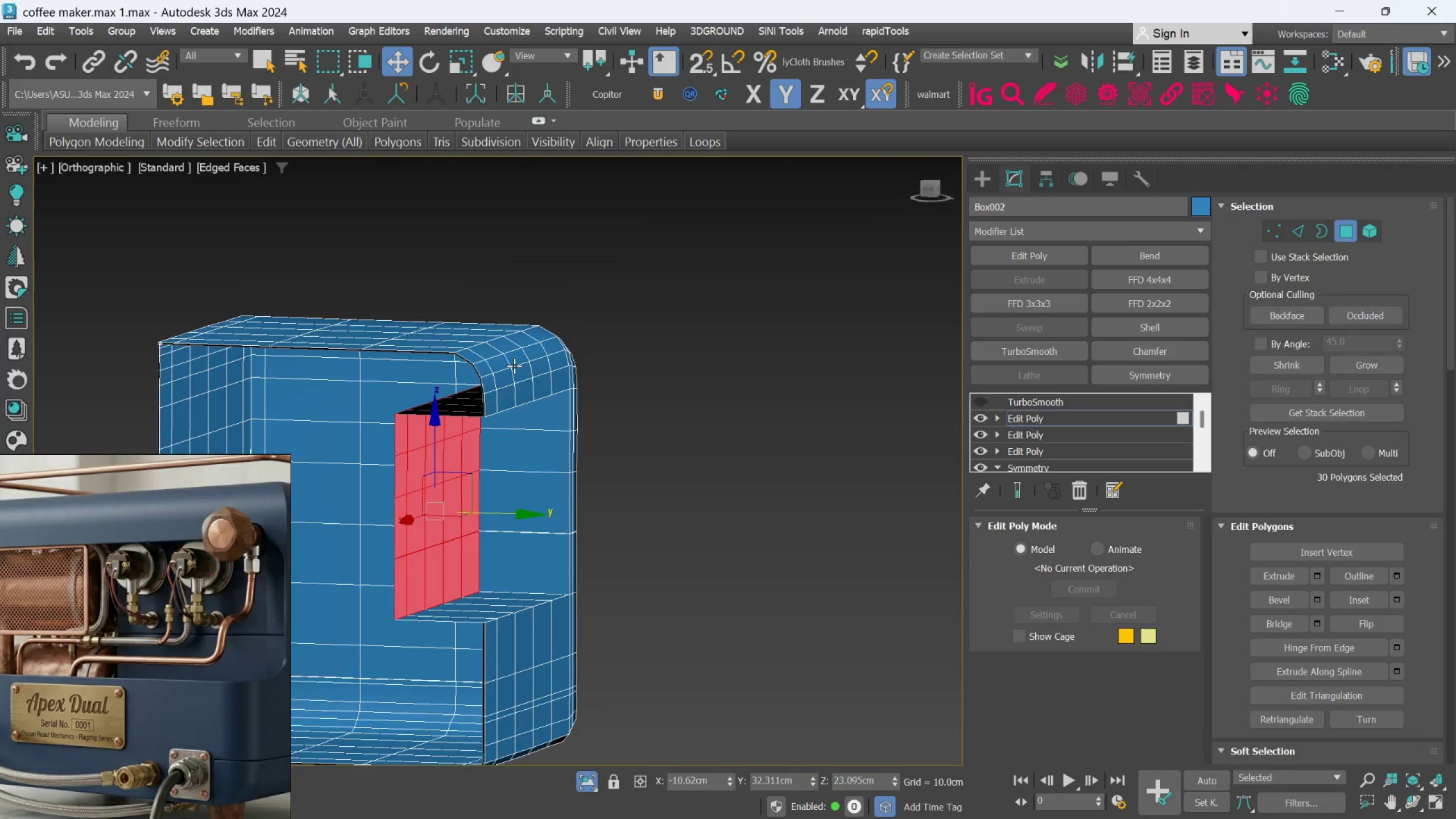 
scroll: coordinate [523, 391], scroll_direction: down, amount: 4.0
 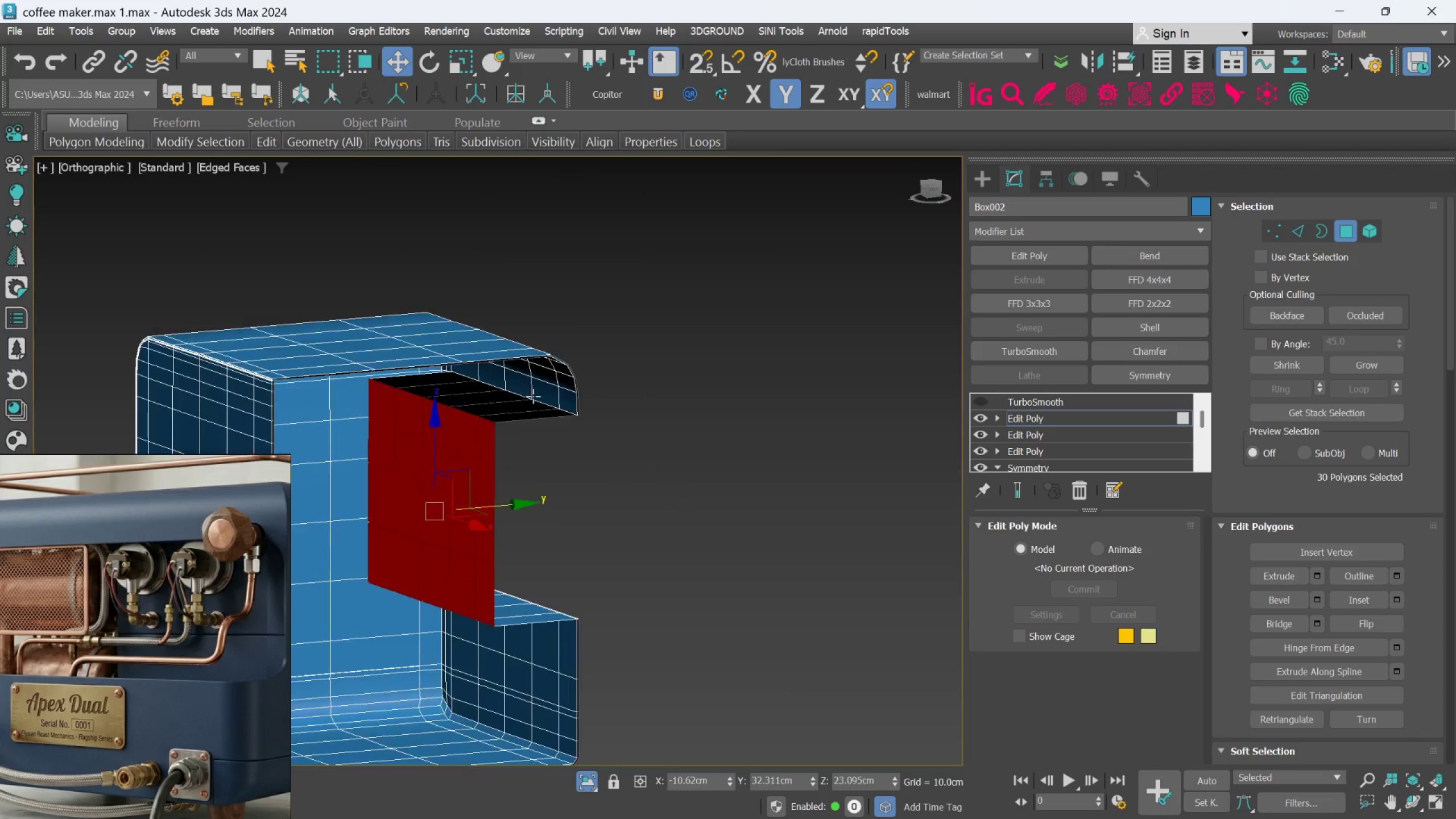 
scroll: coordinate [514, 366], scroll_direction: up, amount: 2.0
 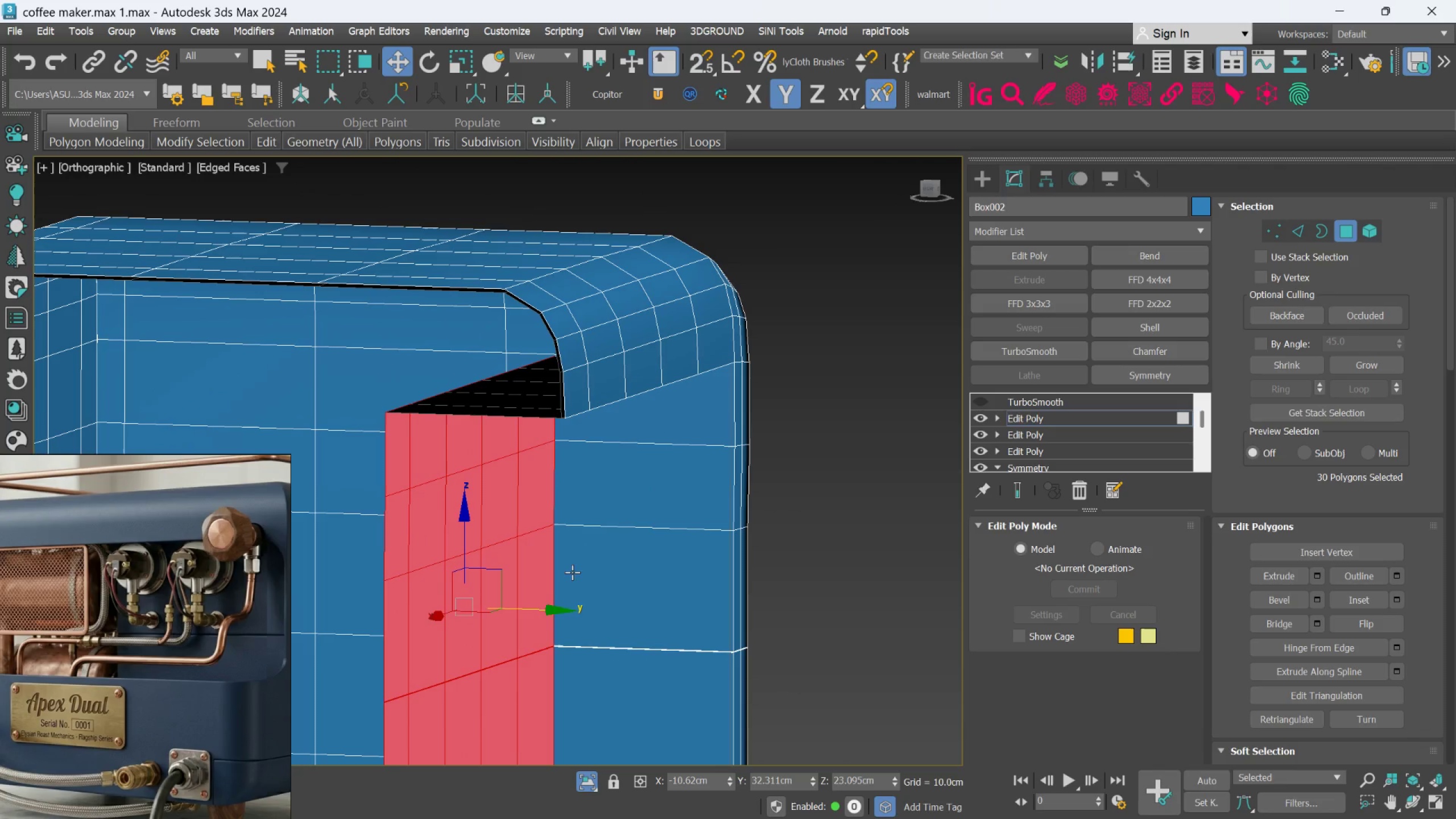 
hold_key(key=AltLeft, duration=1.03)
 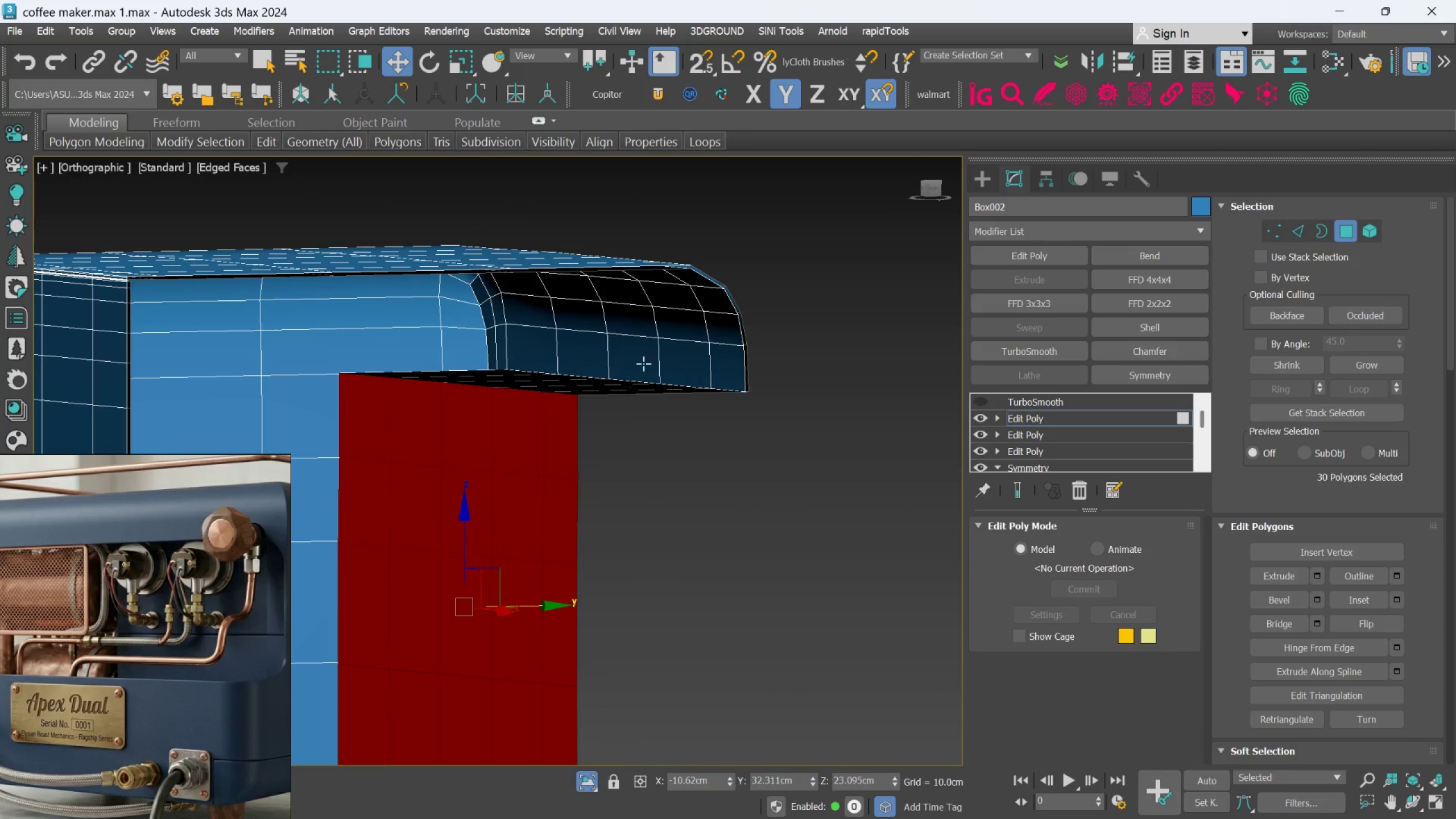 
scroll: coordinate [767, 403], scroll_direction: up, amount: 3.0
 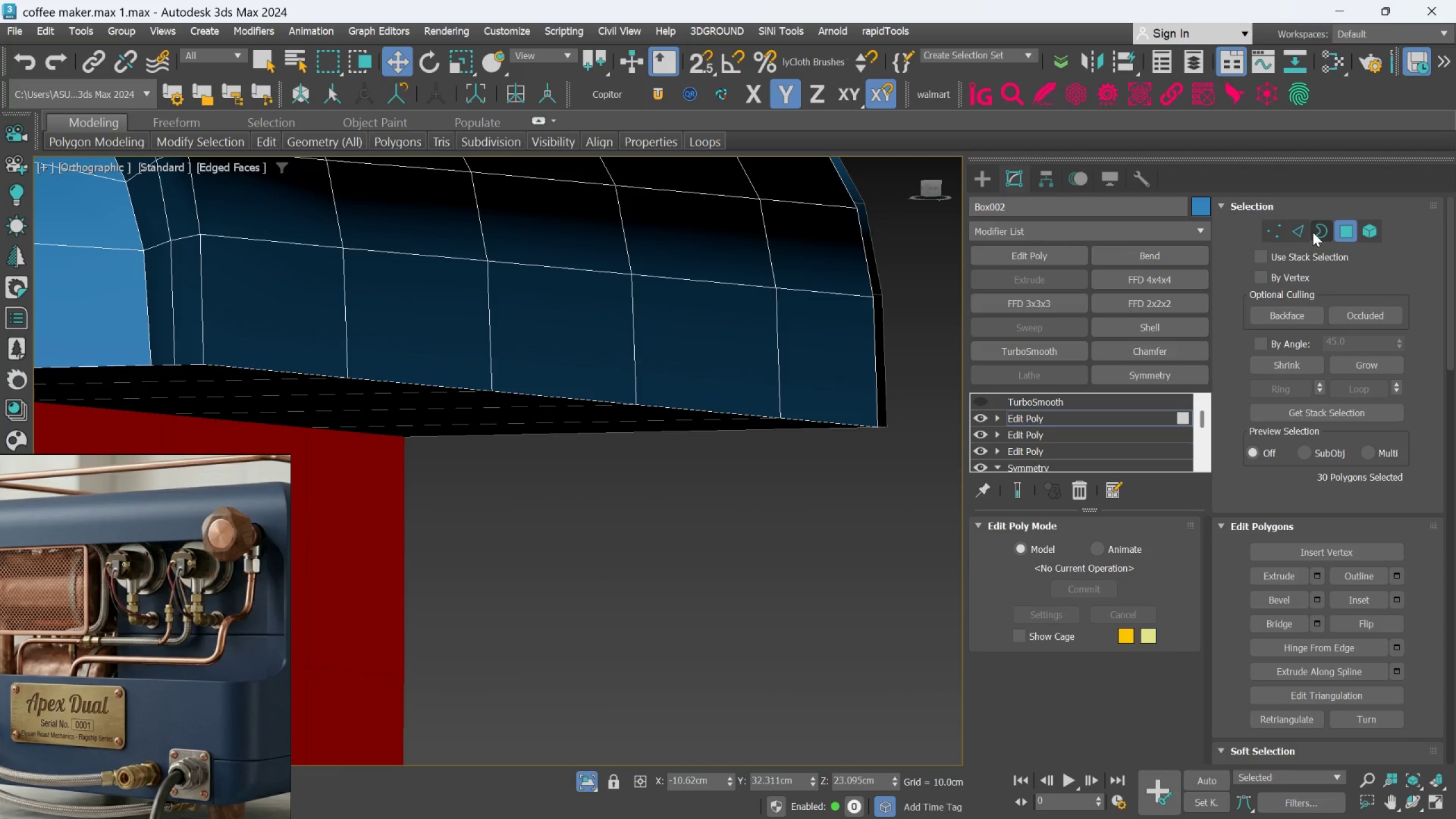 
left_click([1305, 230])
 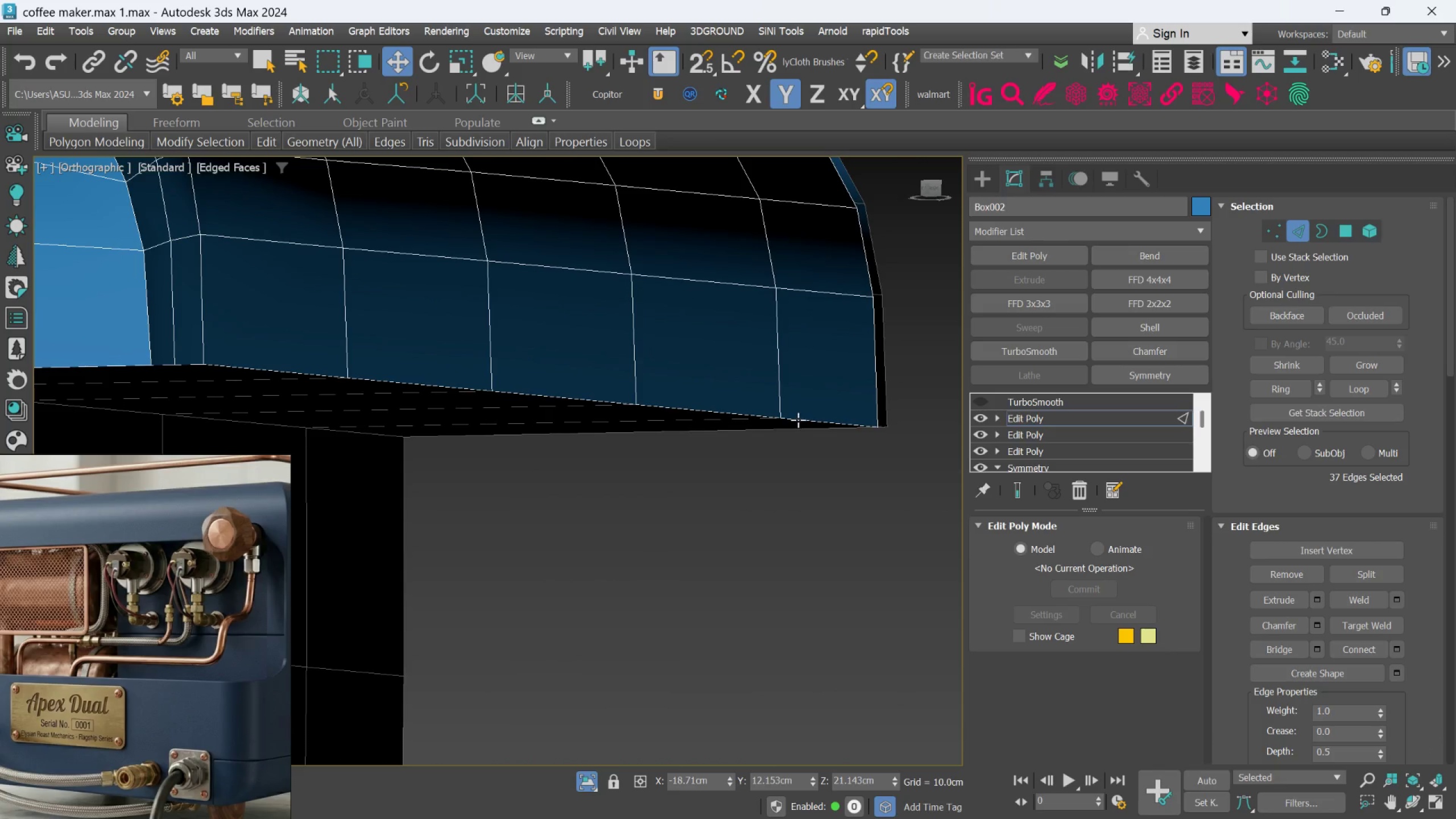 
left_click([800, 418])
 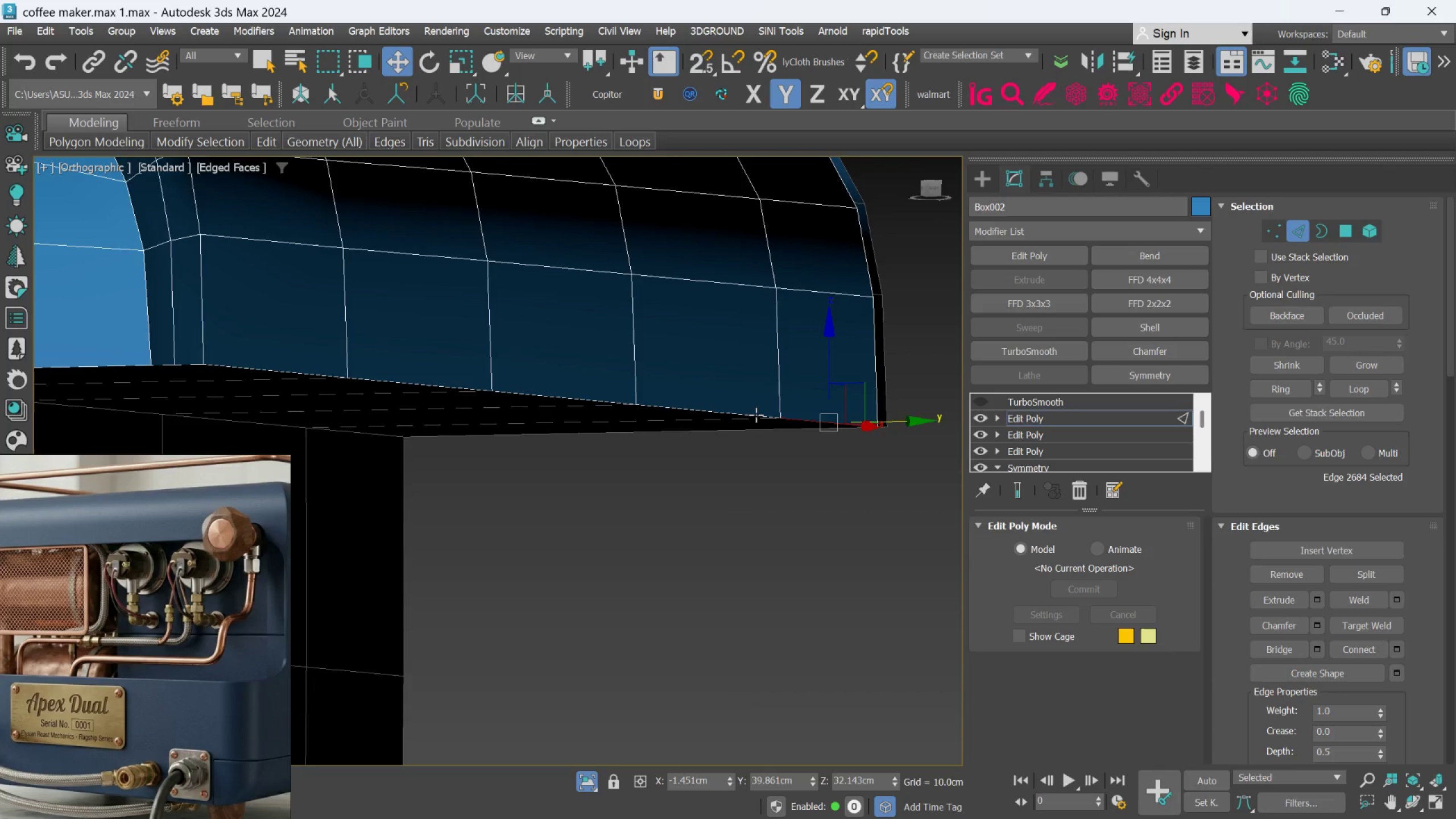 
hold_key(key=ControlLeft, duration=1.5)
 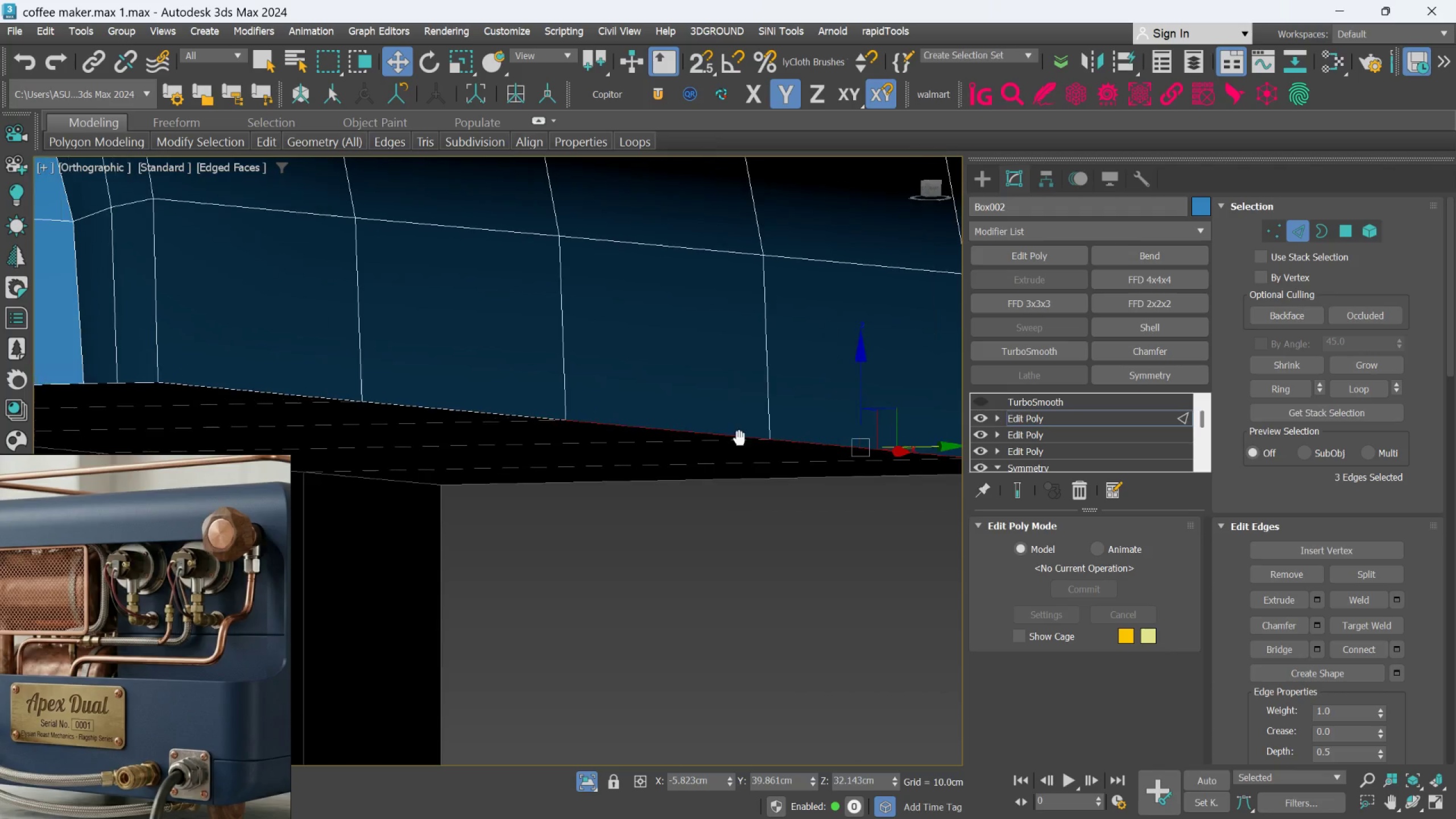 
scroll: coordinate [750, 411], scroll_direction: up, amount: 1.0
 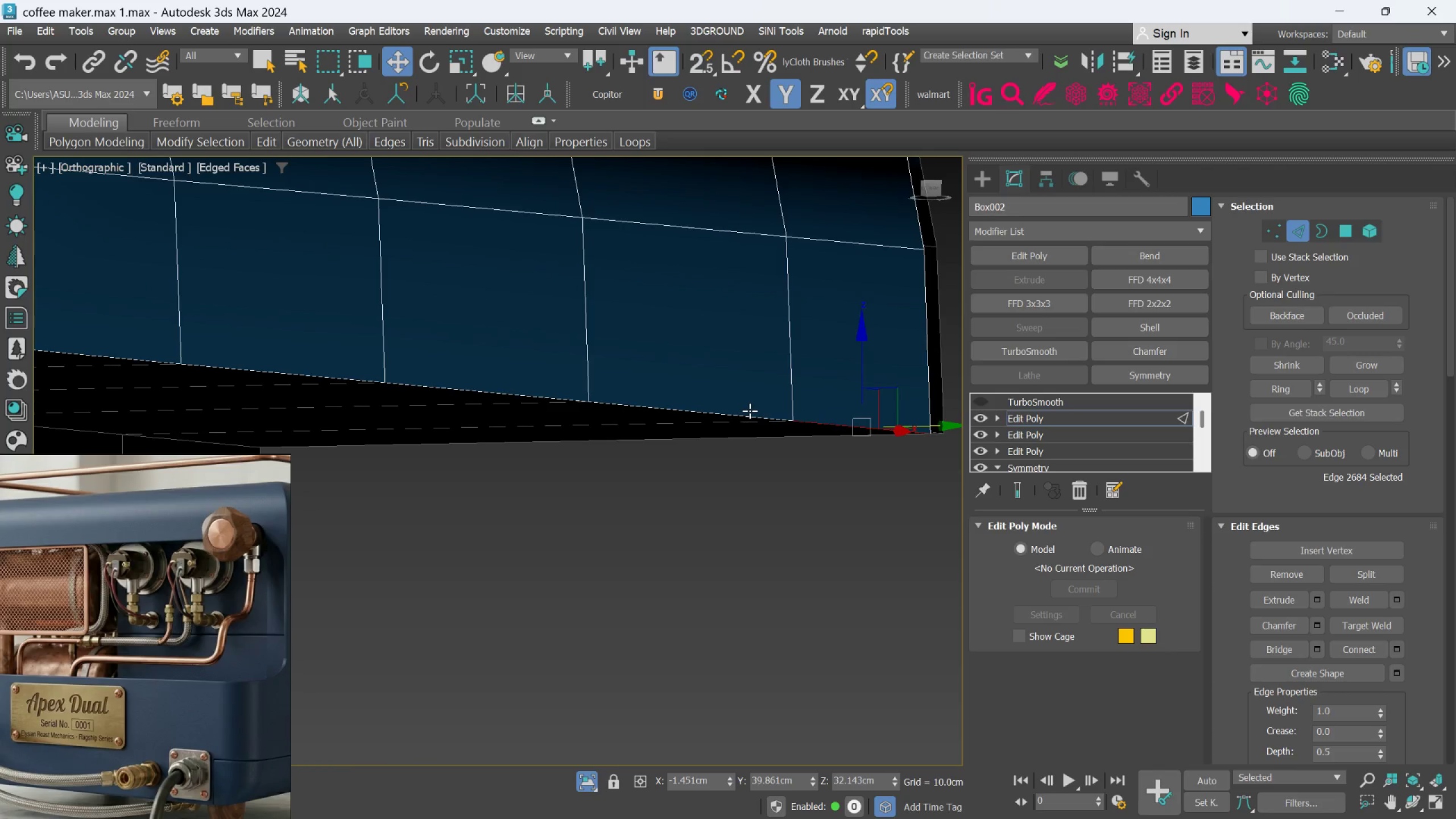 
left_click([747, 412])
 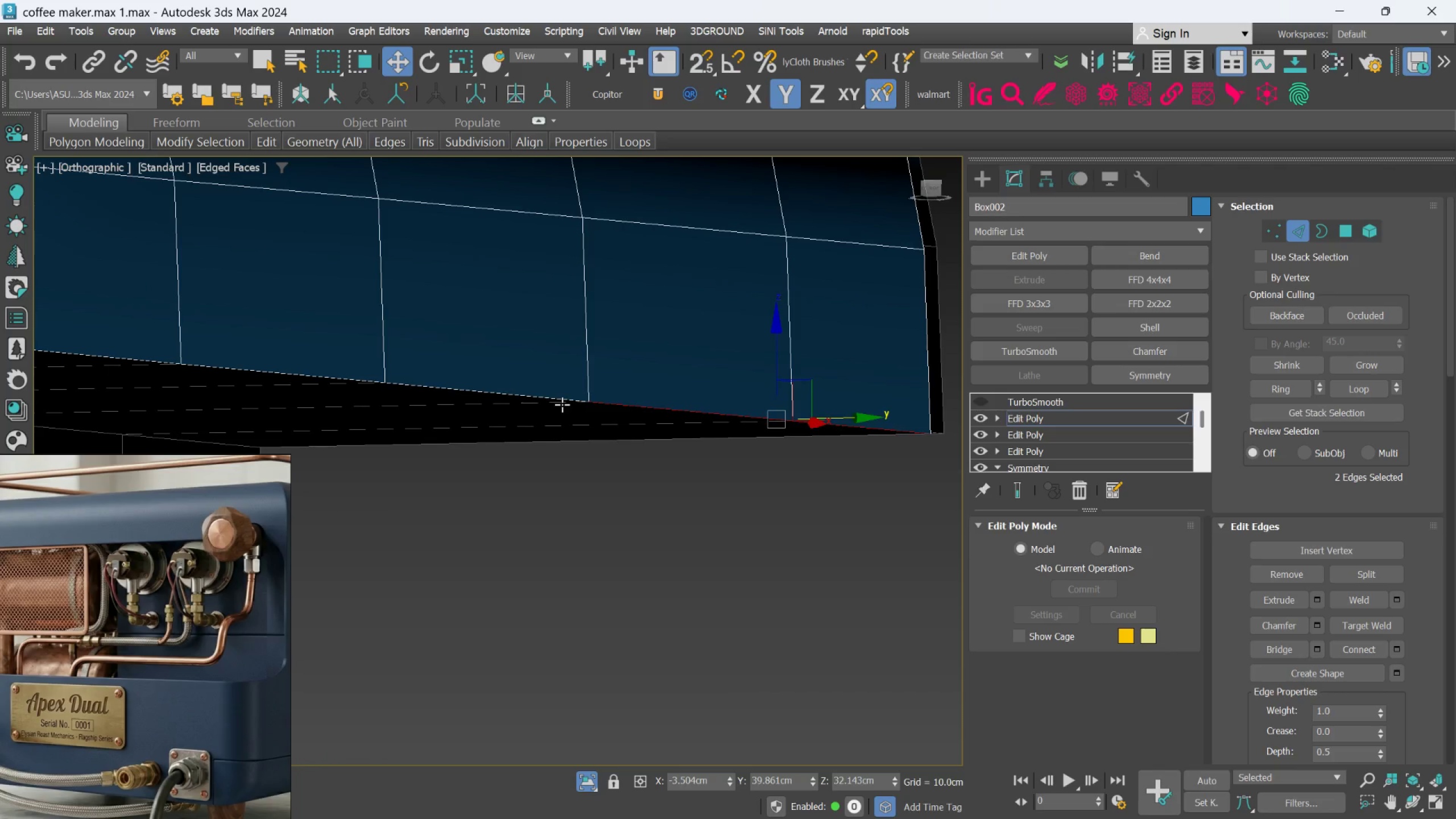 
left_click([560, 402])
 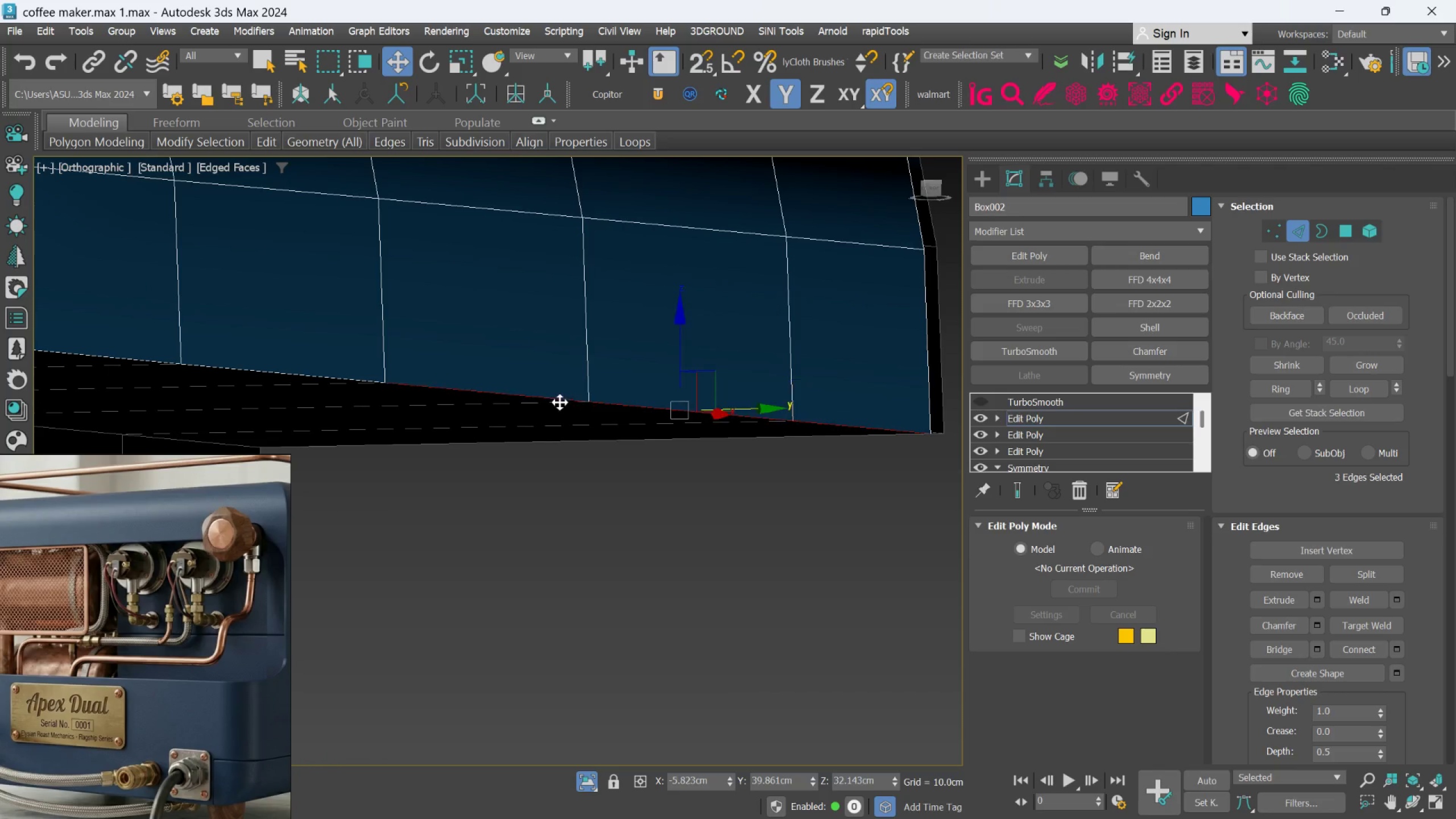 
key(Control+ControlLeft)
 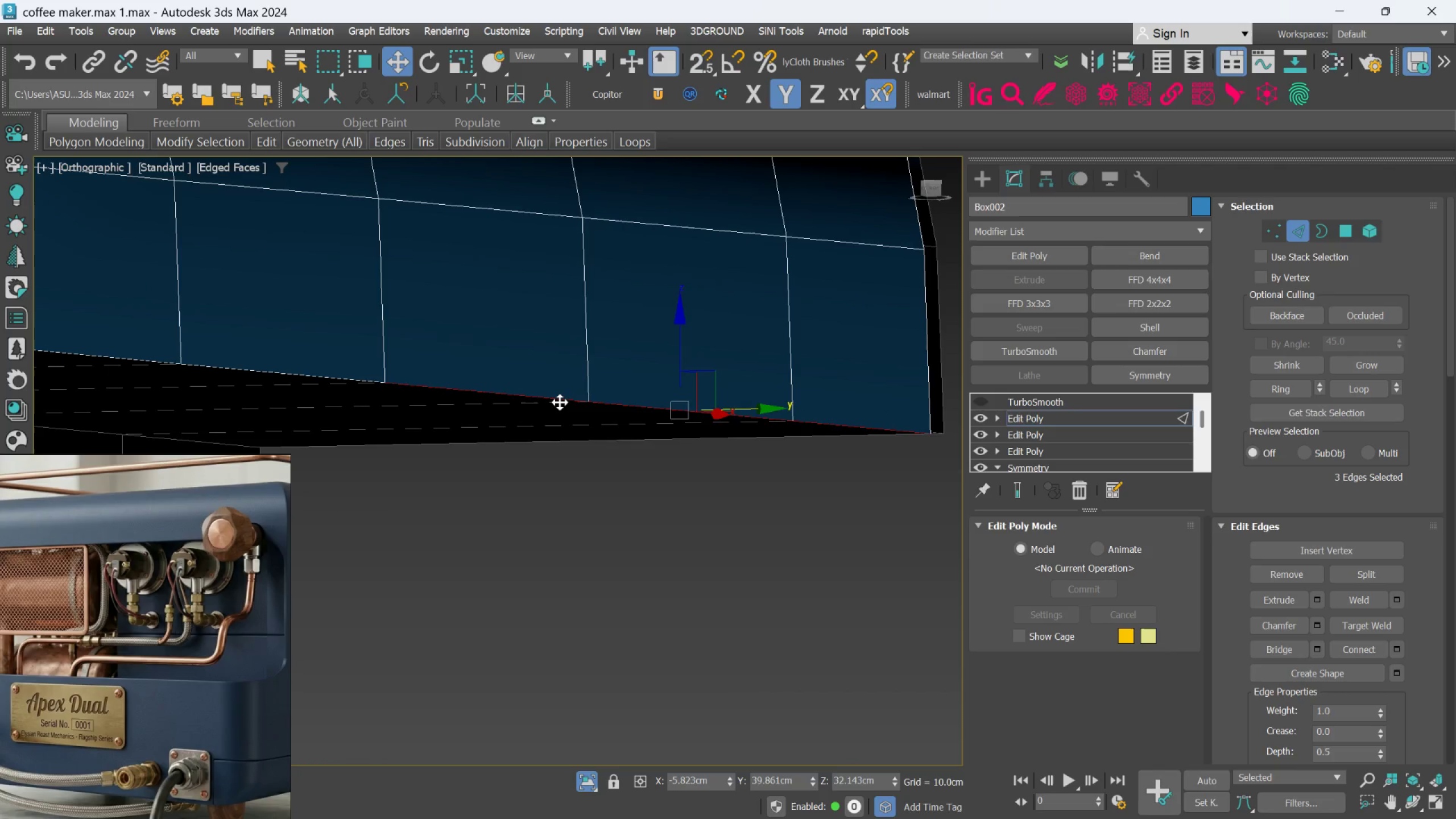 
key(Control+ControlLeft)
 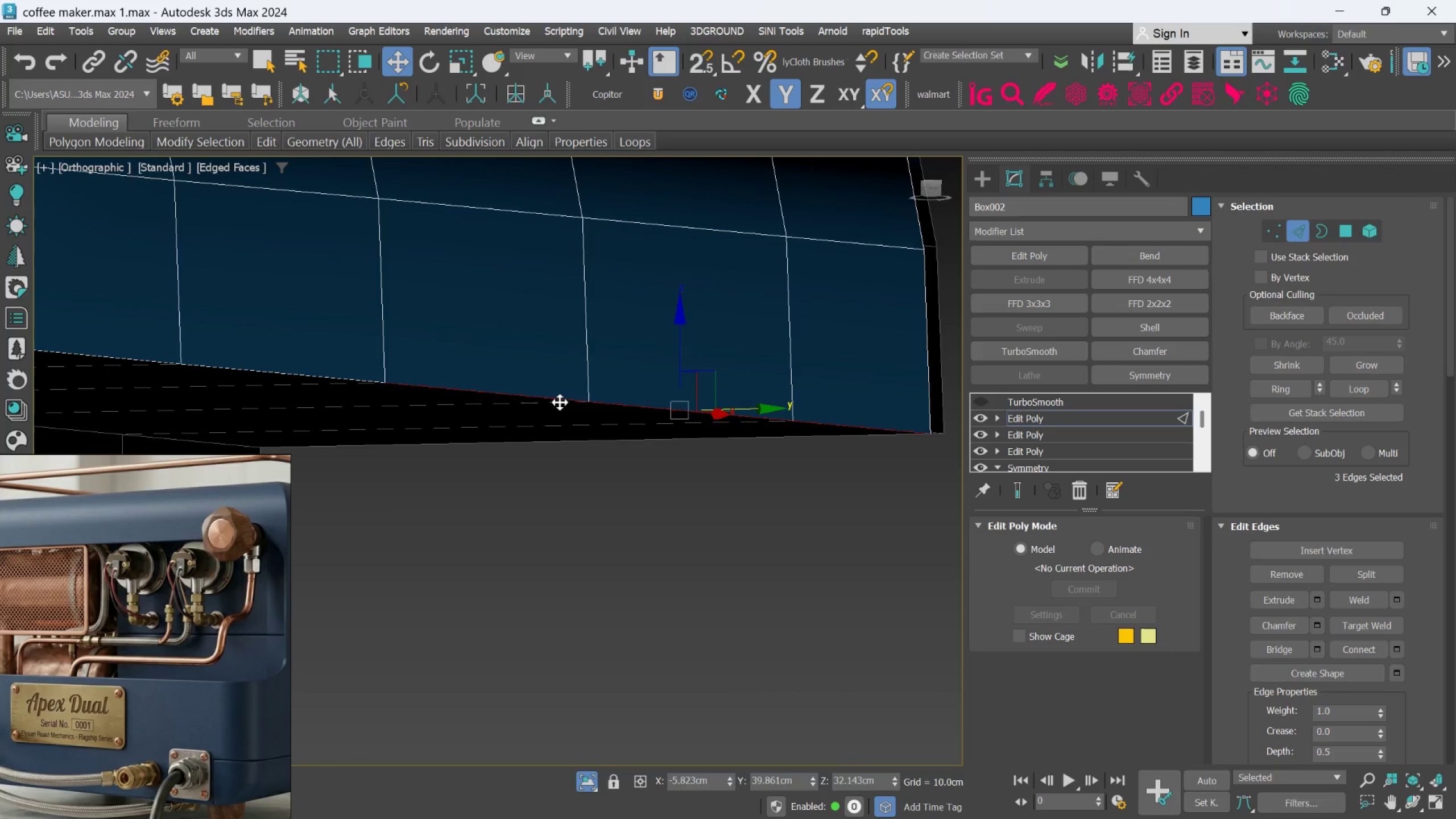 
key(Control+ControlLeft)
 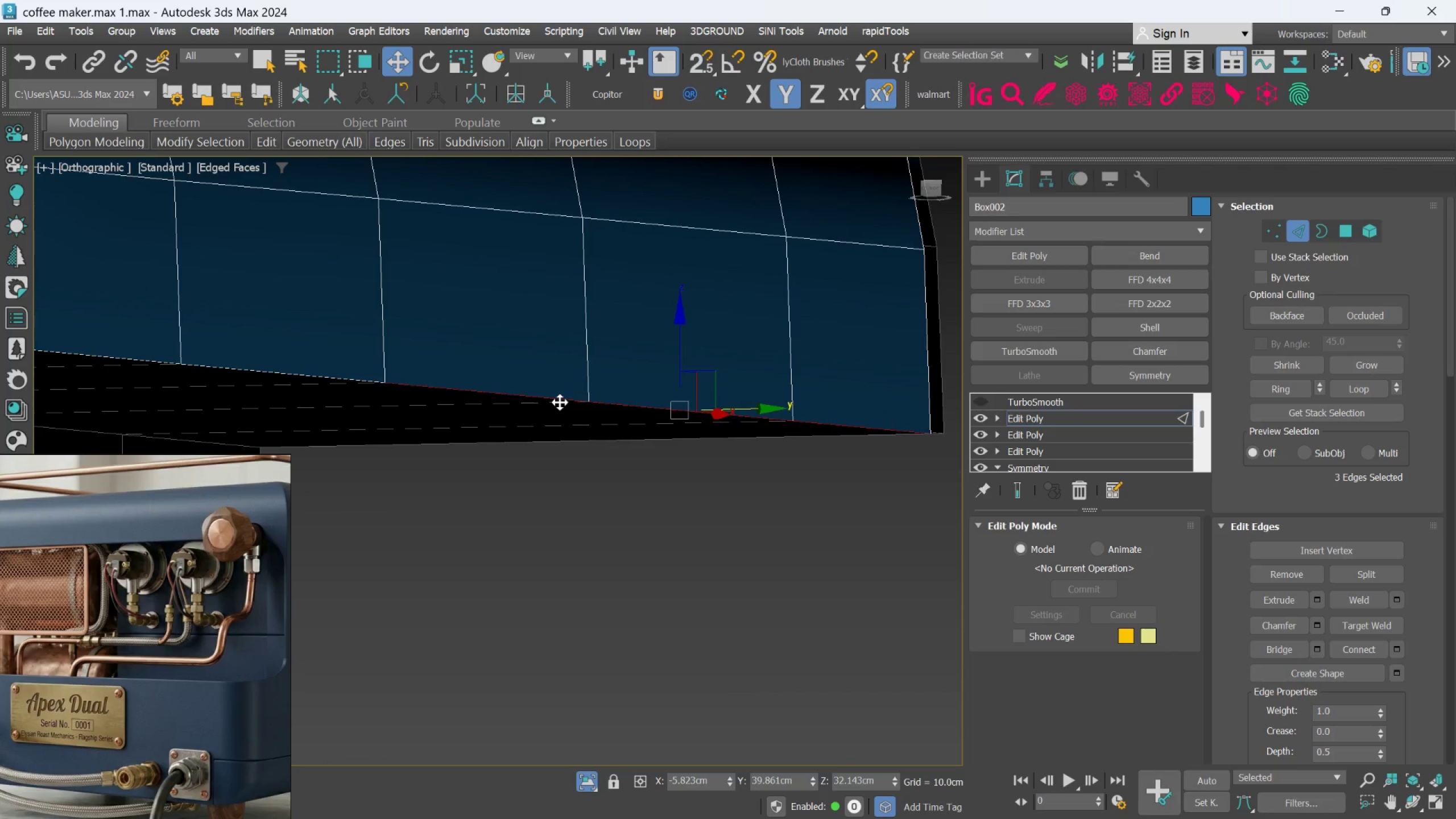 
key(Control+ControlLeft)
 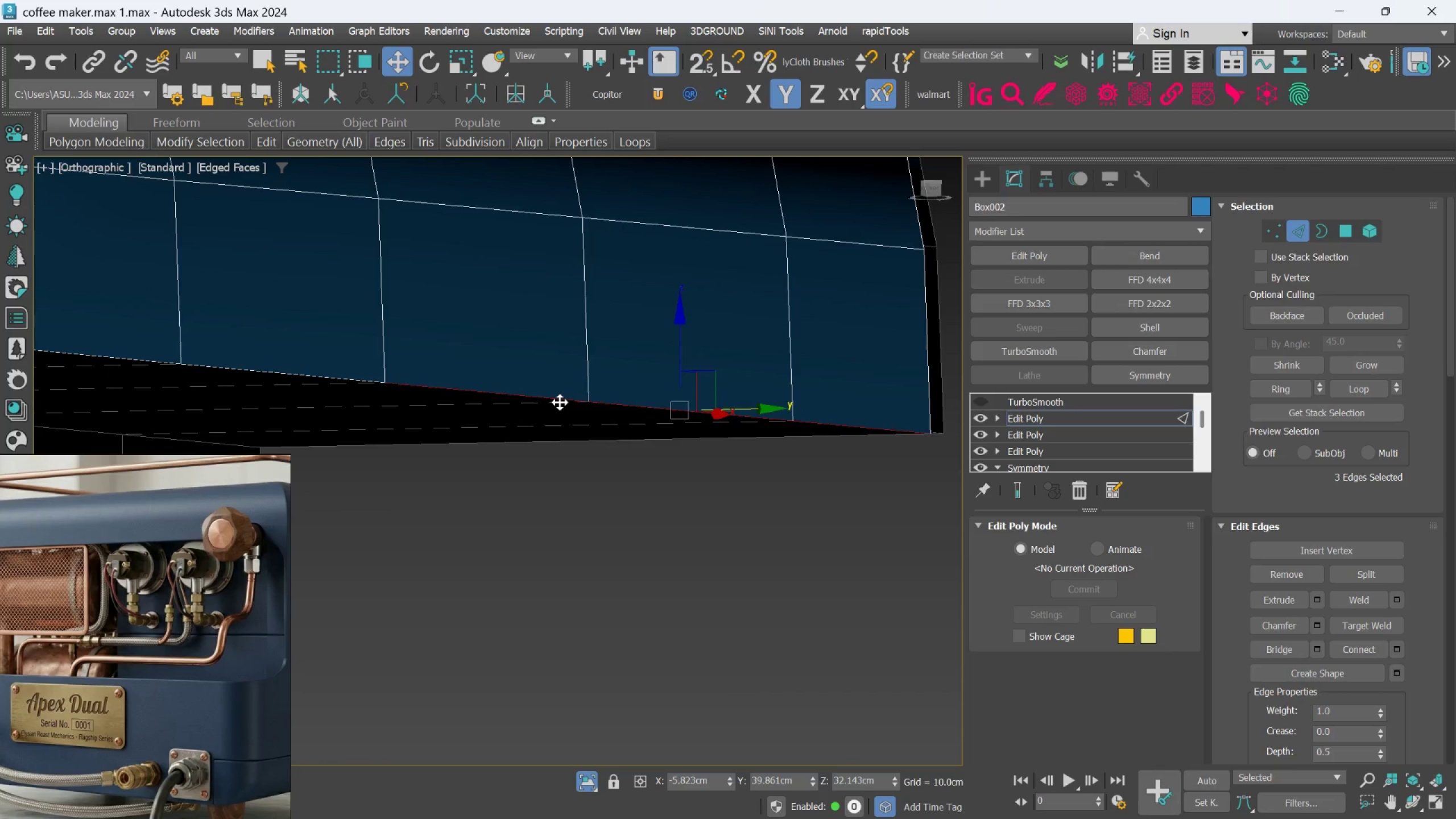 
key(Control+ControlLeft)
 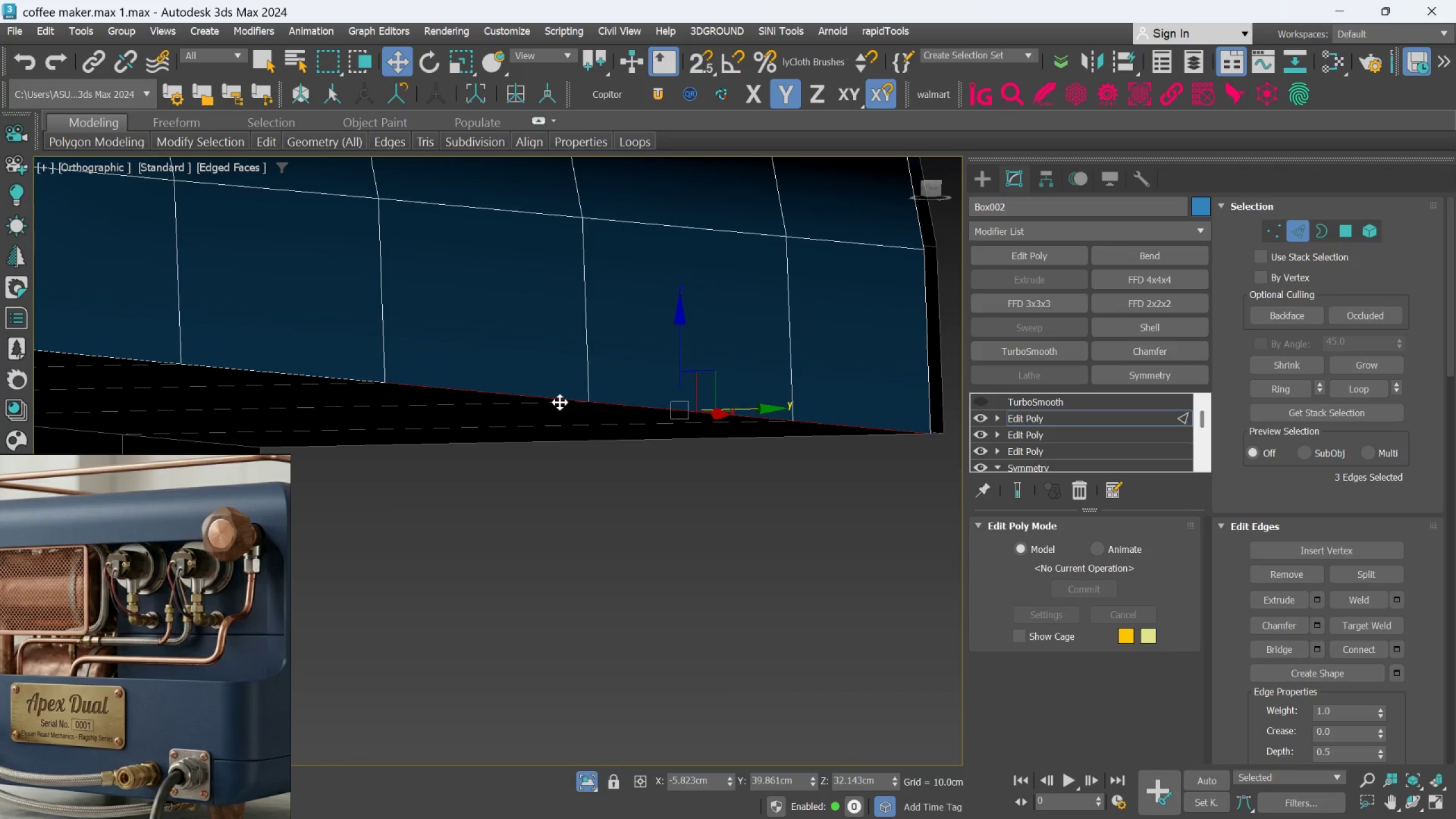 
key(Control+ControlLeft)
 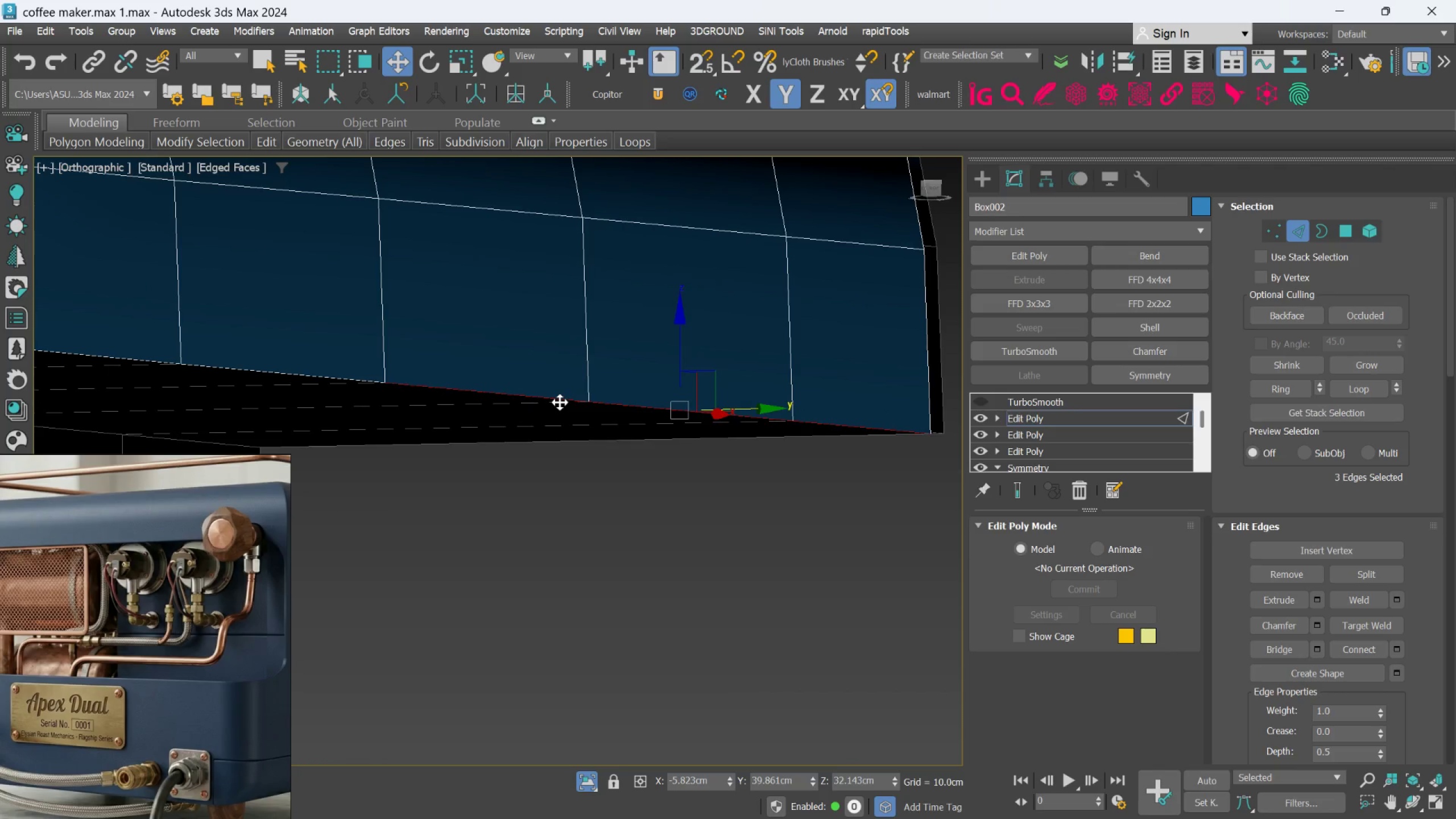 
key(Control+ControlLeft)
 